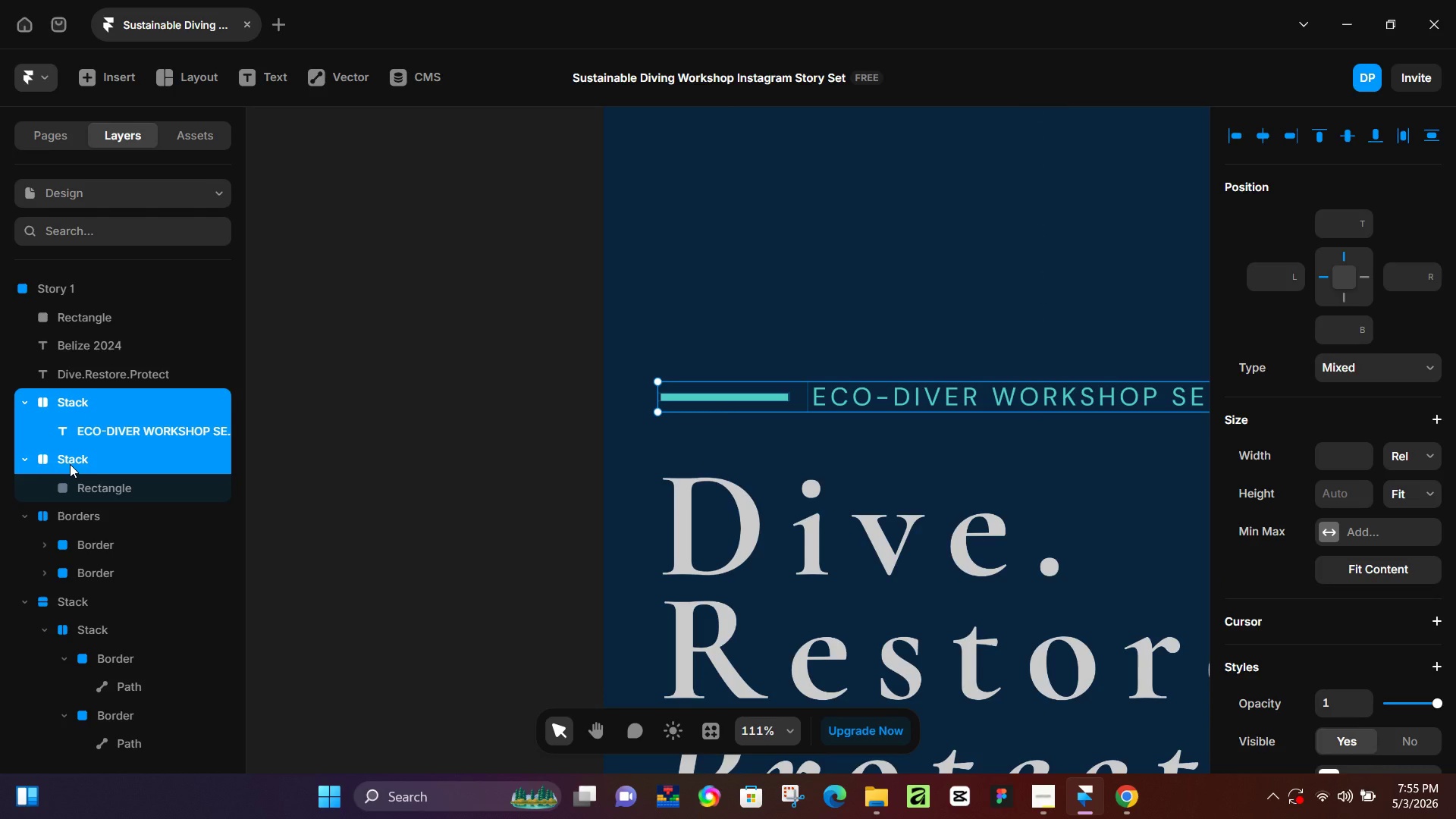 
key(Alt+Control+Enter)
 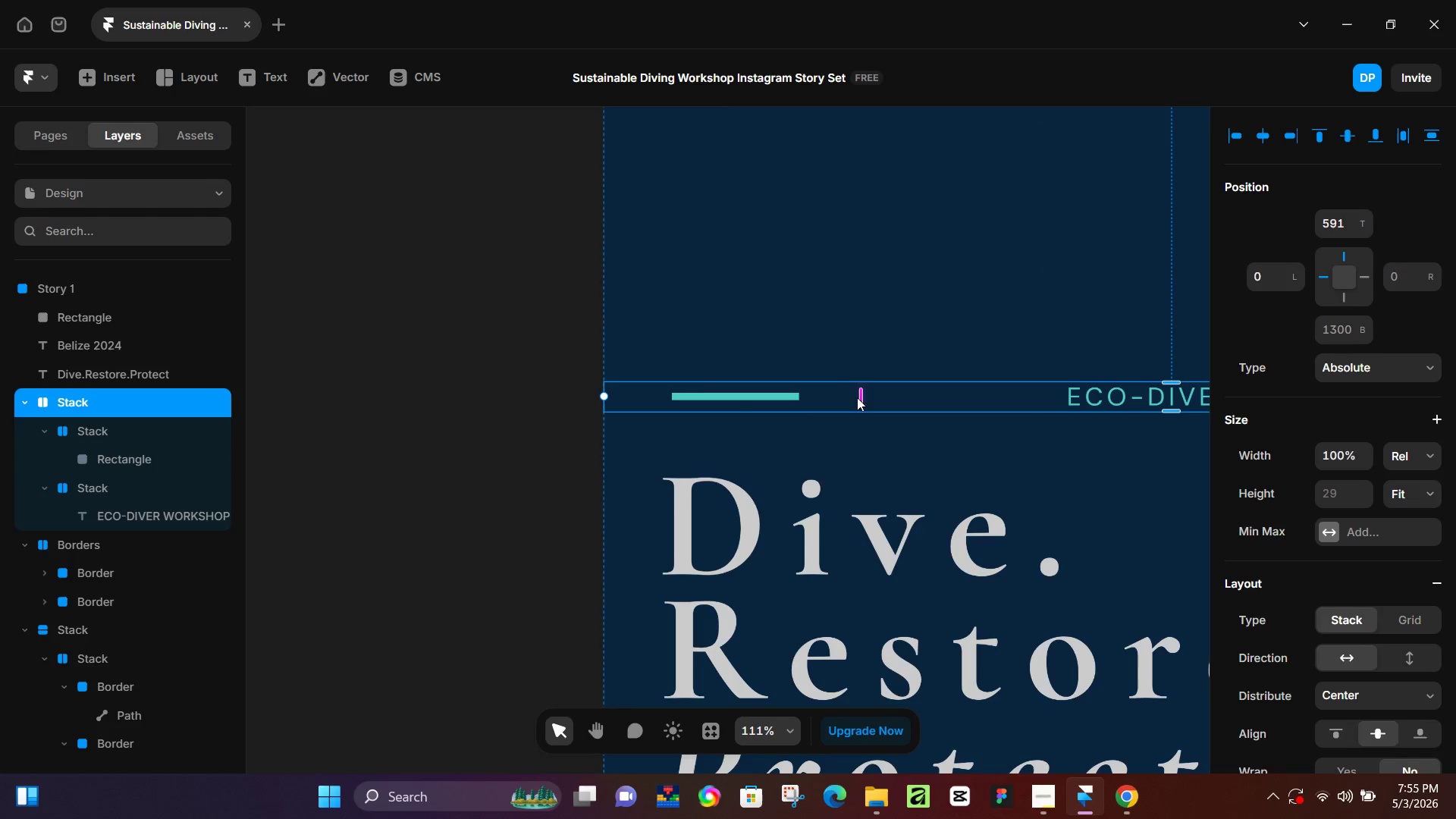 
left_click_drag(start_coordinate=[863, 397], to_coordinate=[730, 410])
 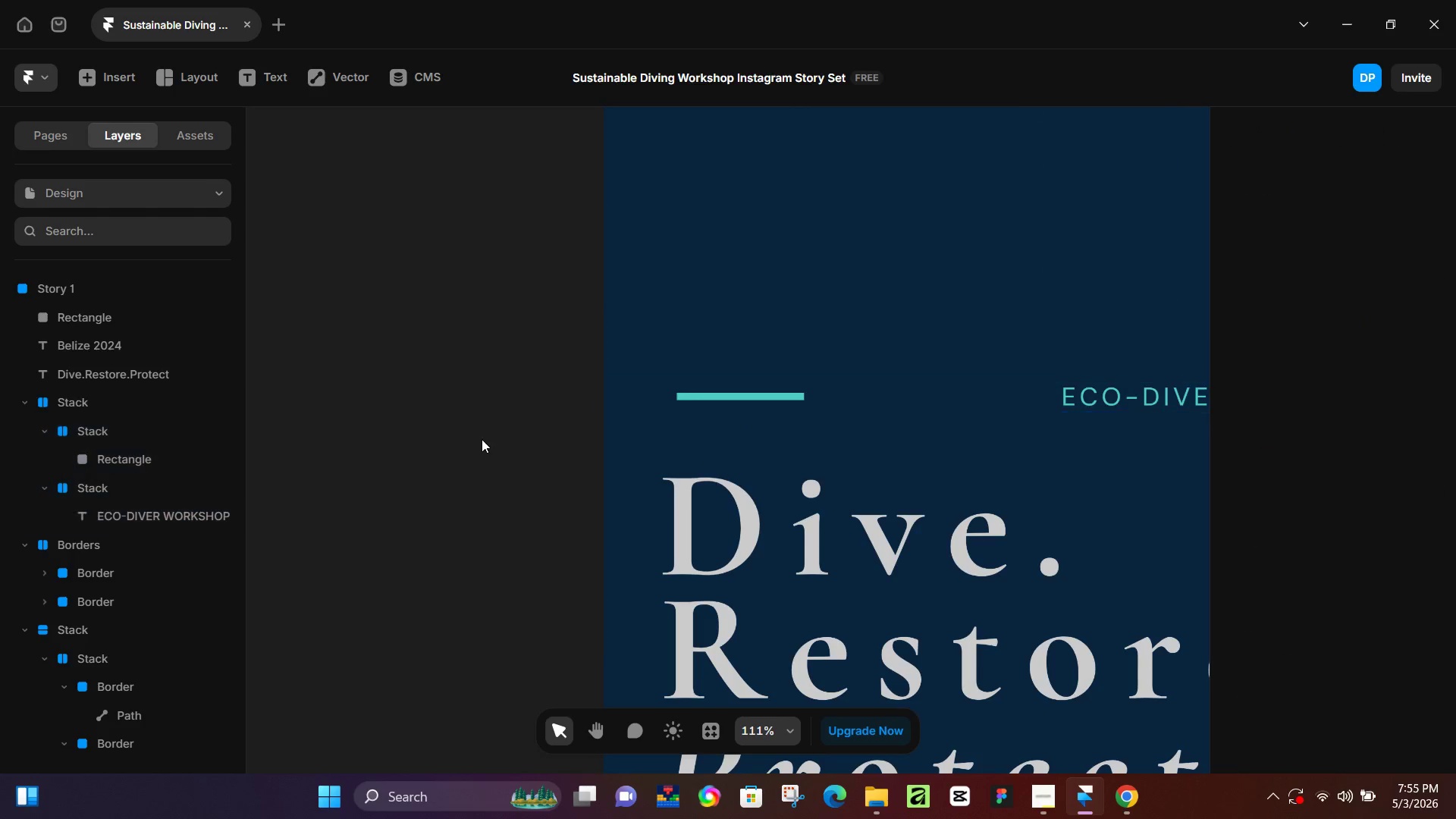 
hold_key(key=Space, duration=0.47)
 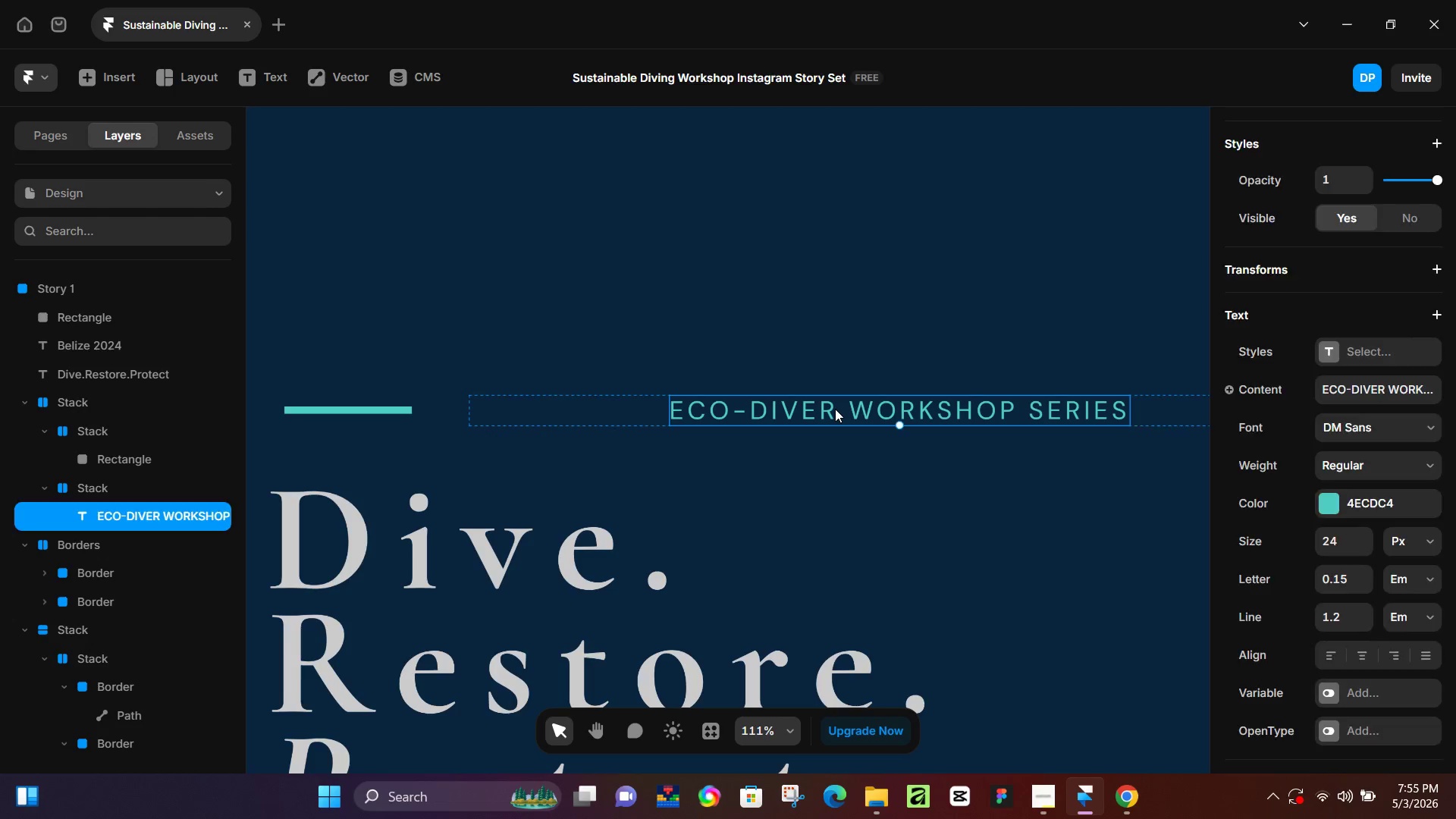 
left_click_drag(start_coordinate=[1042, 535], to_coordinate=[651, 549])
 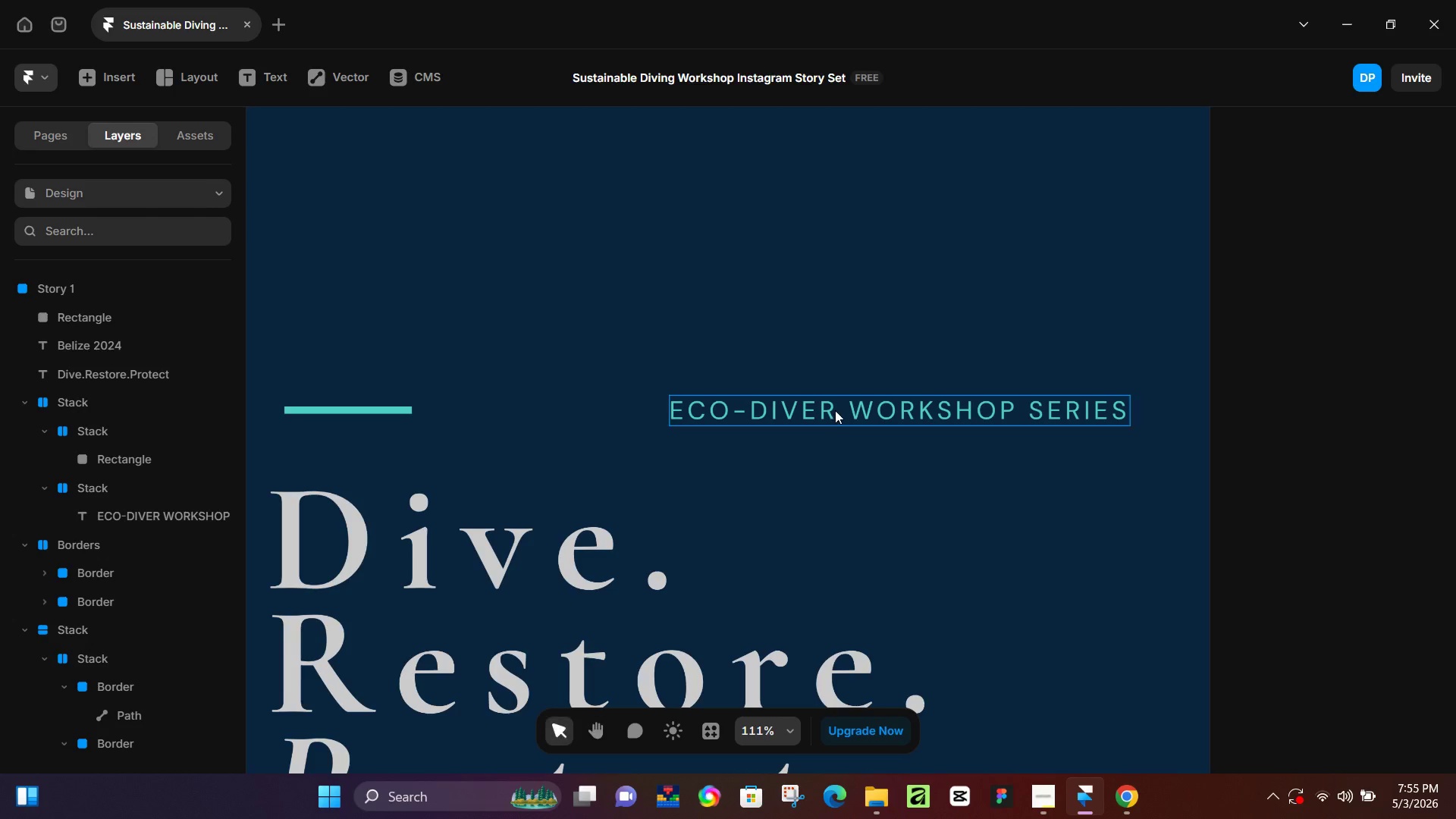 
left_click([835, 409])
 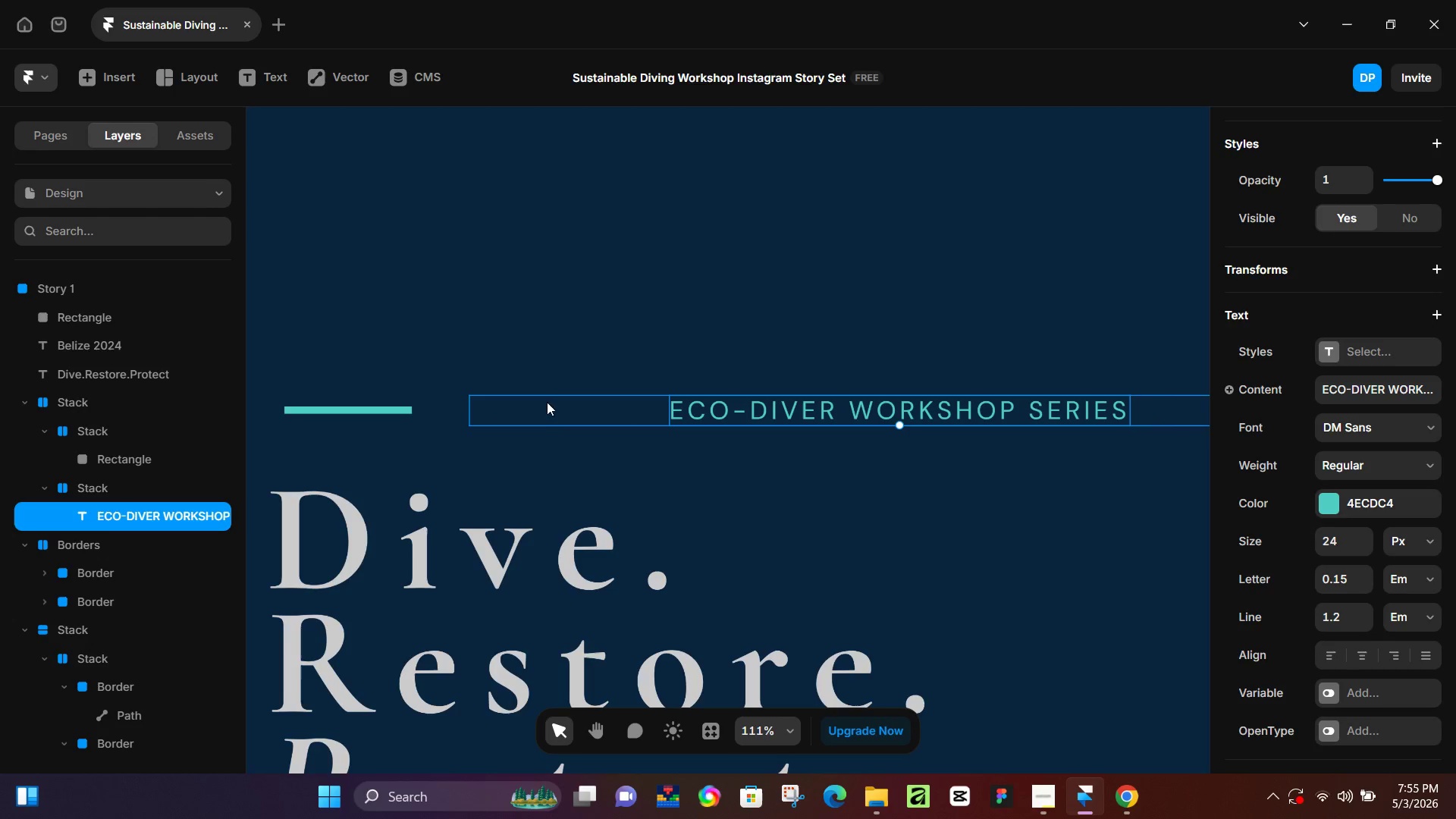 
left_click([513, 403])
 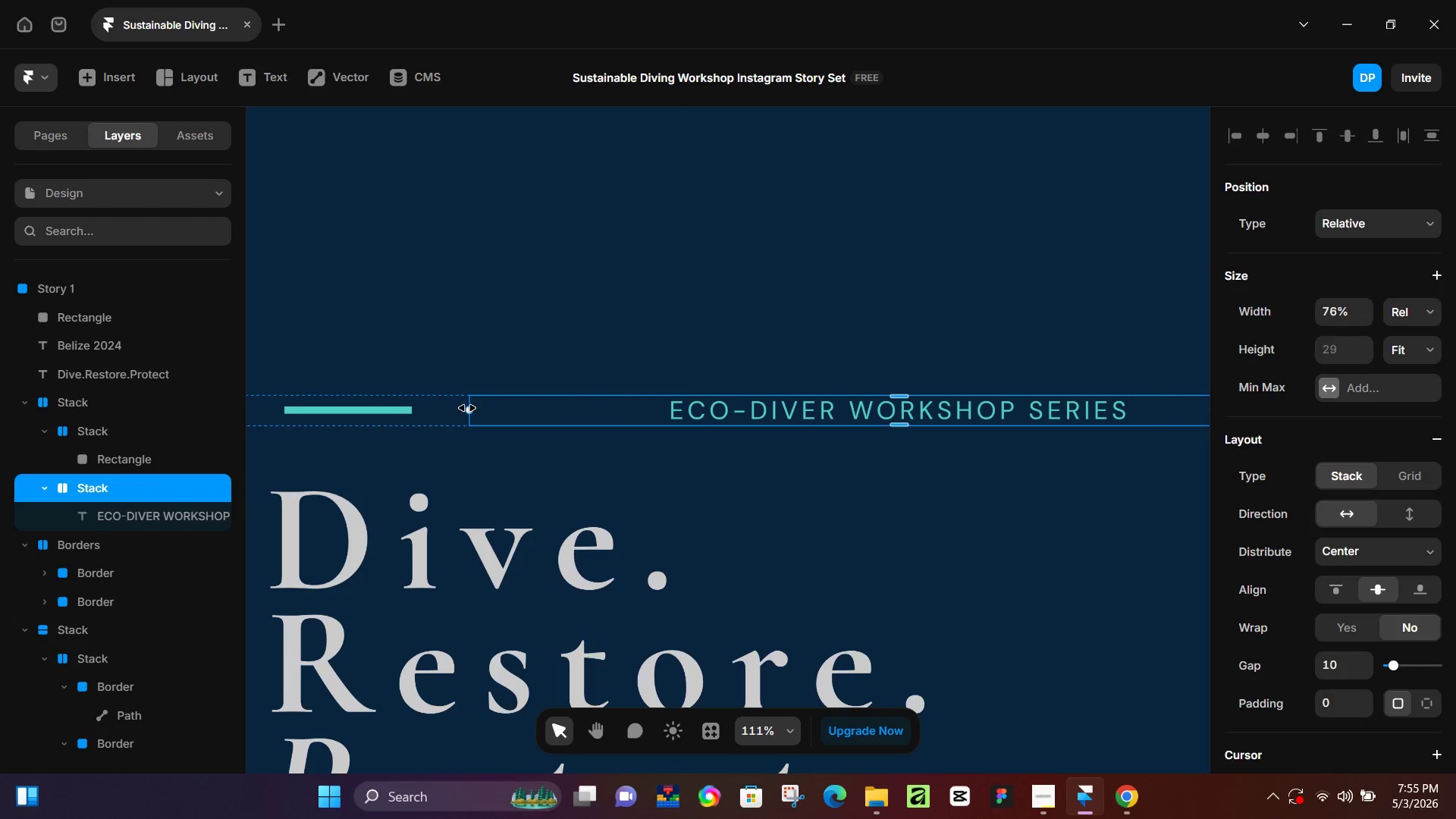 
left_click_drag(start_coordinate=[467, 409], to_coordinate=[852, 409])
 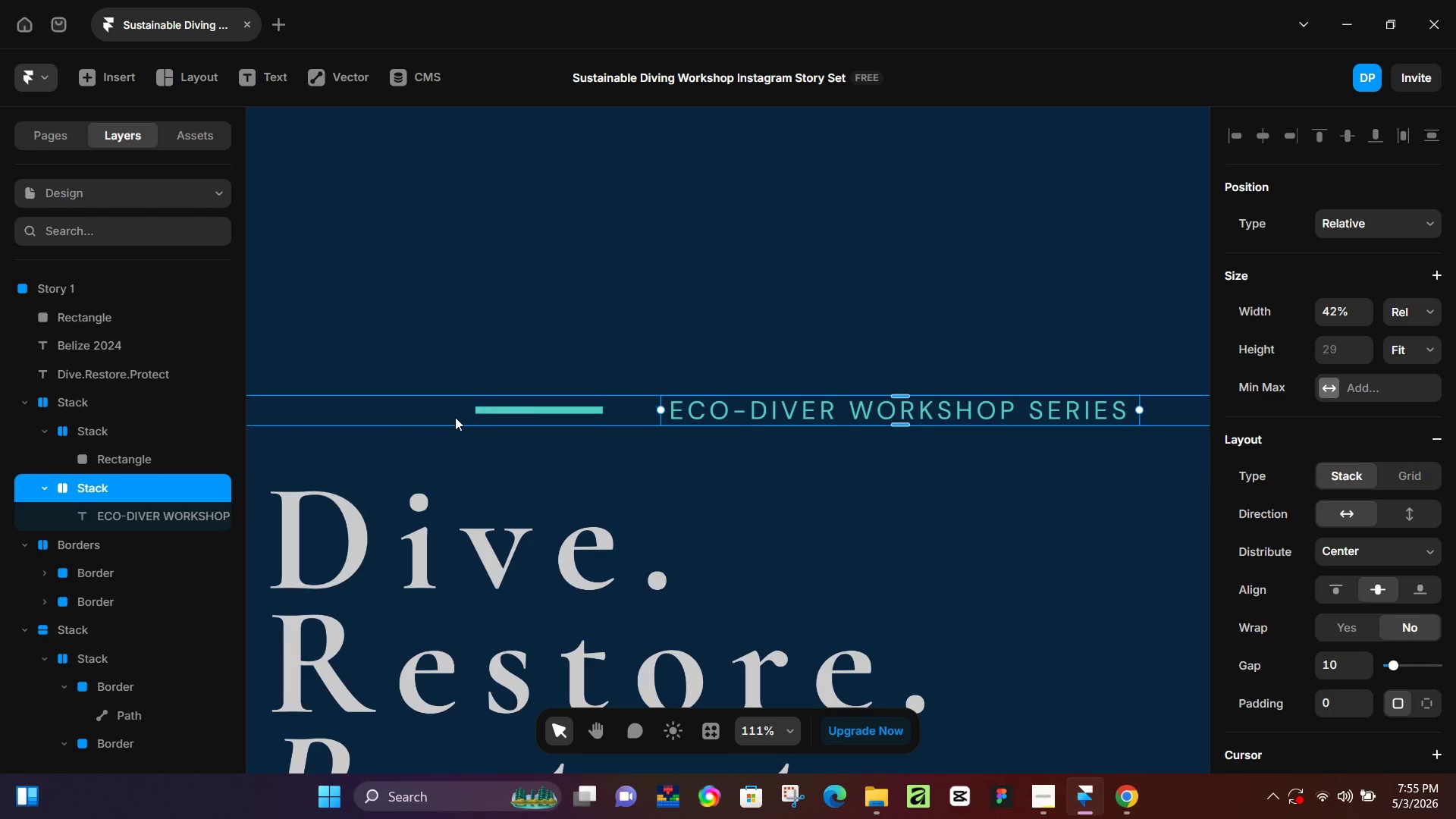 
left_click([450, 417])
 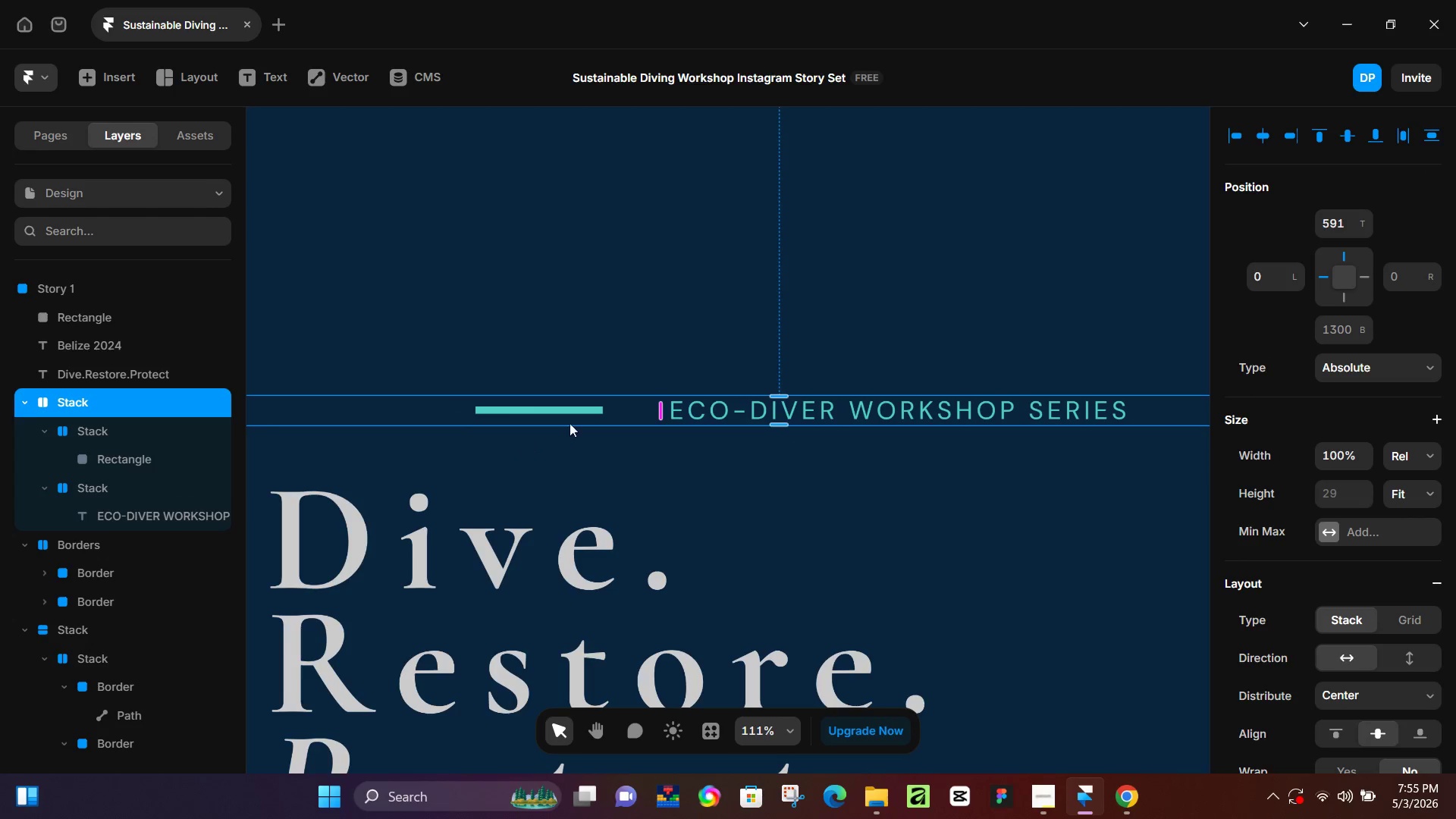 
hold_key(key=Space, duration=0.56)
 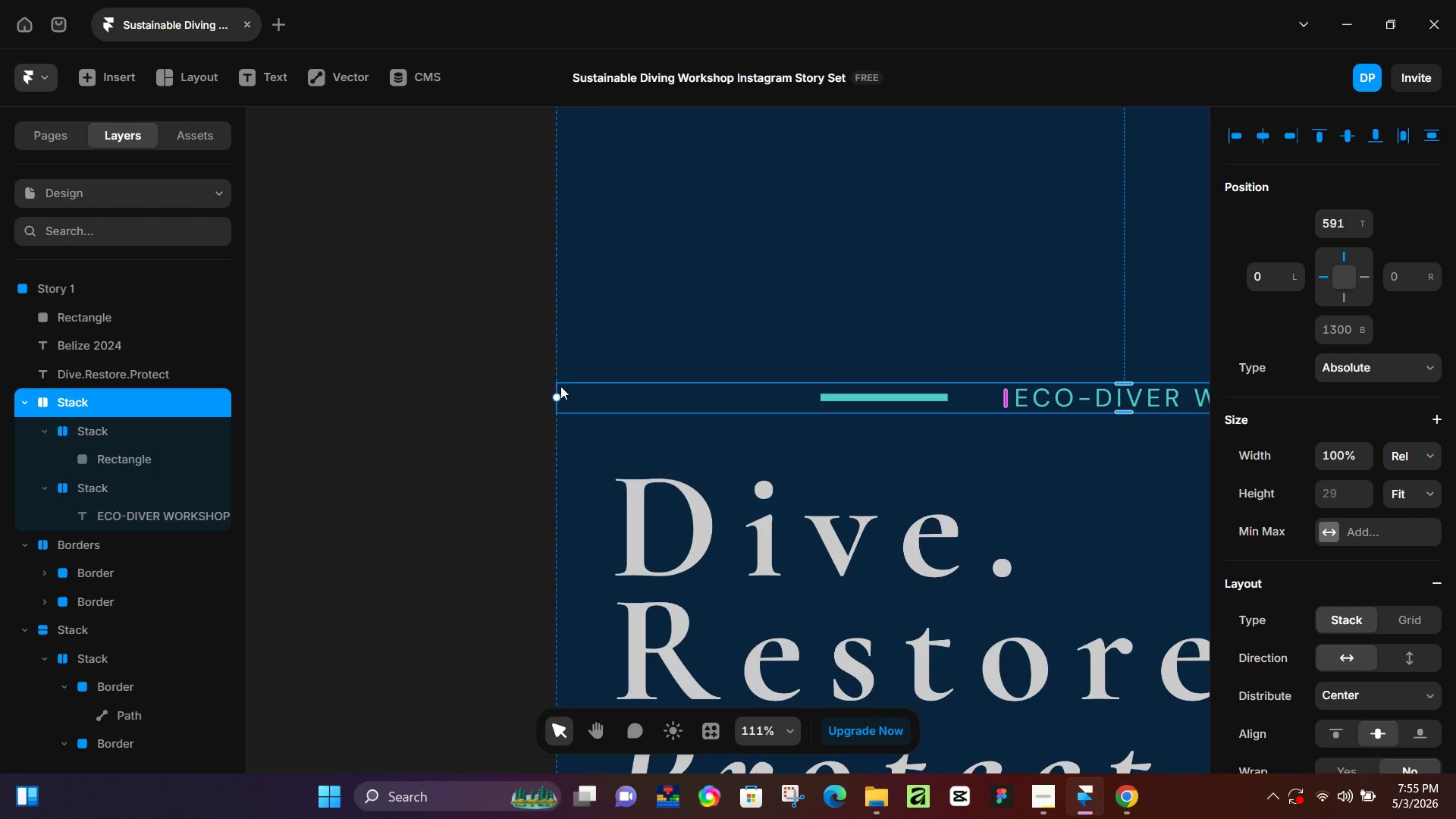 
left_click_drag(start_coordinate=[413, 485], to_coordinate=[758, 472])
 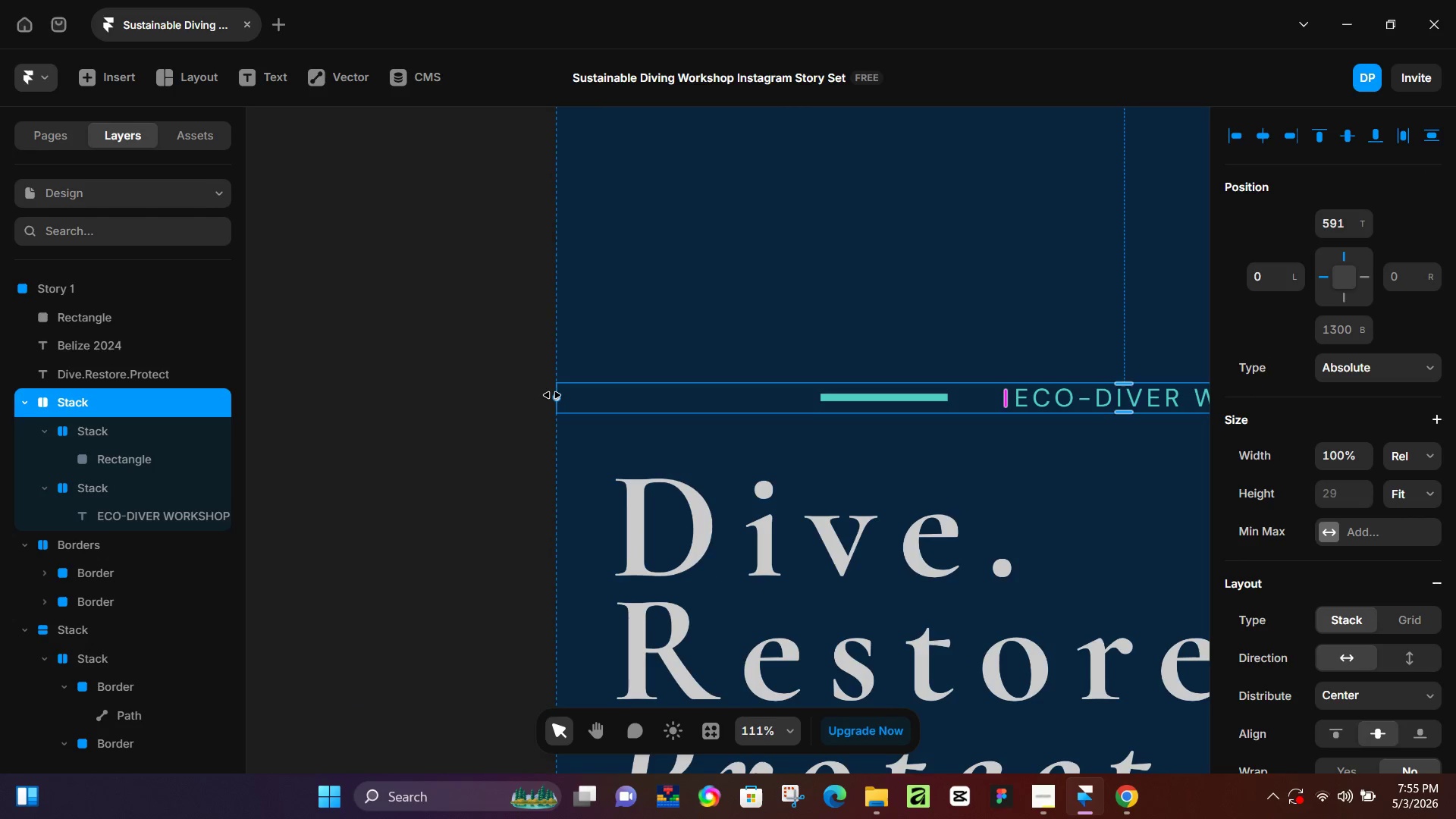 
left_click_drag(start_coordinate=[553, 397], to_coordinate=[594, 416])
 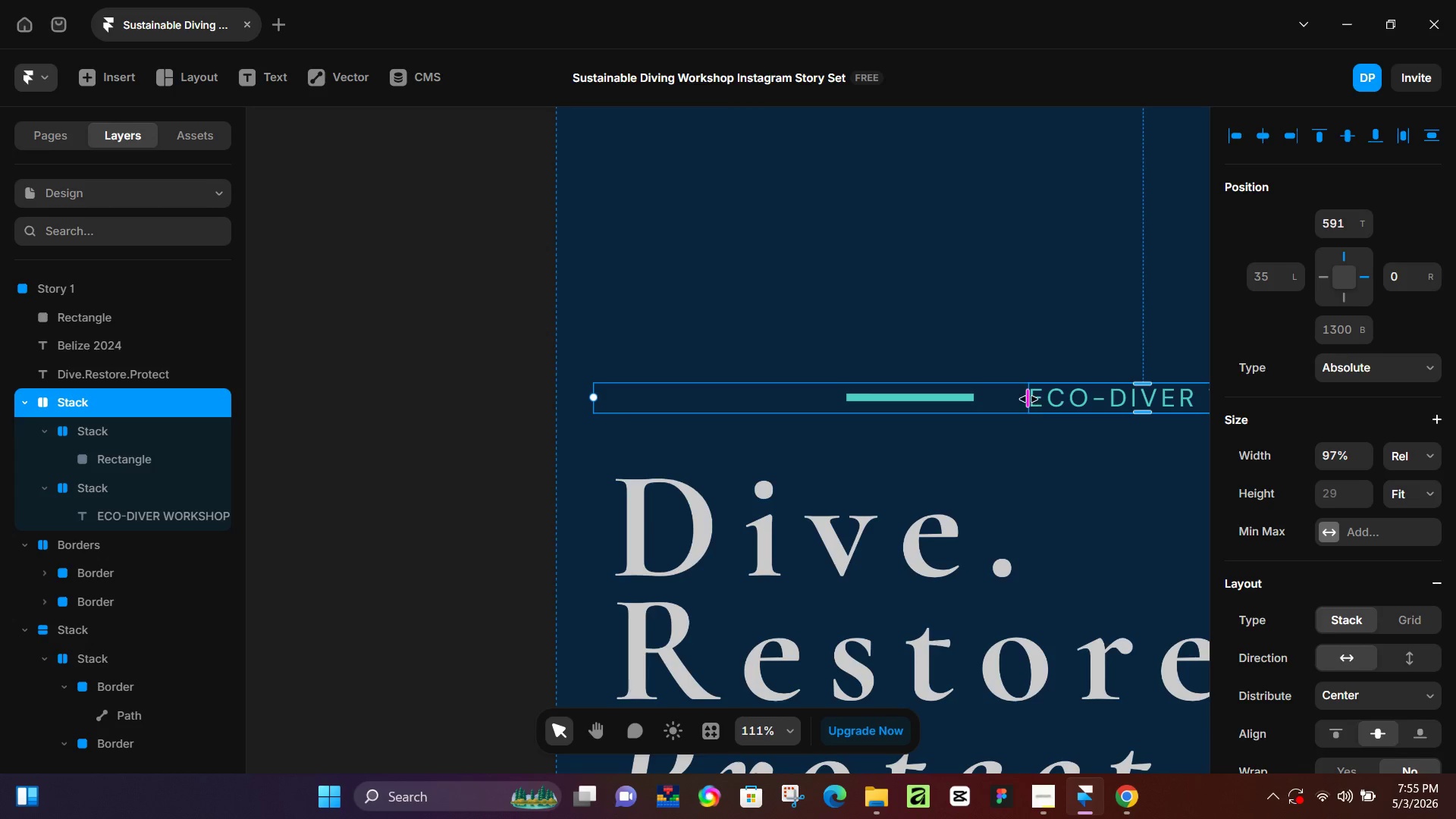 
left_click_drag(start_coordinate=[1028, 399], to_coordinate=[847, 413])
 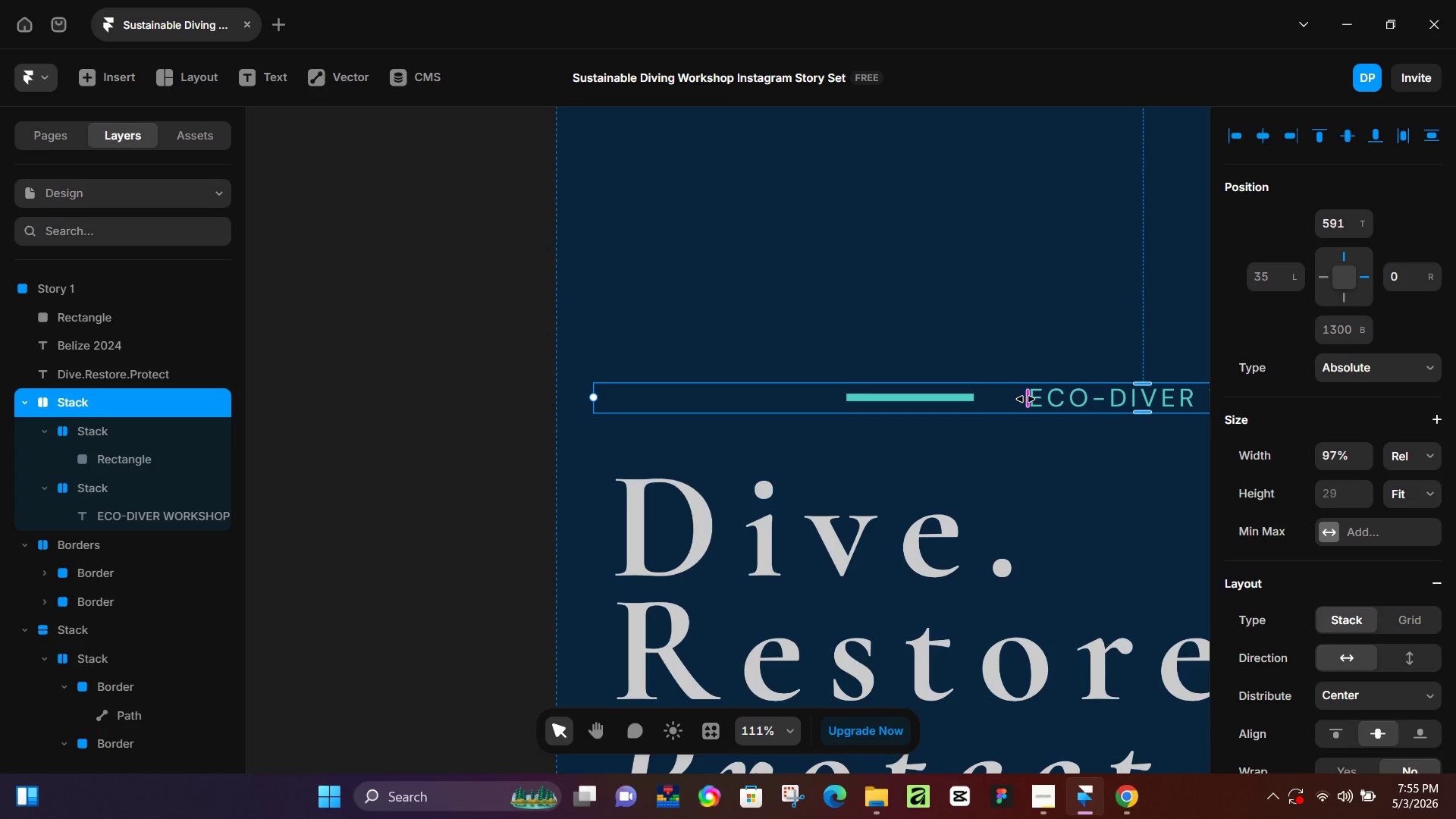 
left_click_drag(start_coordinate=[1028, 397], to_coordinate=[1235, 391])
 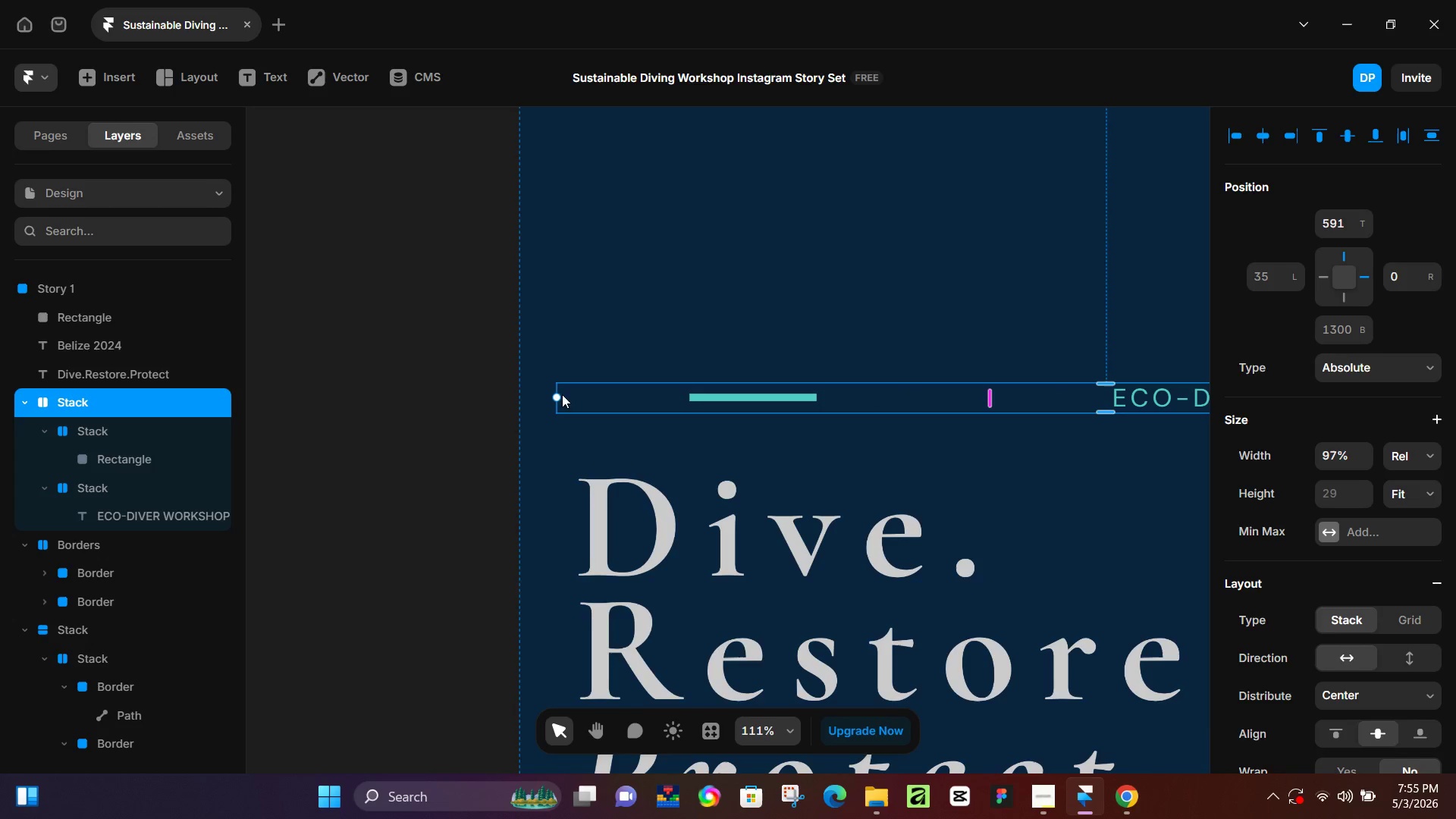 
left_click_drag(start_coordinate=[557, 394], to_coordinate=[878, 395])
 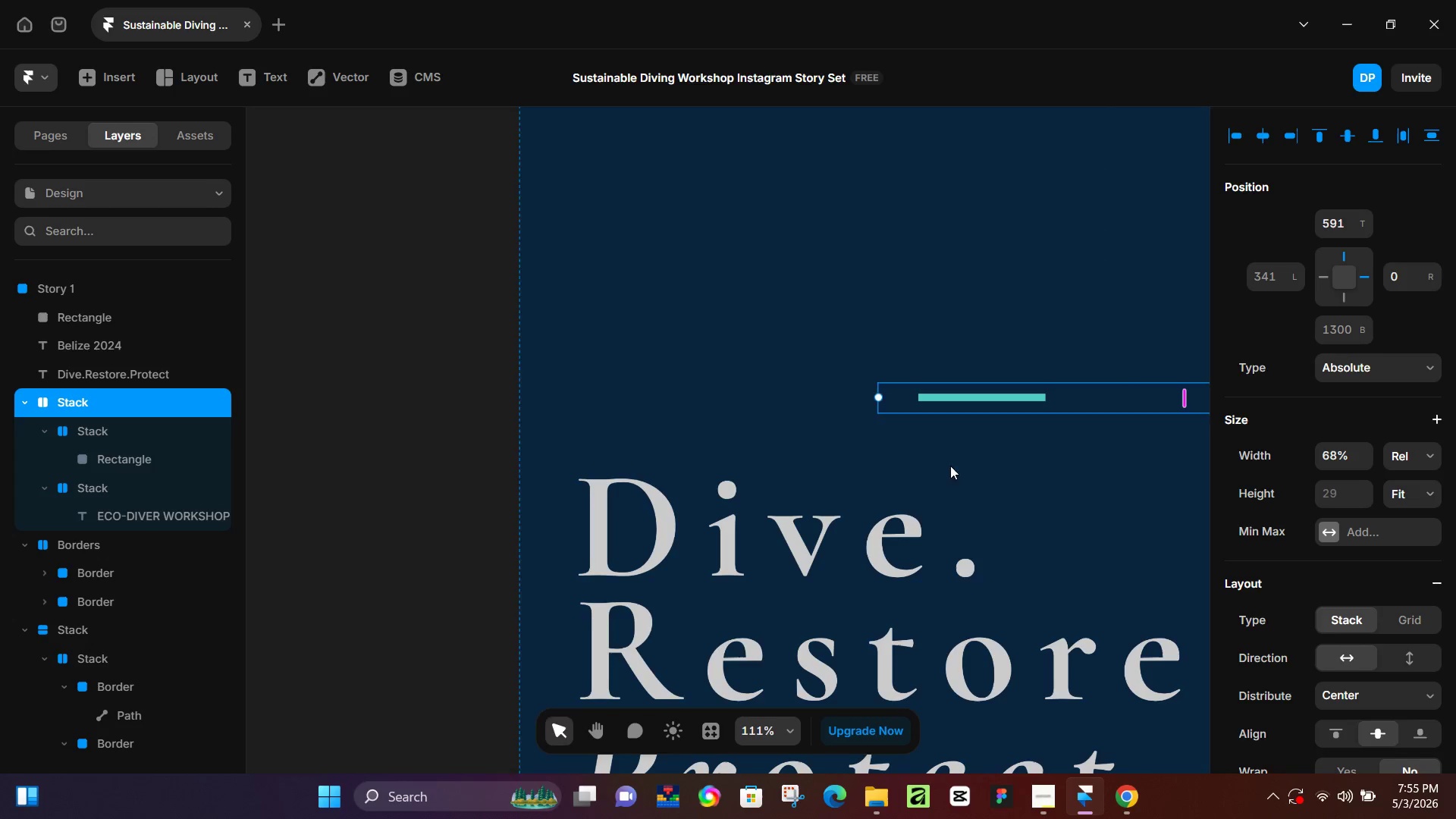 
hold_key(key=Space, duration=0.53)
 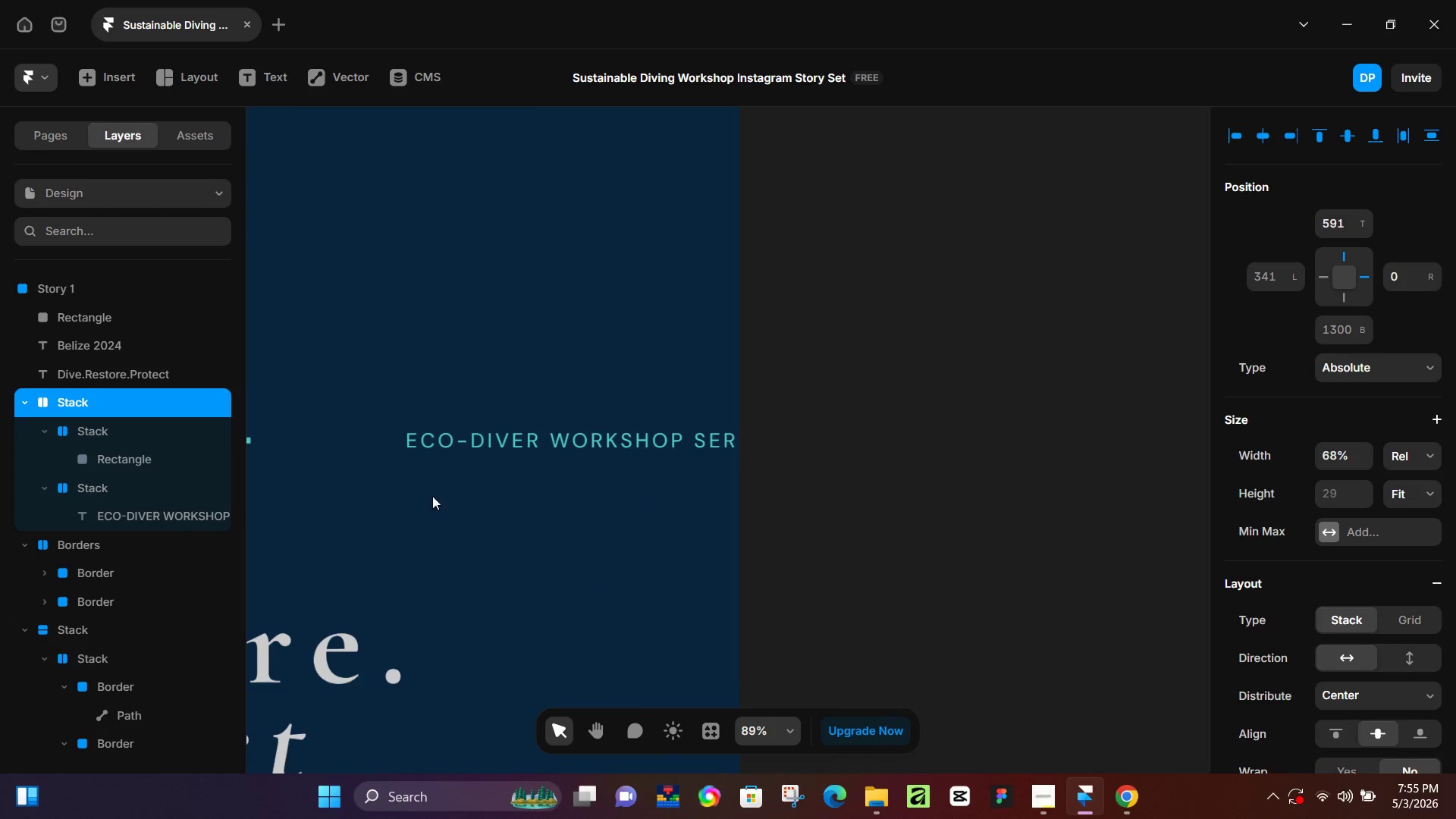 
left_click_drag(start_coordinate=[984, 497], to_coordinate=[168, 532])
 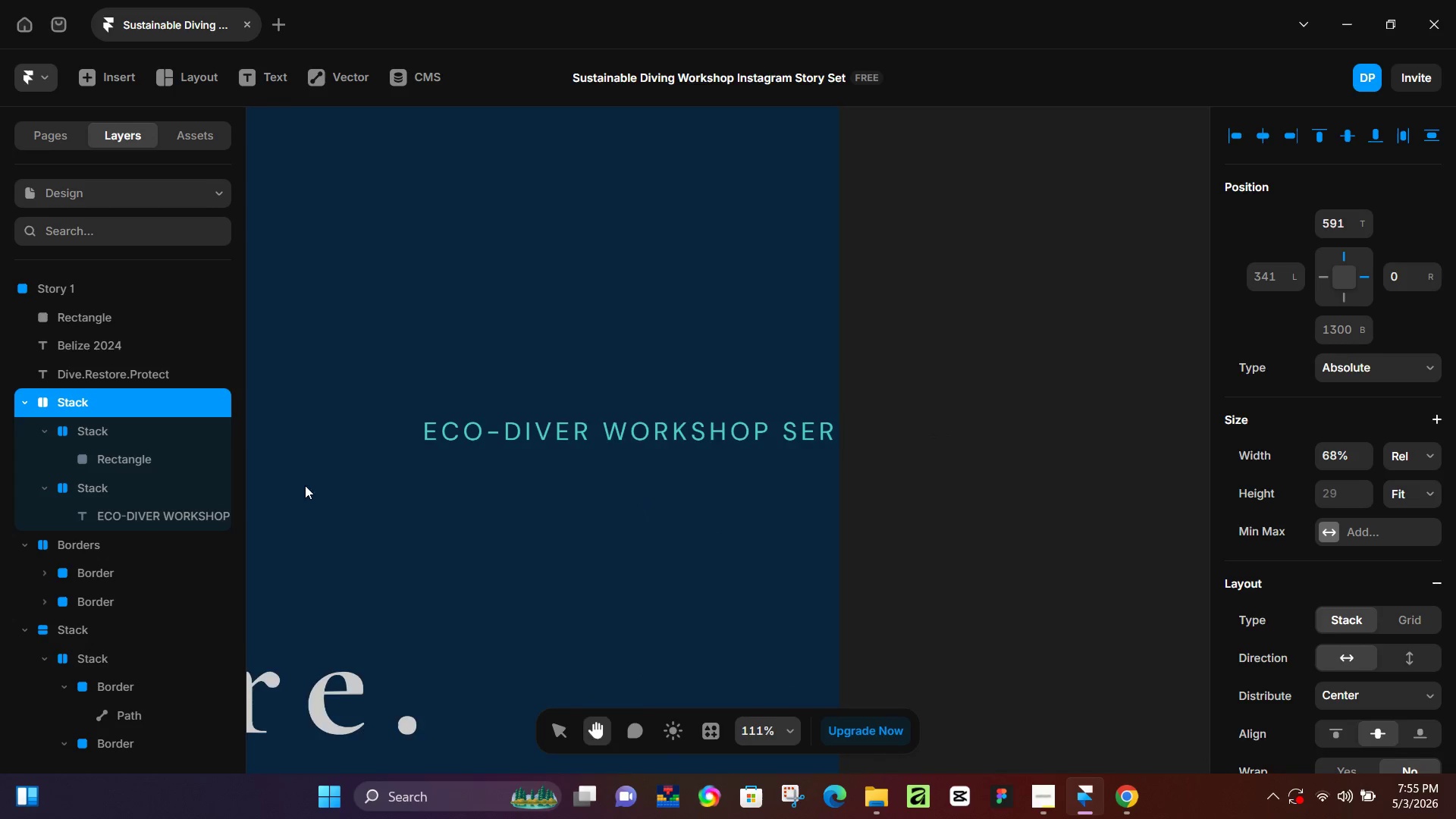 
hold_key(key=ControlLeft, duration=0.31)
 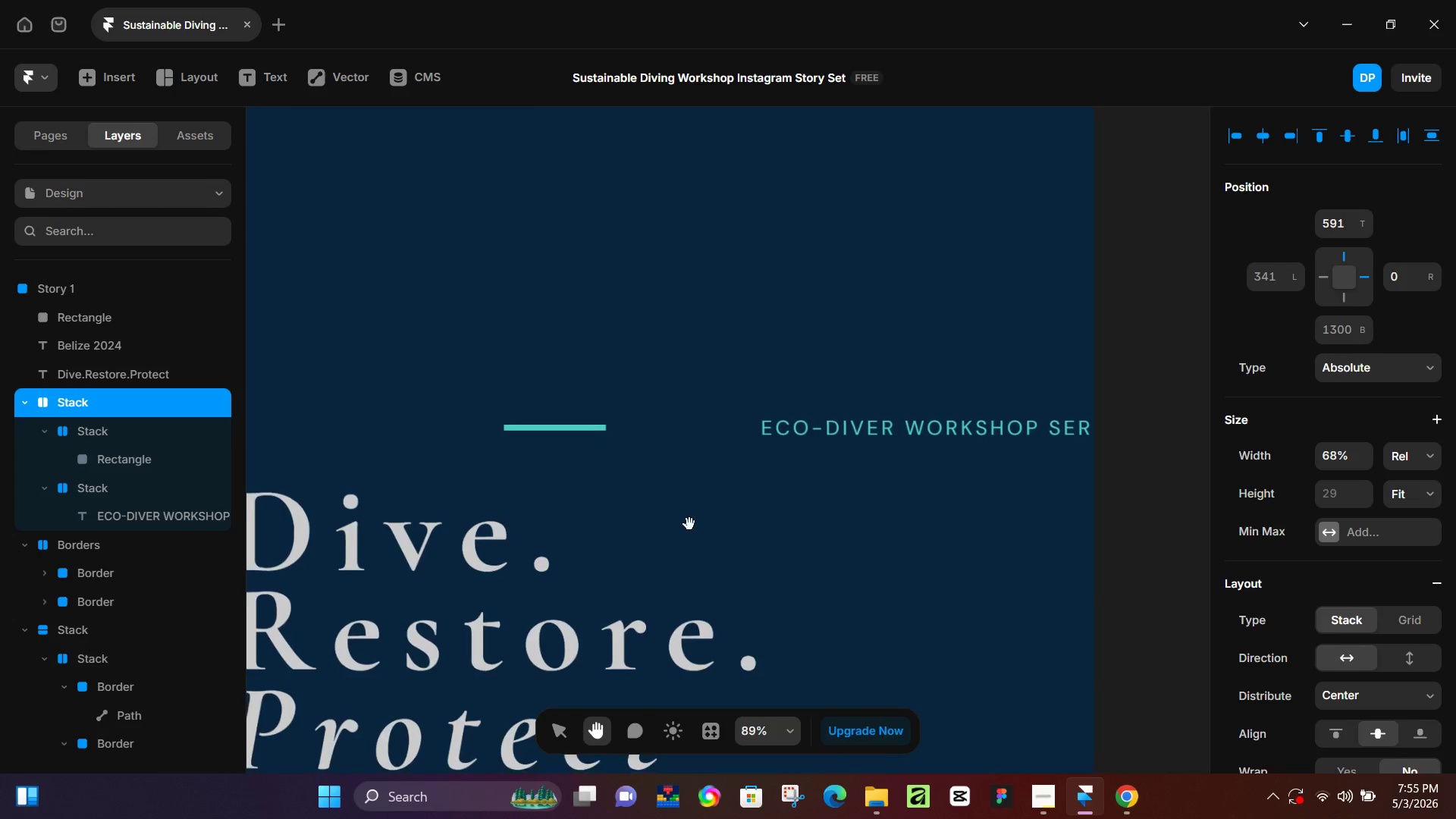 
hold_key(key=Space, duration=0.47)
 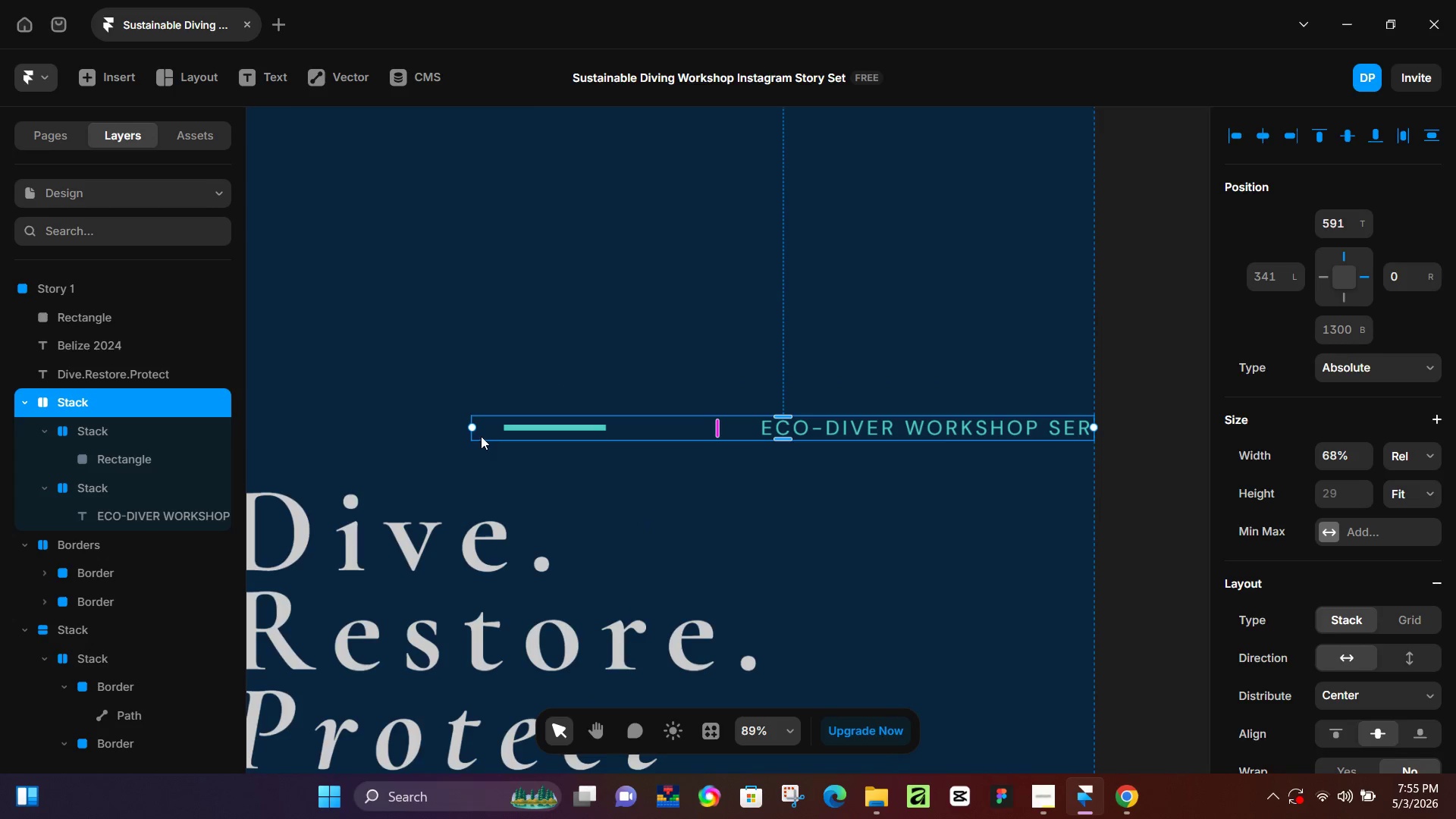 
left_click_drag(start_coordinate=[319, 541], to_coordinate=[679, 529])
 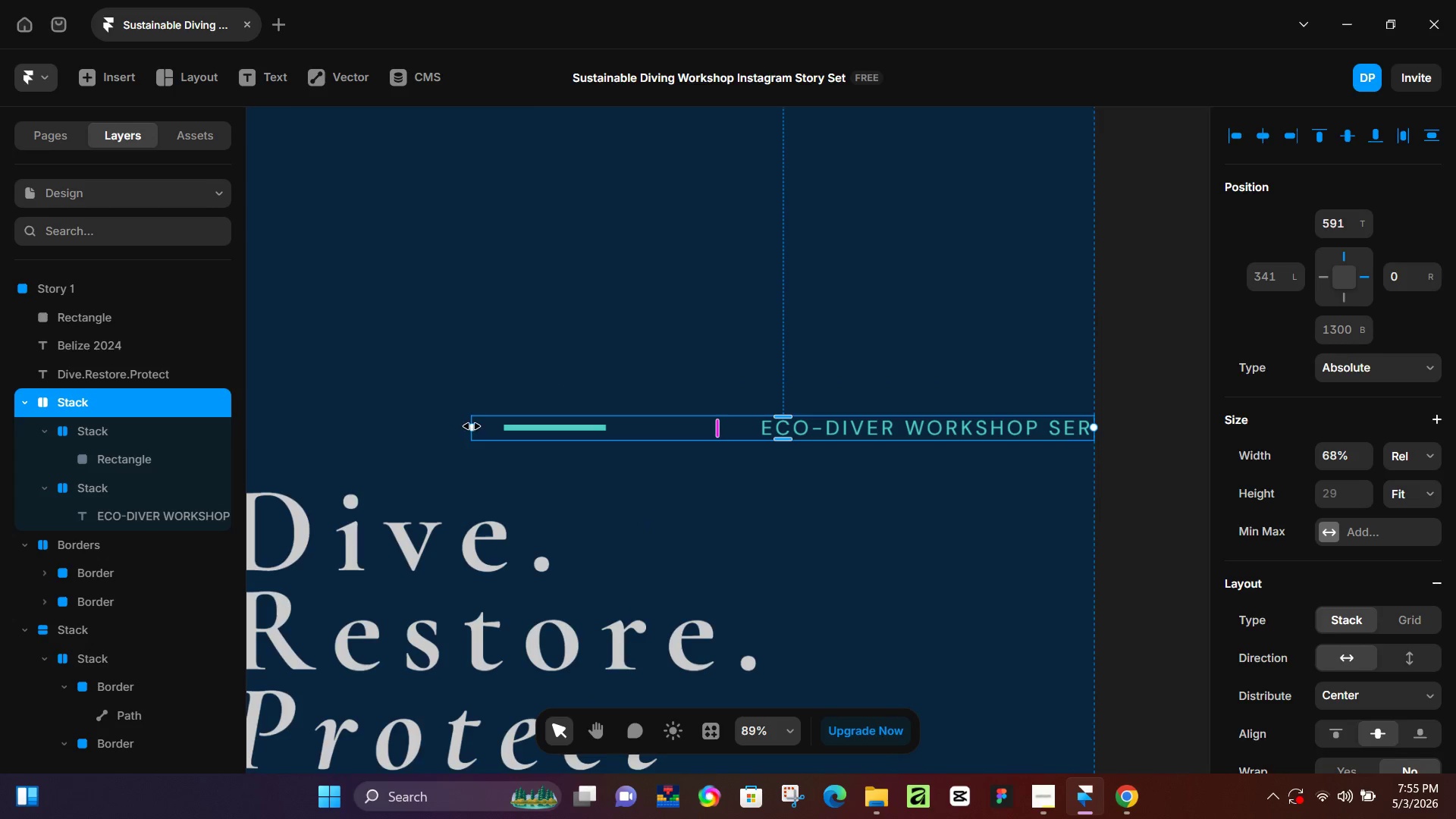 
left_click_drag(start_coordinate=[472, 426], to_coordinate=[852, 427])
 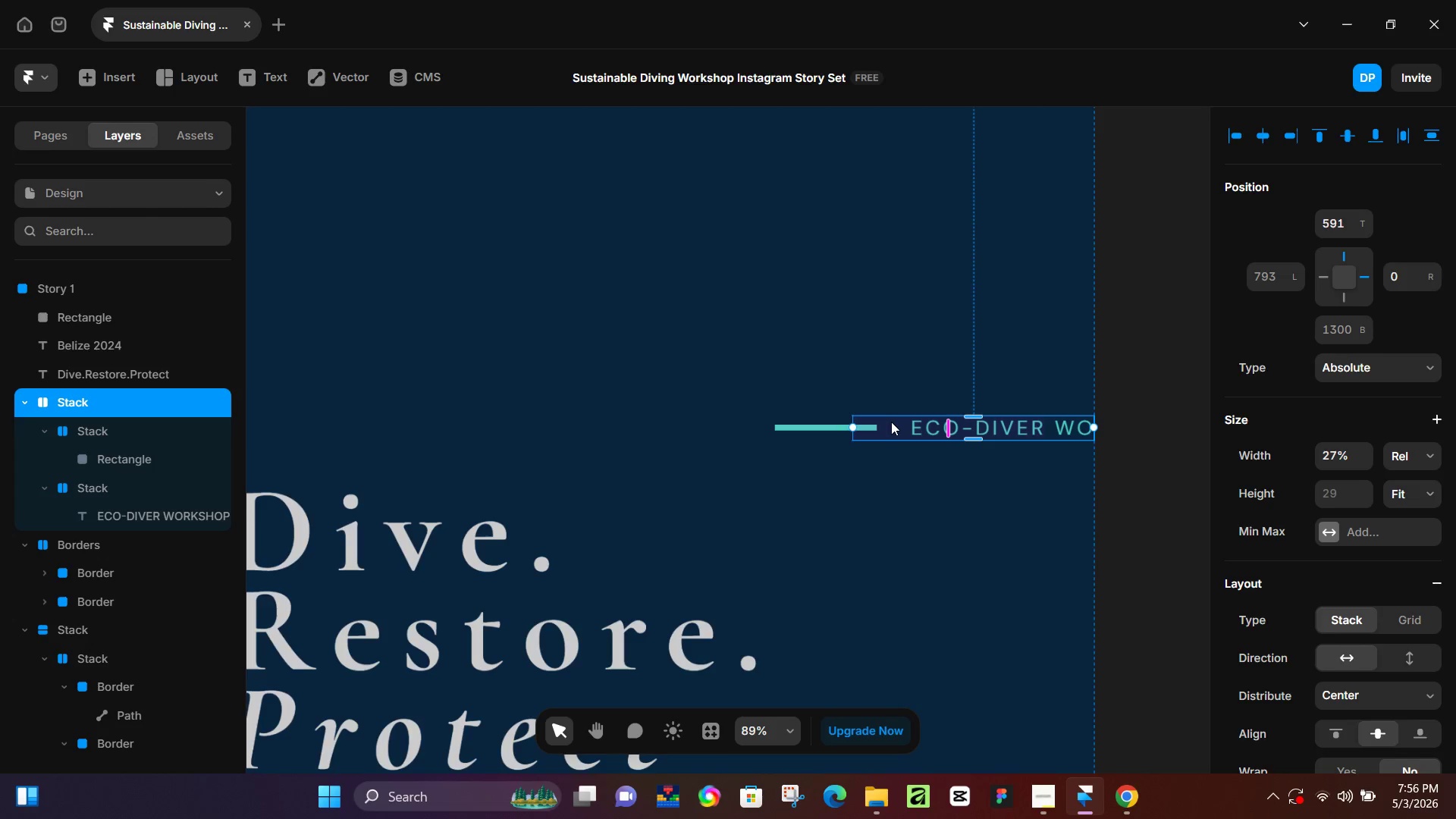 
scroll: coordinate [344, 479], scroll_direction: down, amount: 1.0
 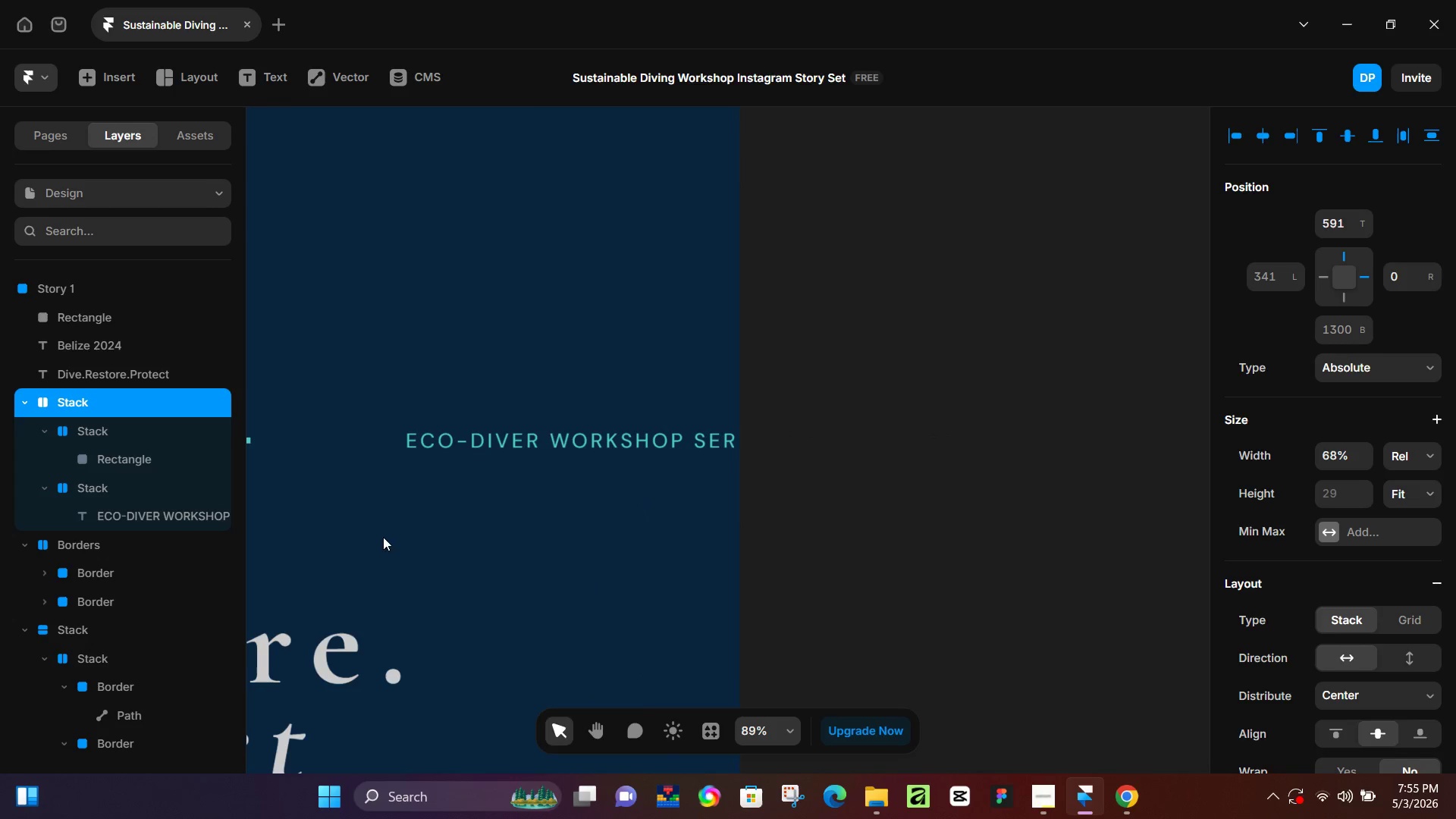 
left_click([893, 422])
 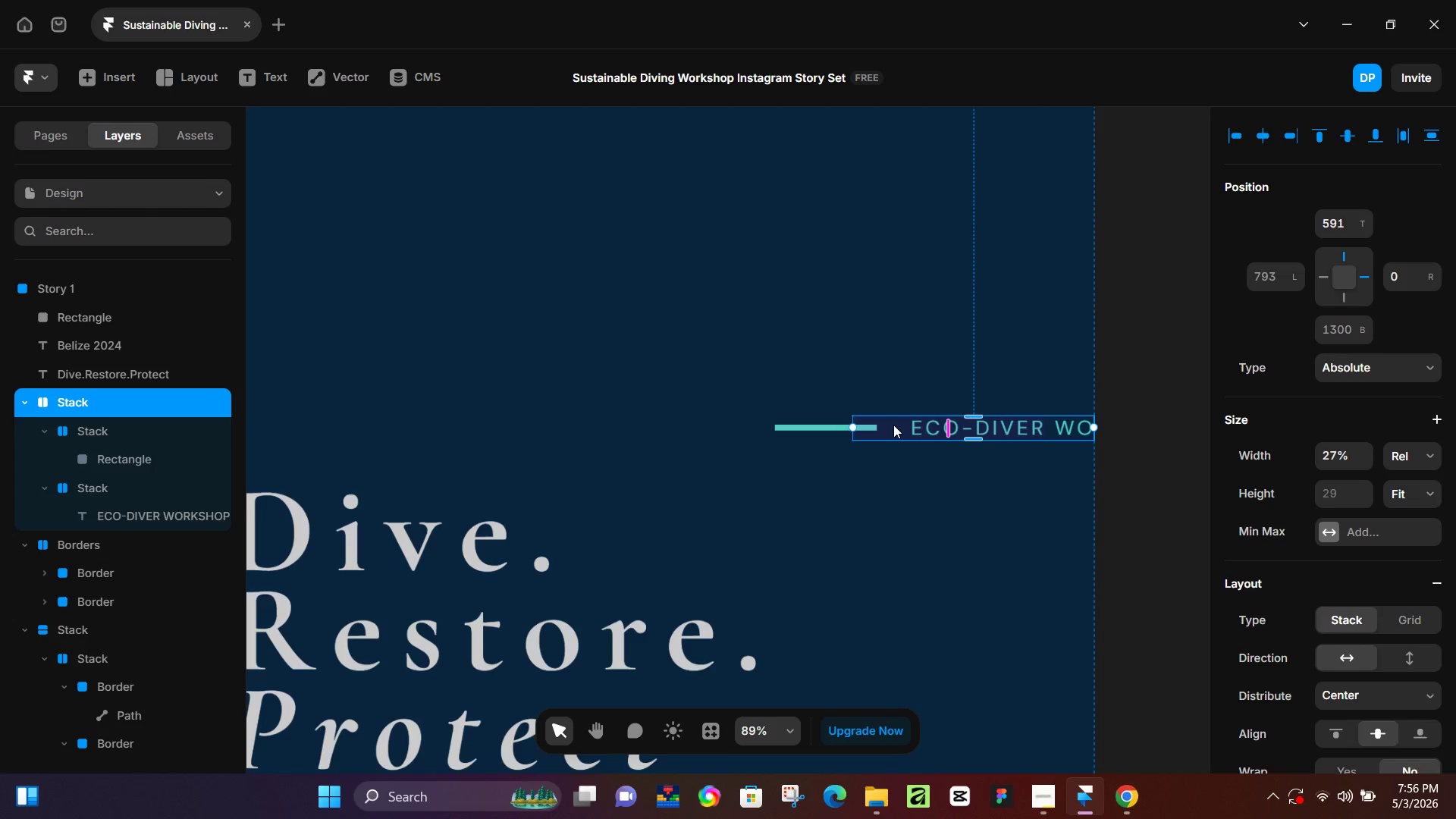 
left_click_drag(start_coordinate=[893, 425], to_coordinate=[347, 428])
 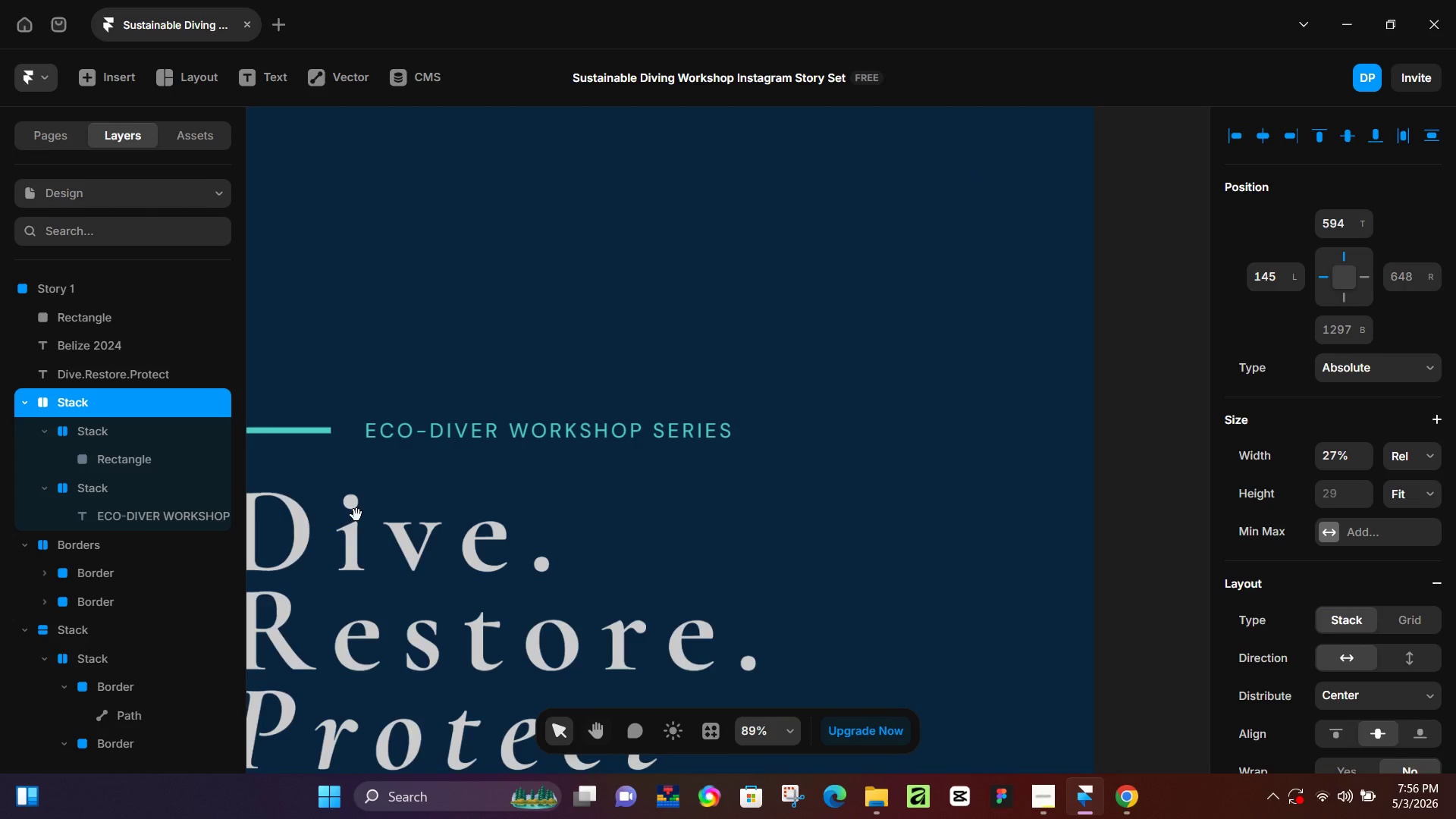 
hold_key(key=Space, duration=0.61)
 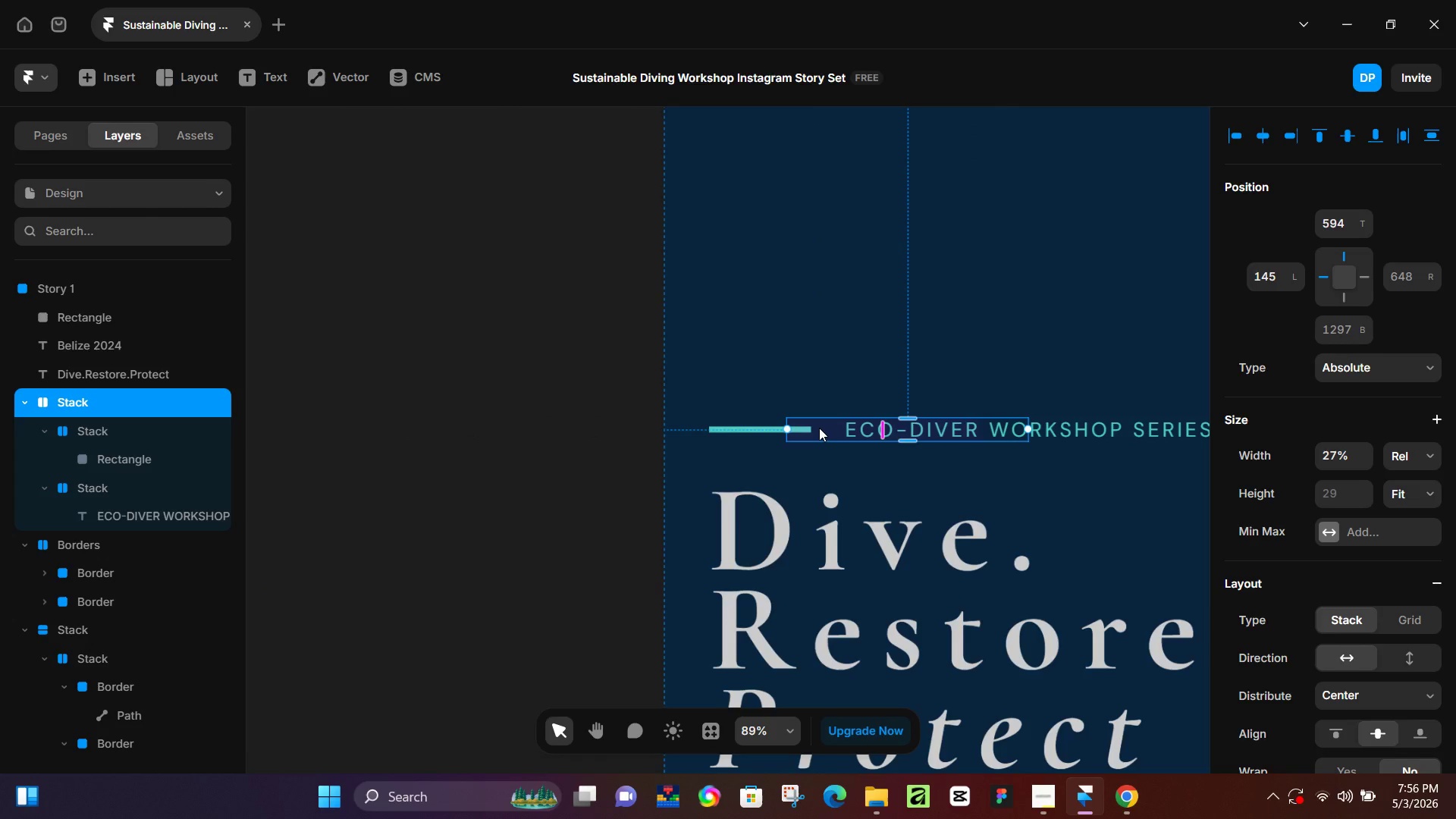 
left_click_drag(start_coordinate=[392, 524], to_coordinate=[871, 522])
 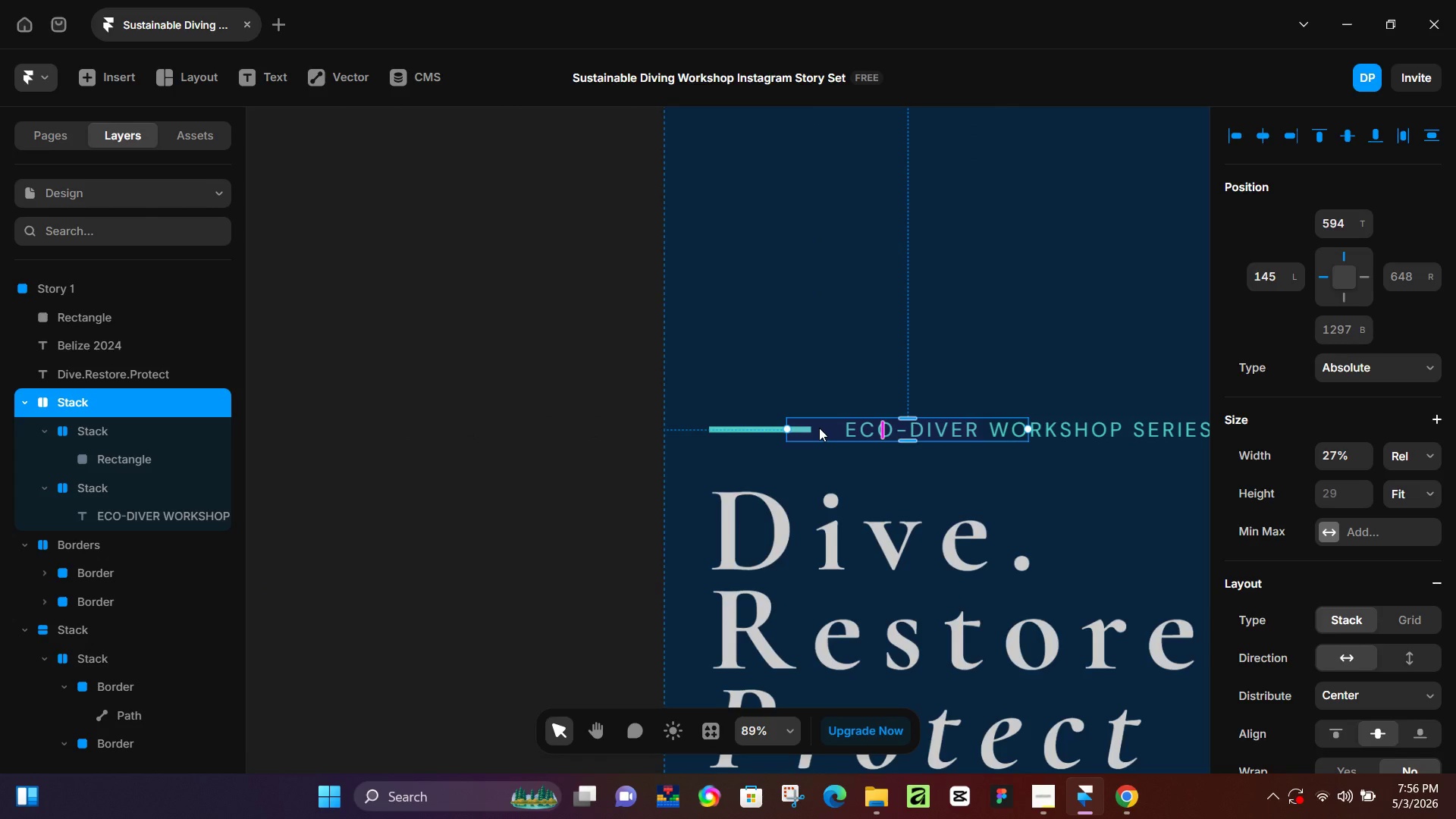 
left_click([819, 428])
 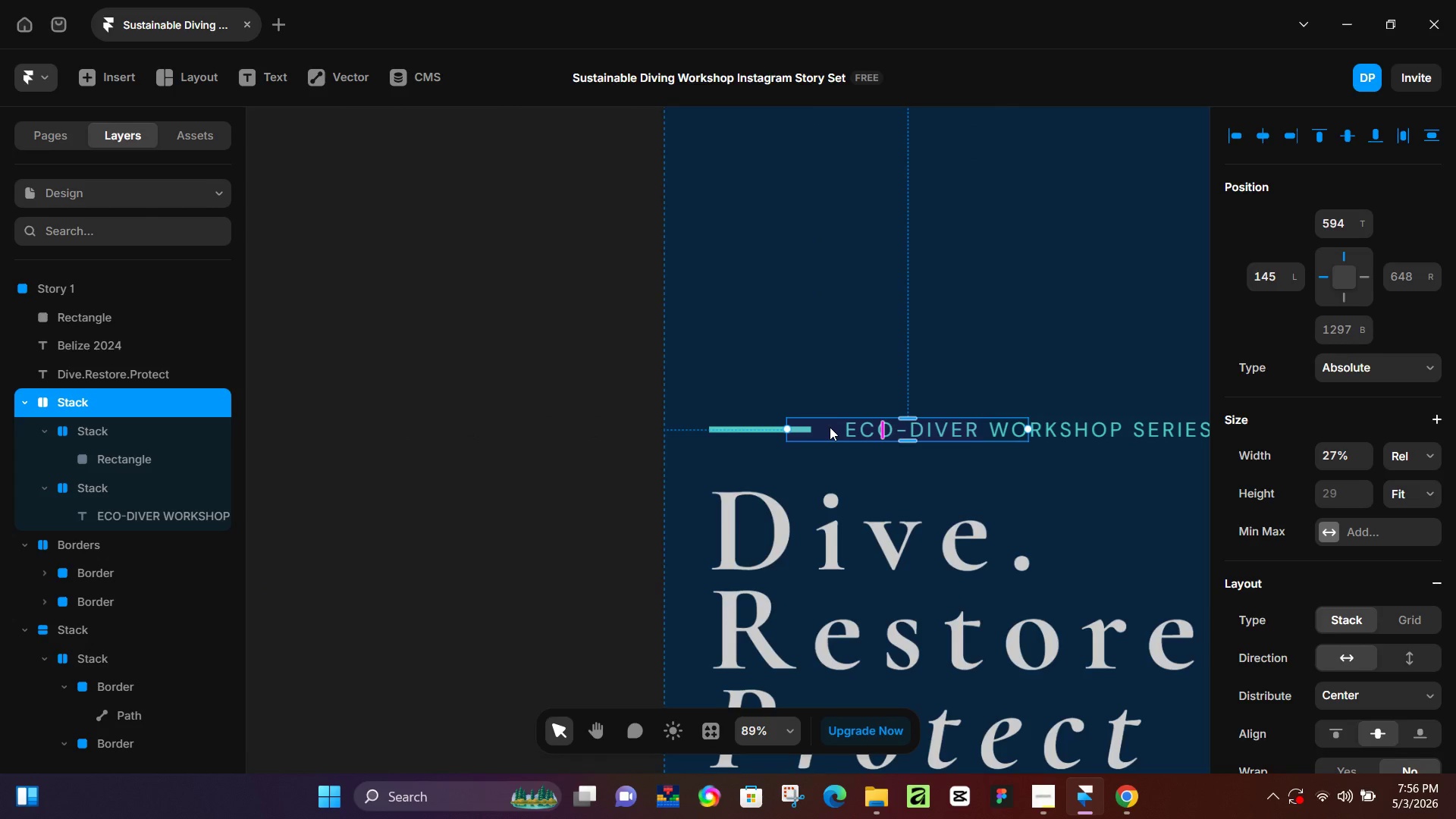 
left_click_drag(start_coordinate=[830, 427], to_coordinate=[834, 442])
 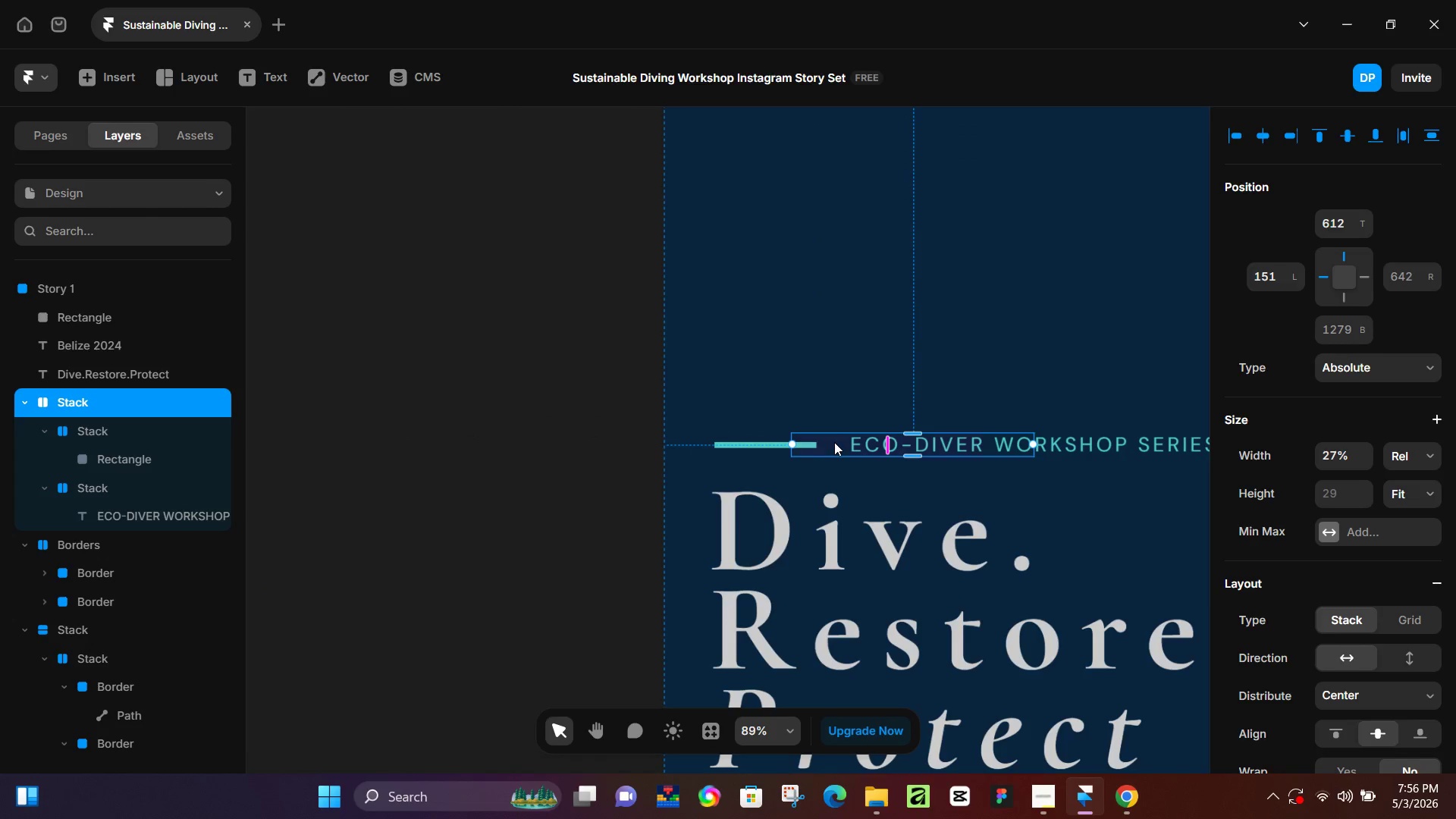 
key(Control+Z)
 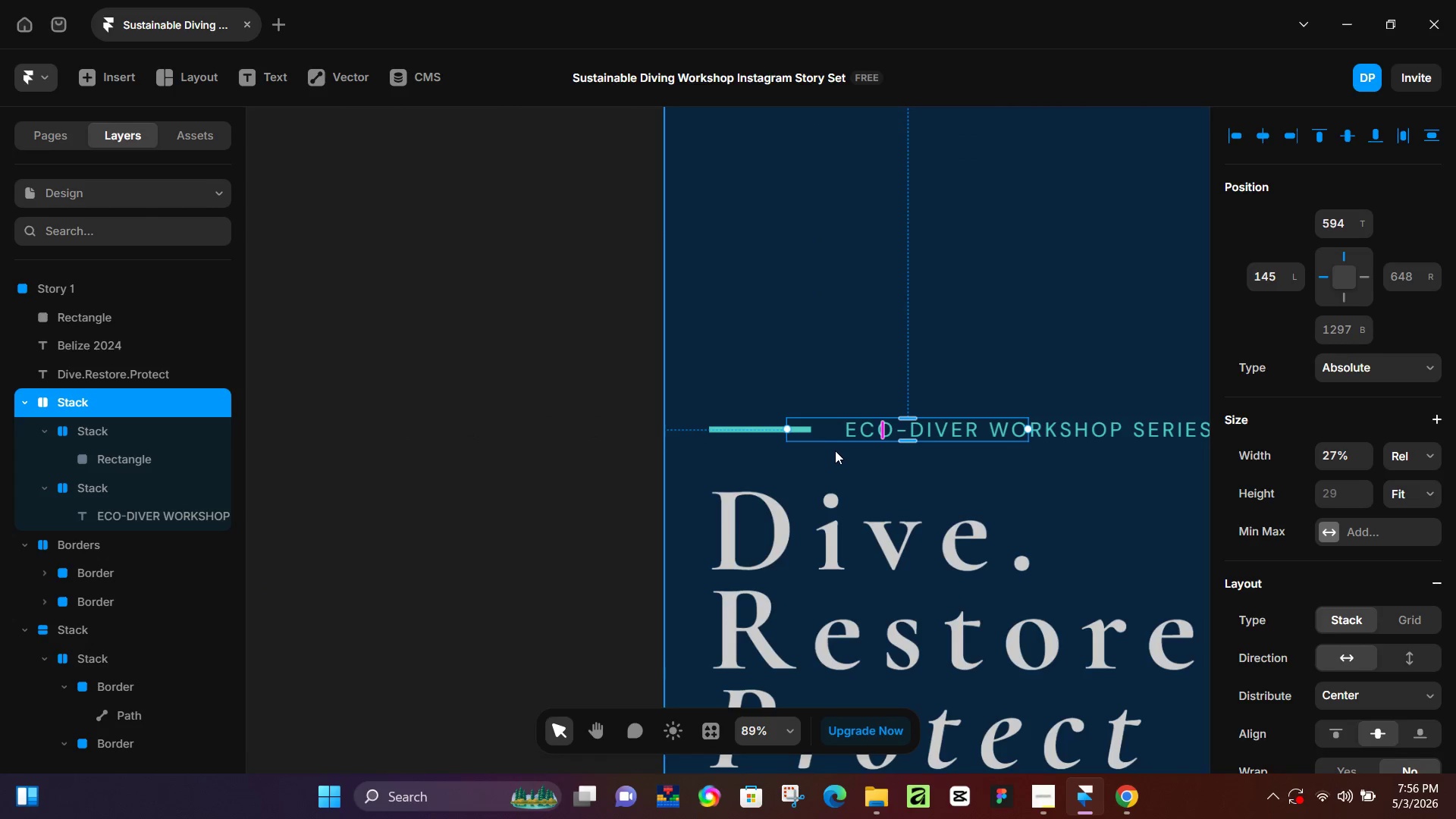 
key(Control+Z)
 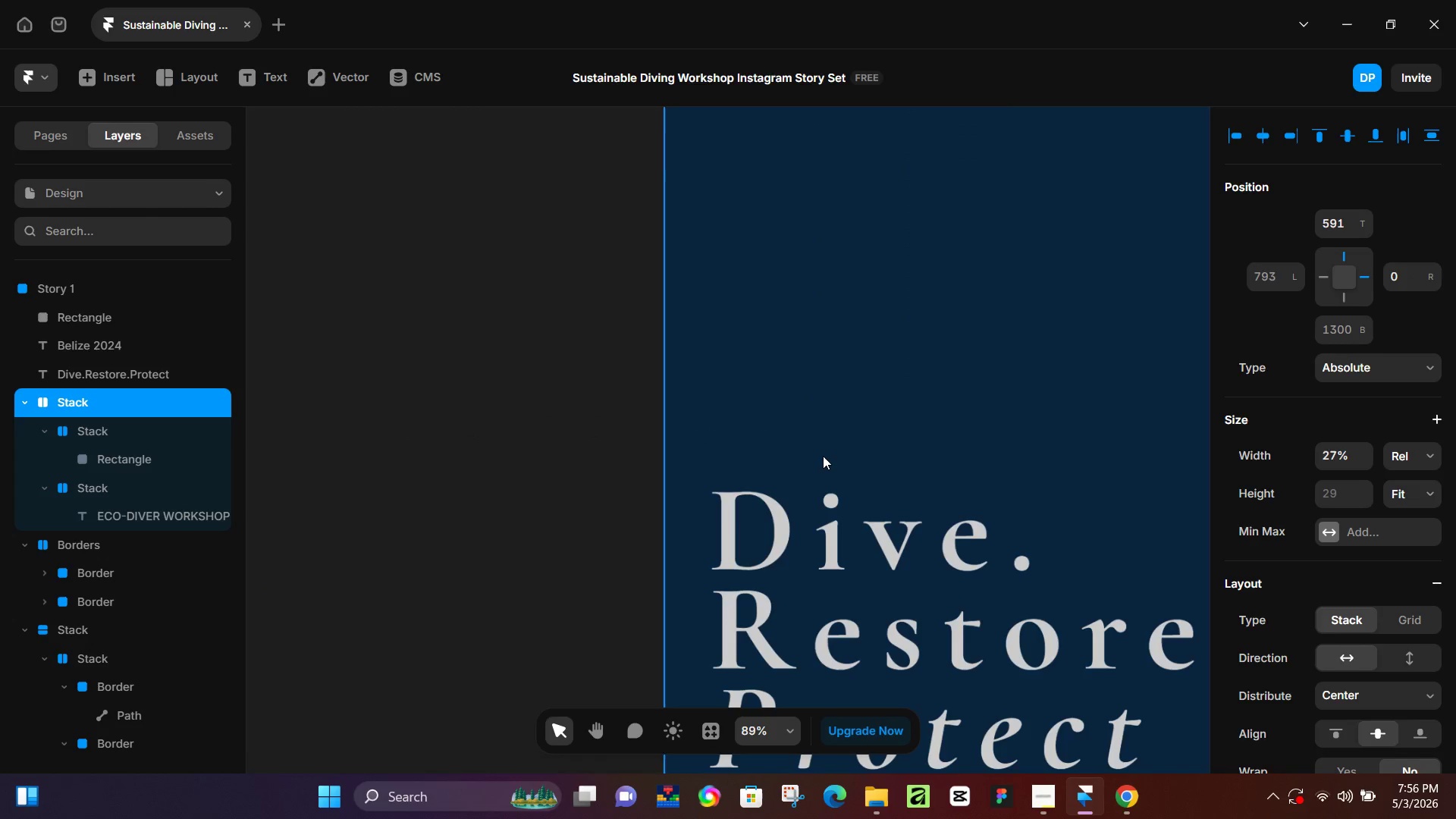 
key(Control+Z)
 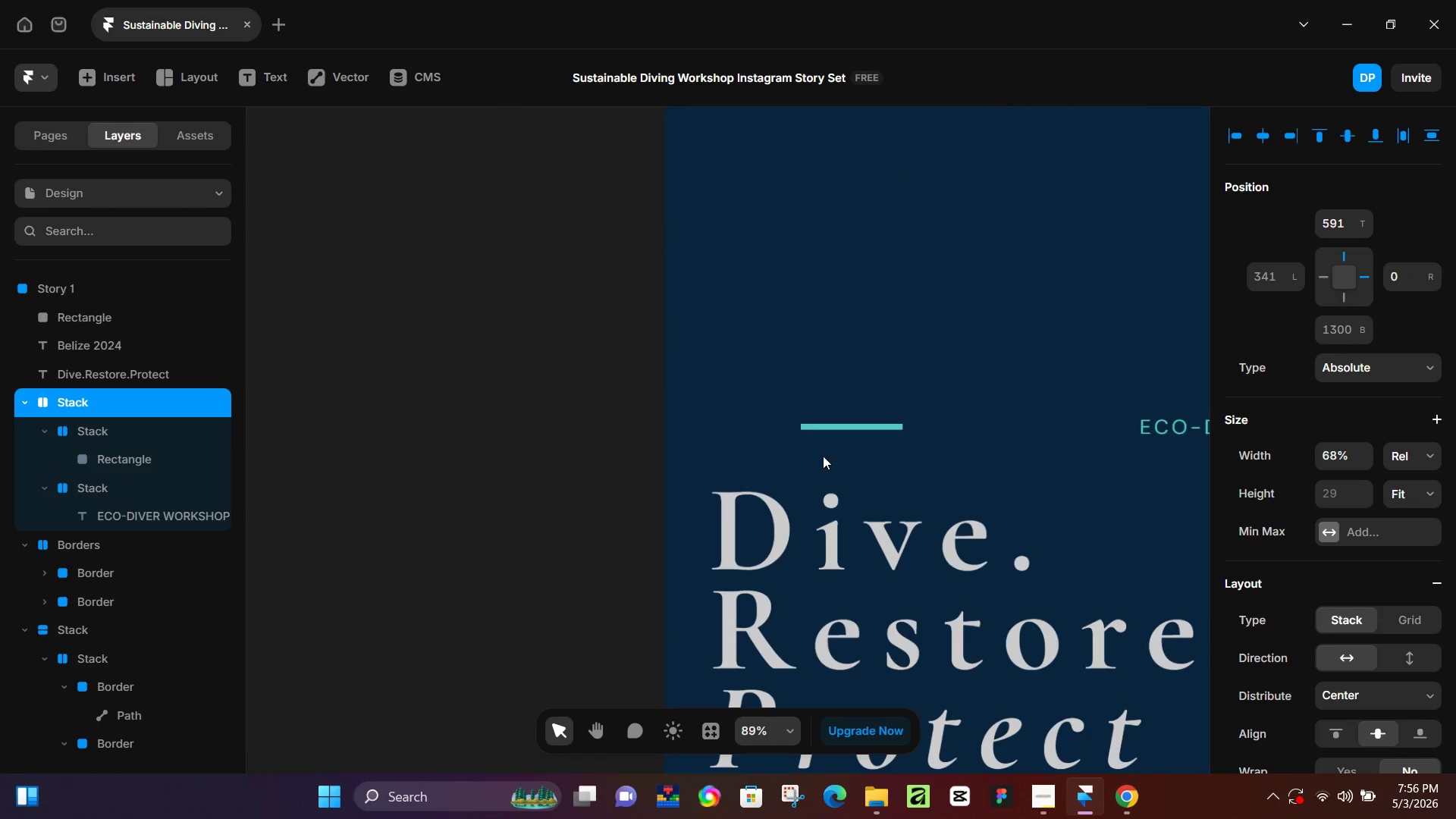 
key(Control+Z)
 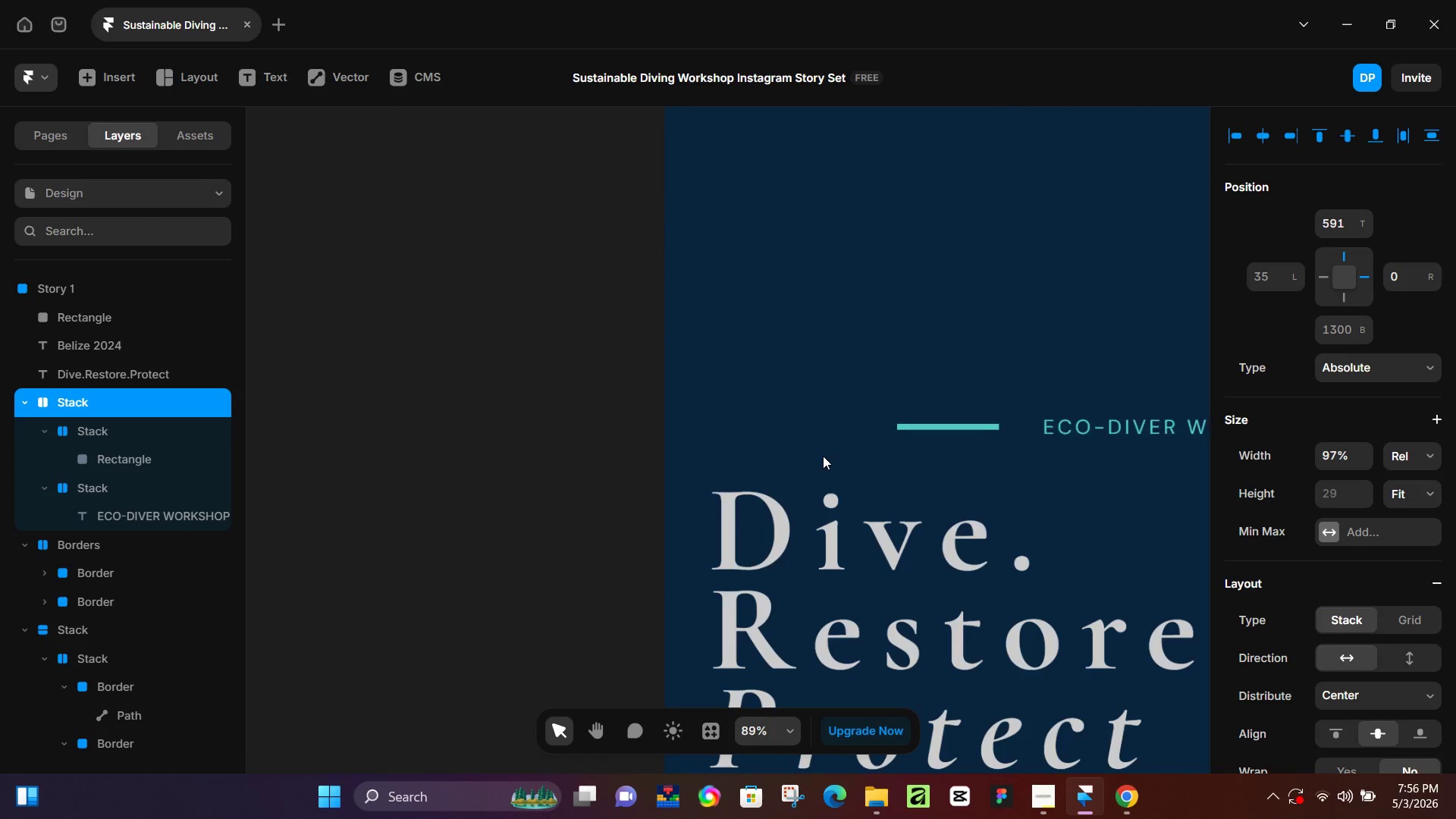 
key(Control+Z)
 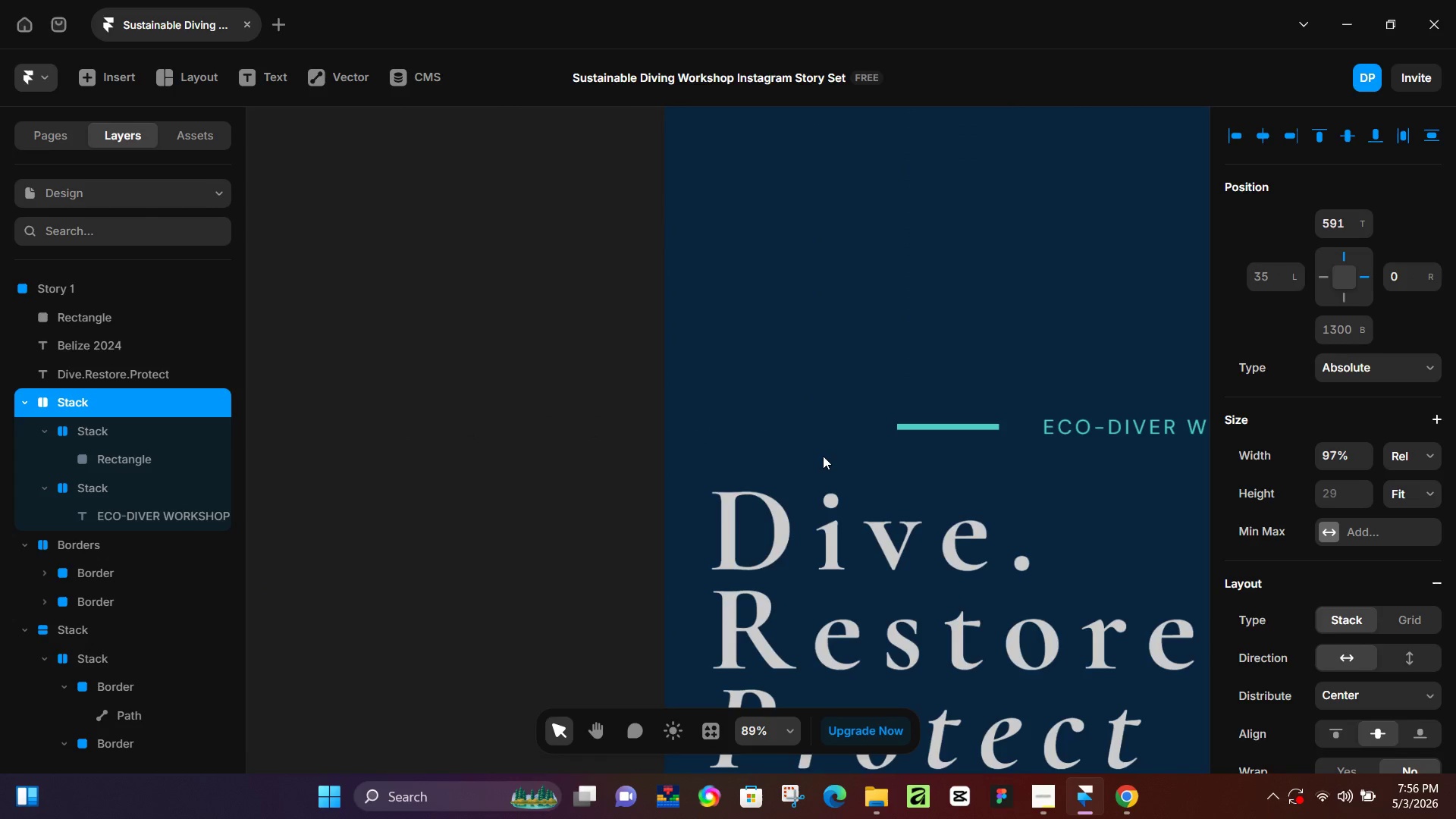 
key(Control+Z)
 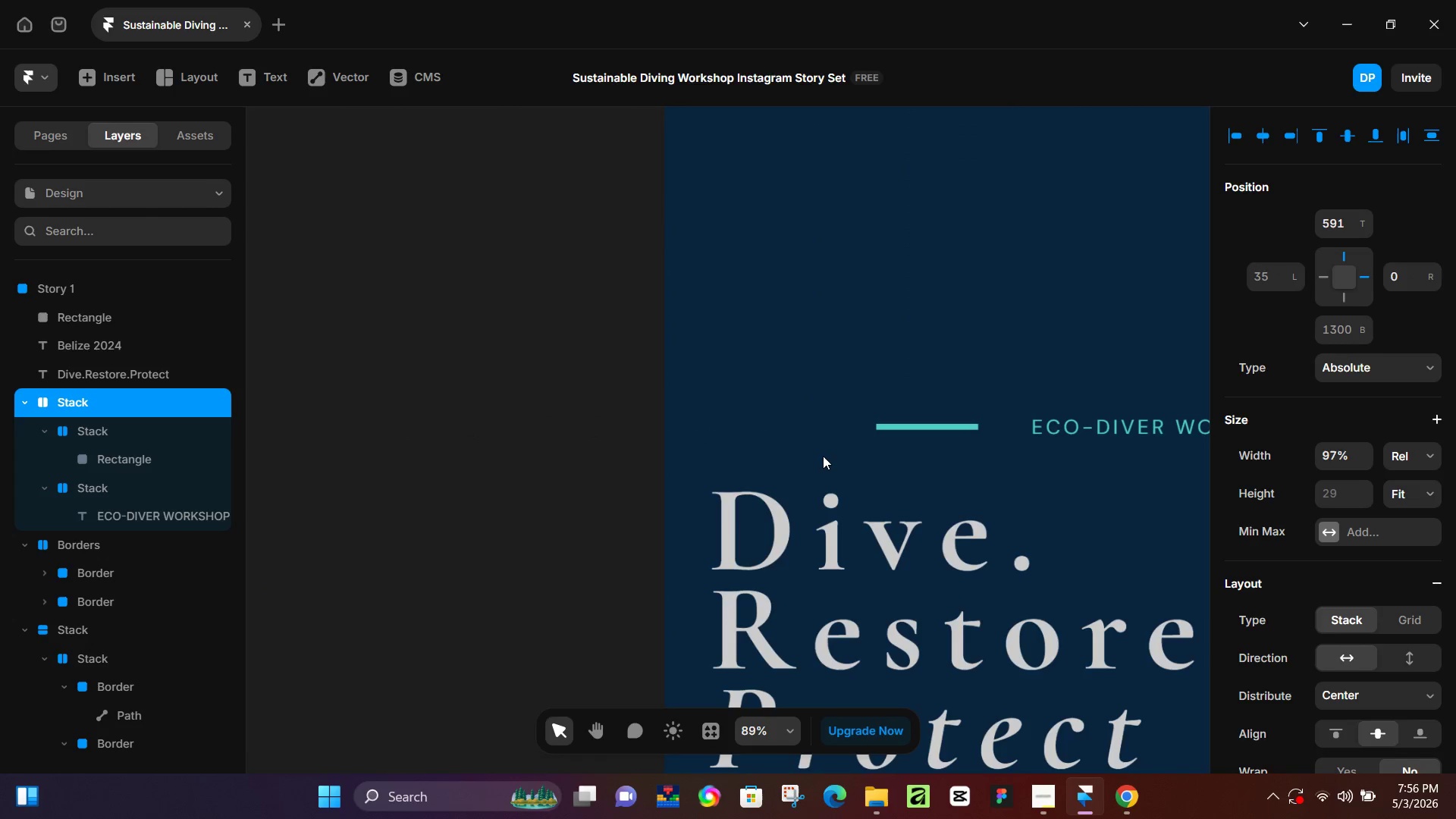 
hold_key(key=Z, duration=0.77)
 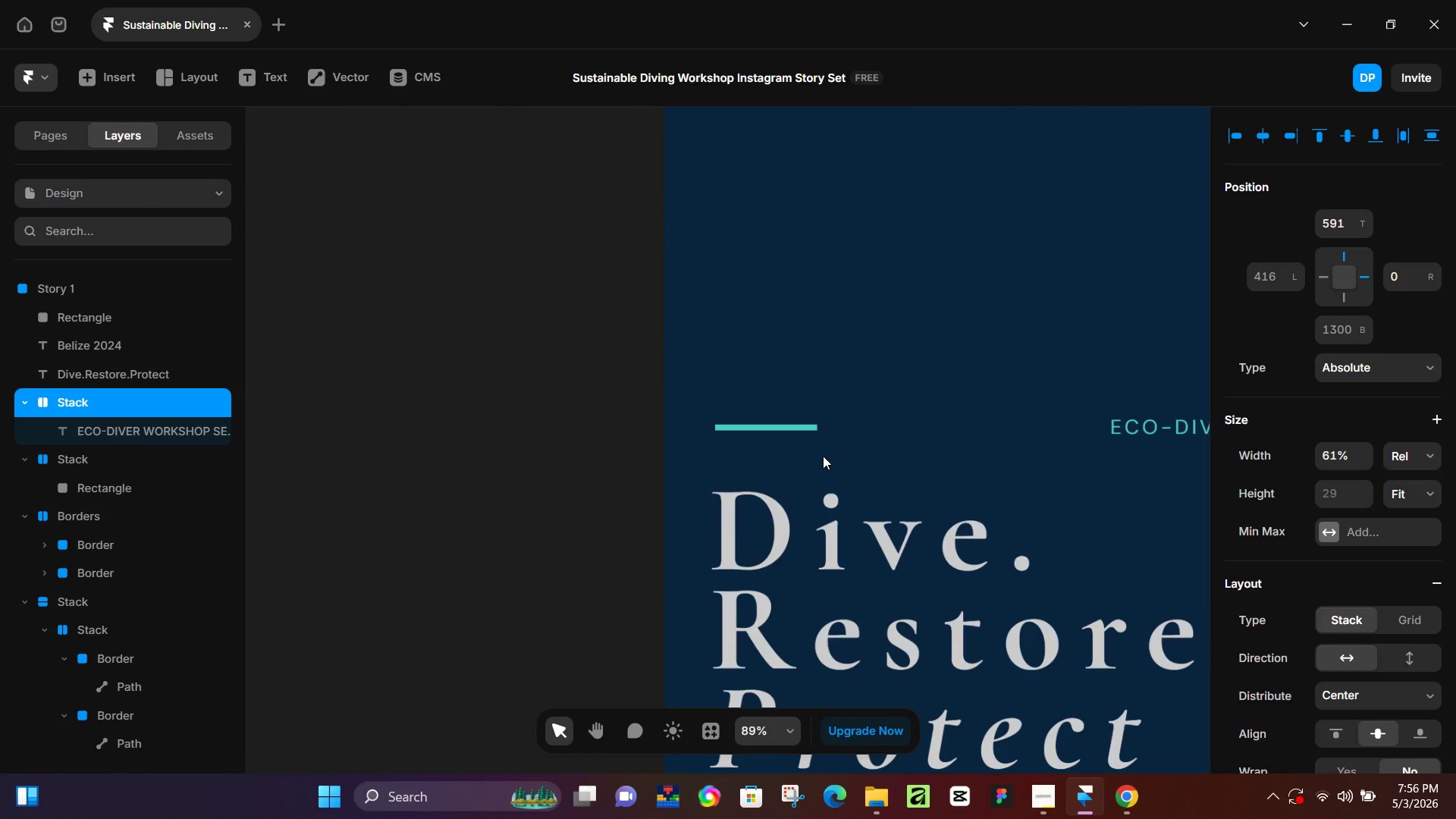 
hold_key(key=Z, duration=1.11)
 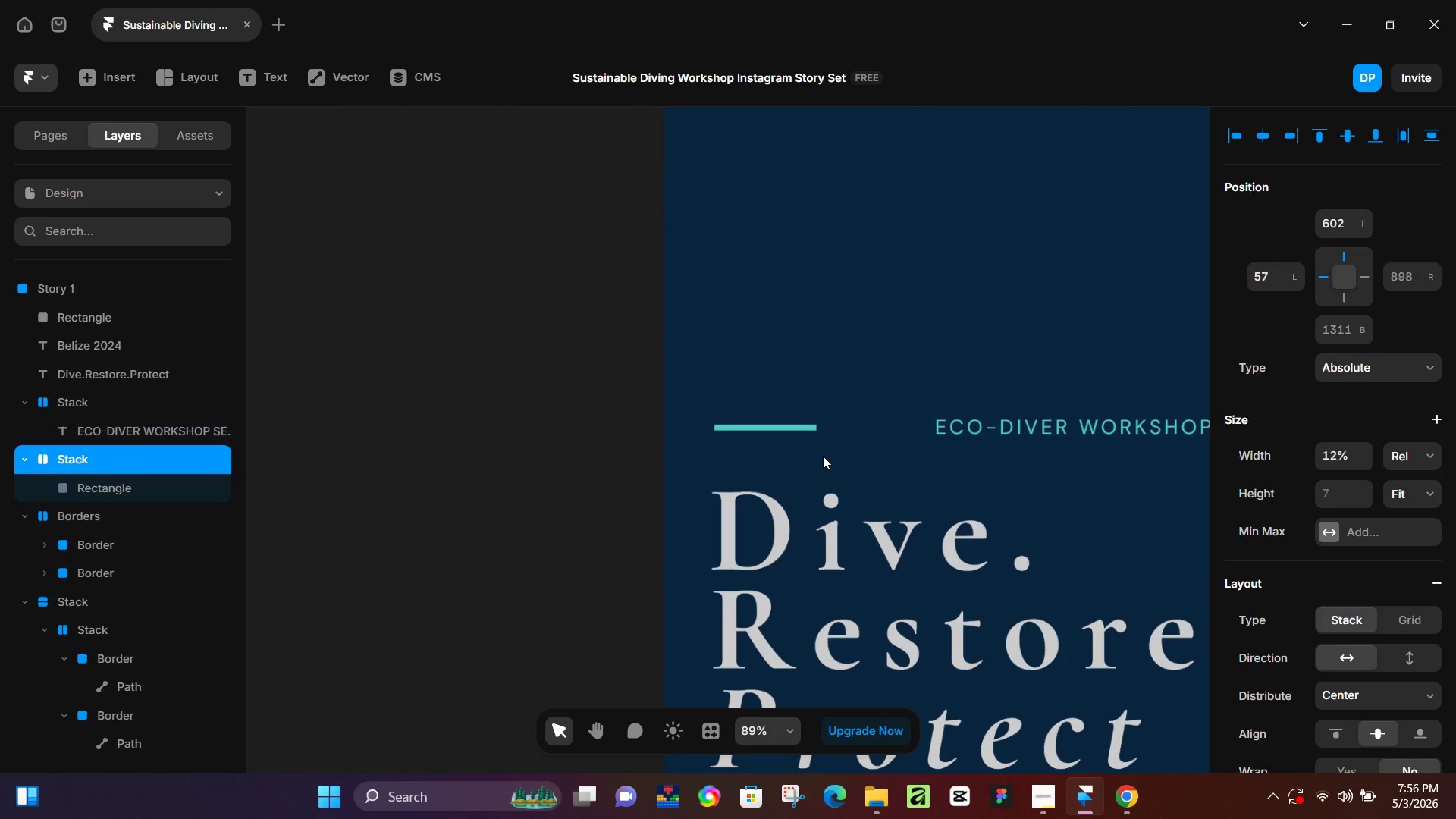 
key(Control+Z)
 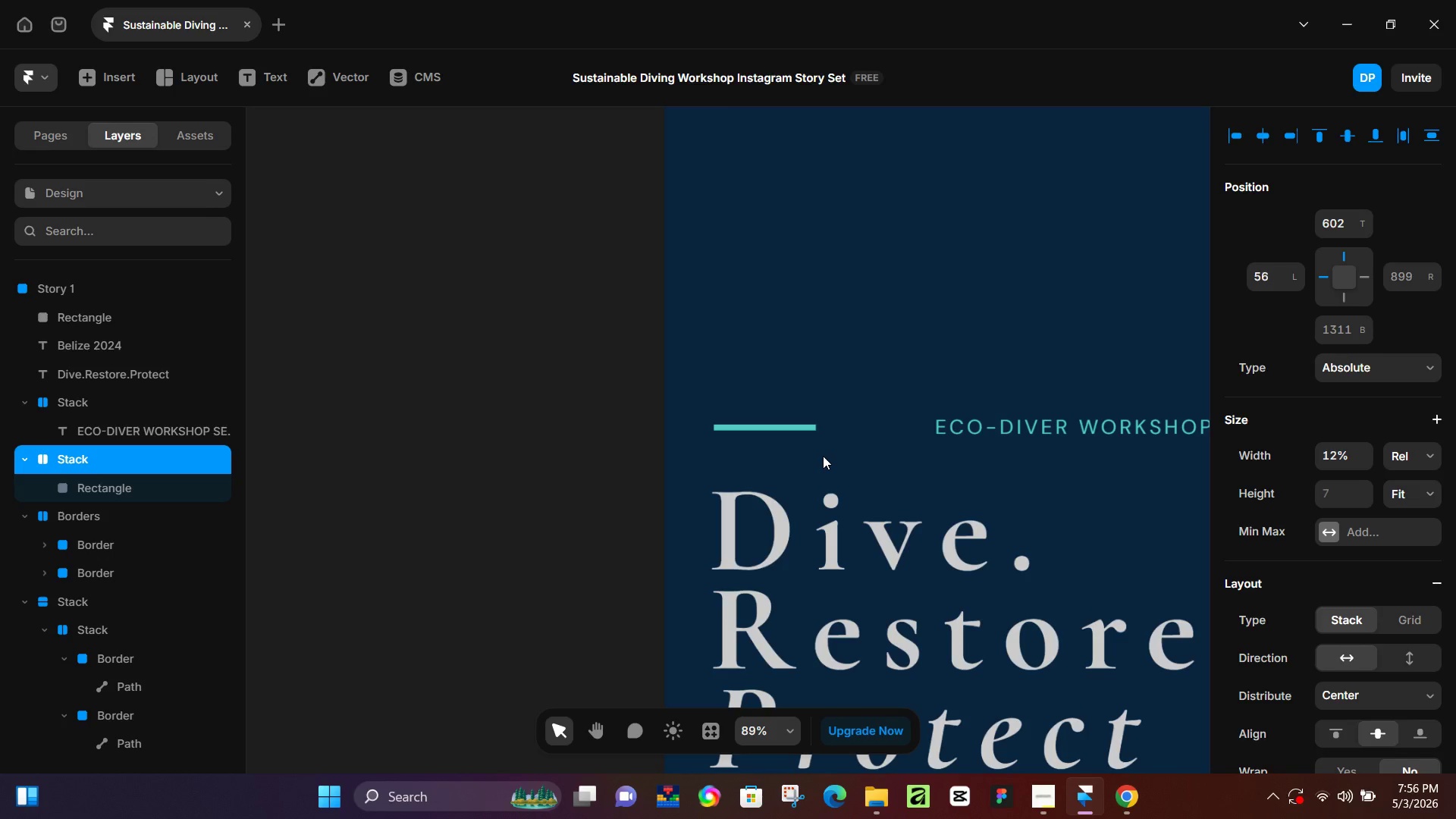 
key(Control+Z)
 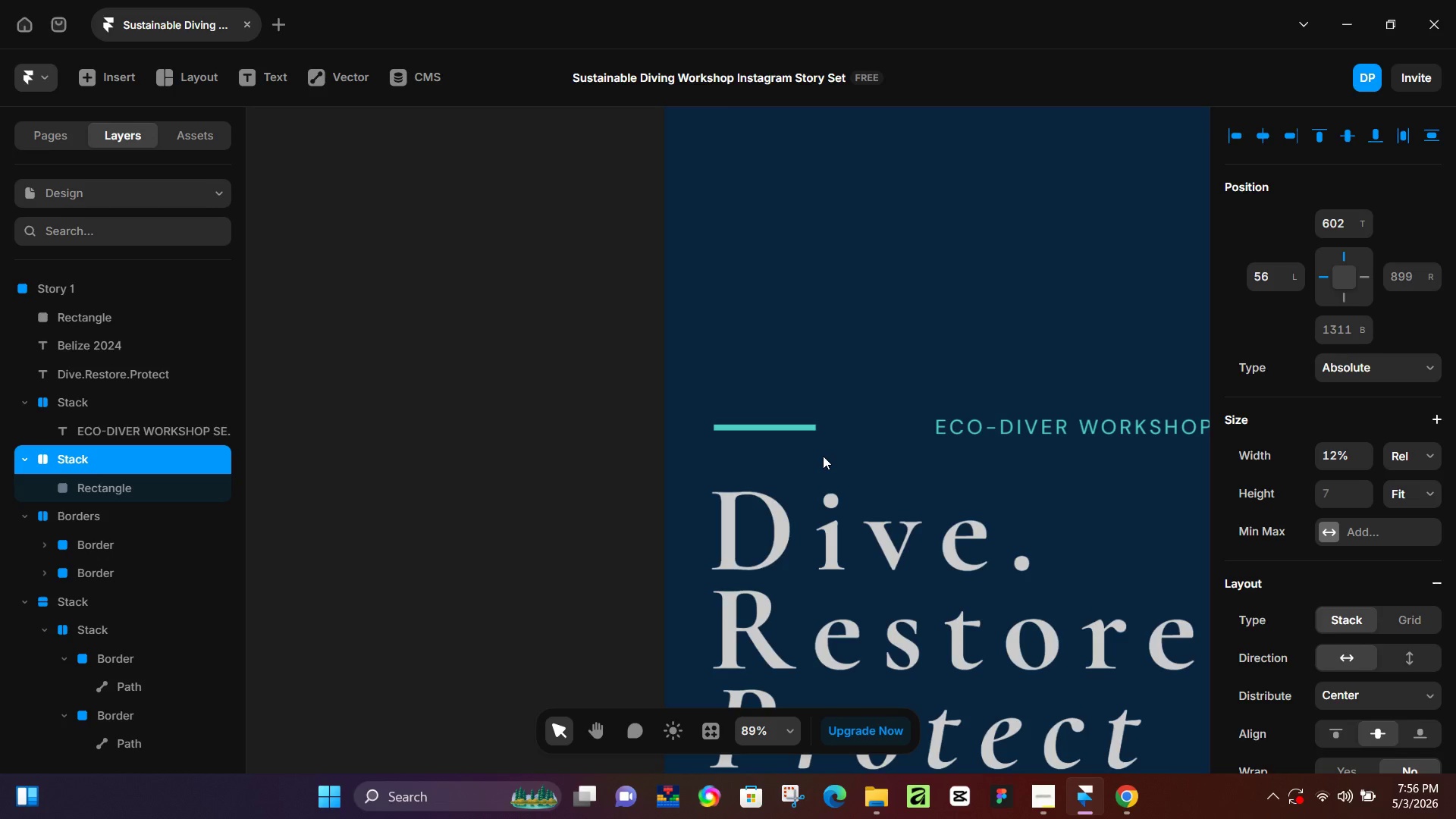 
key(Control+Z)
 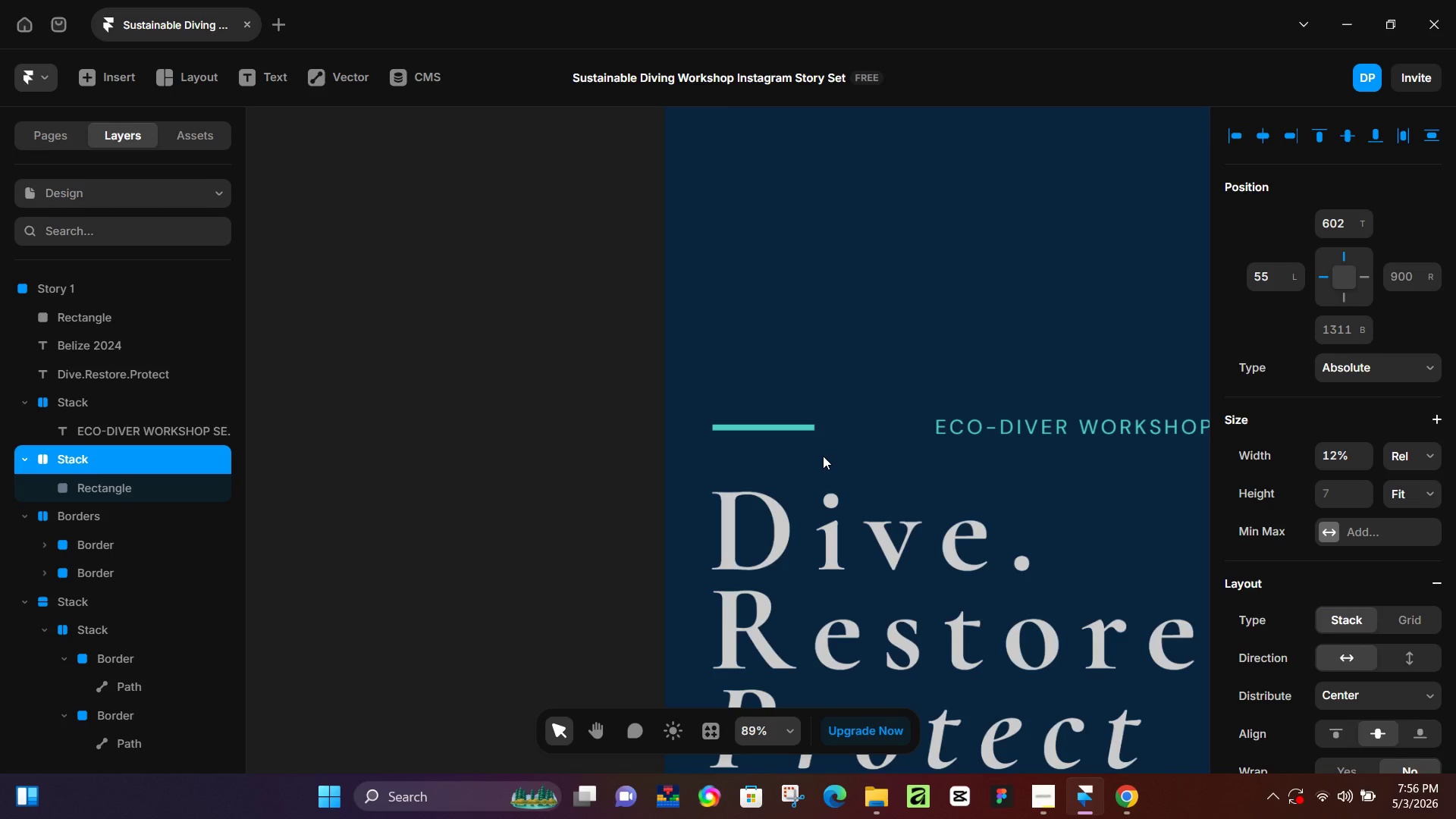 
key(Control+Z)
 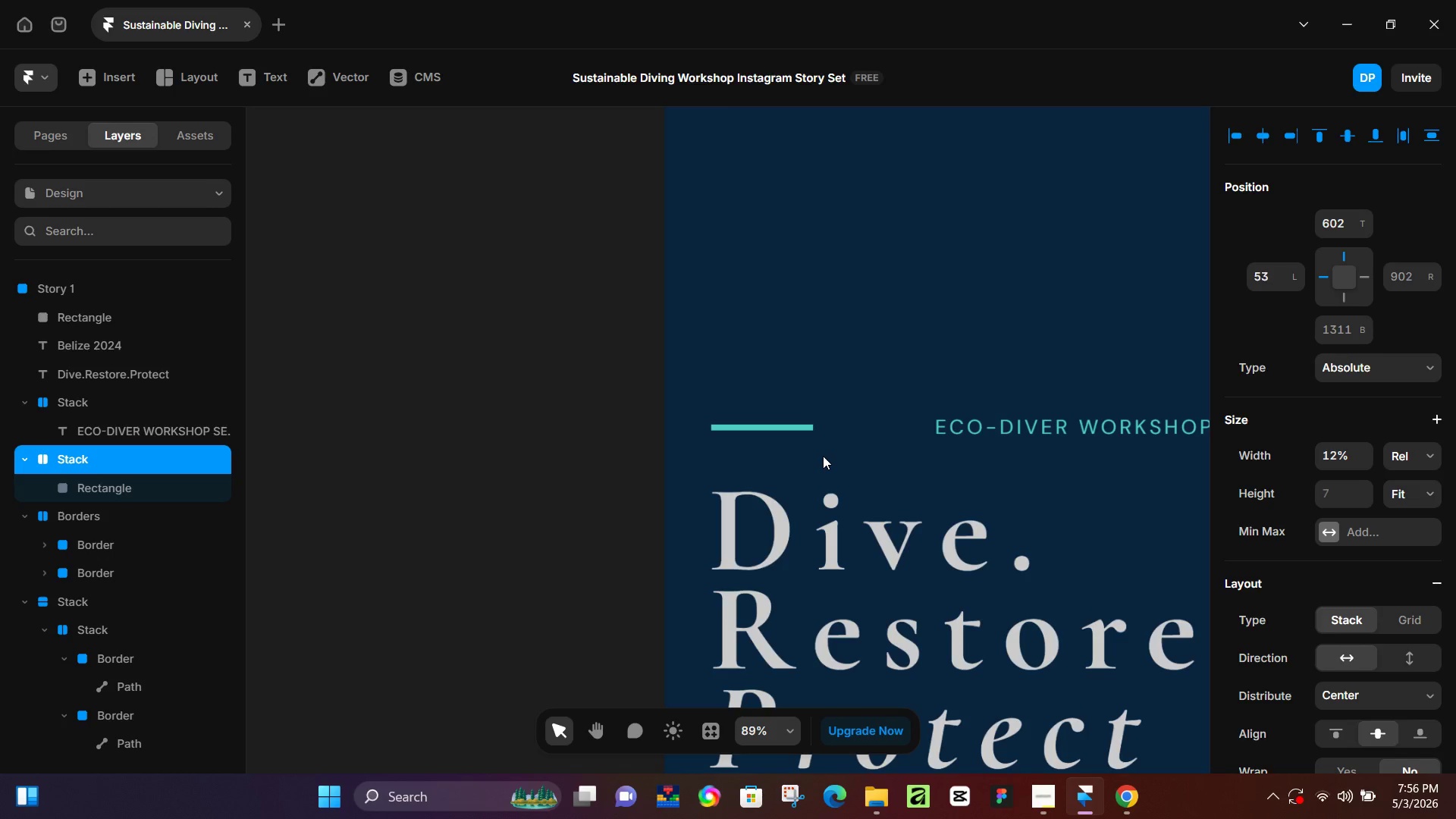 
key(Control+Z)
 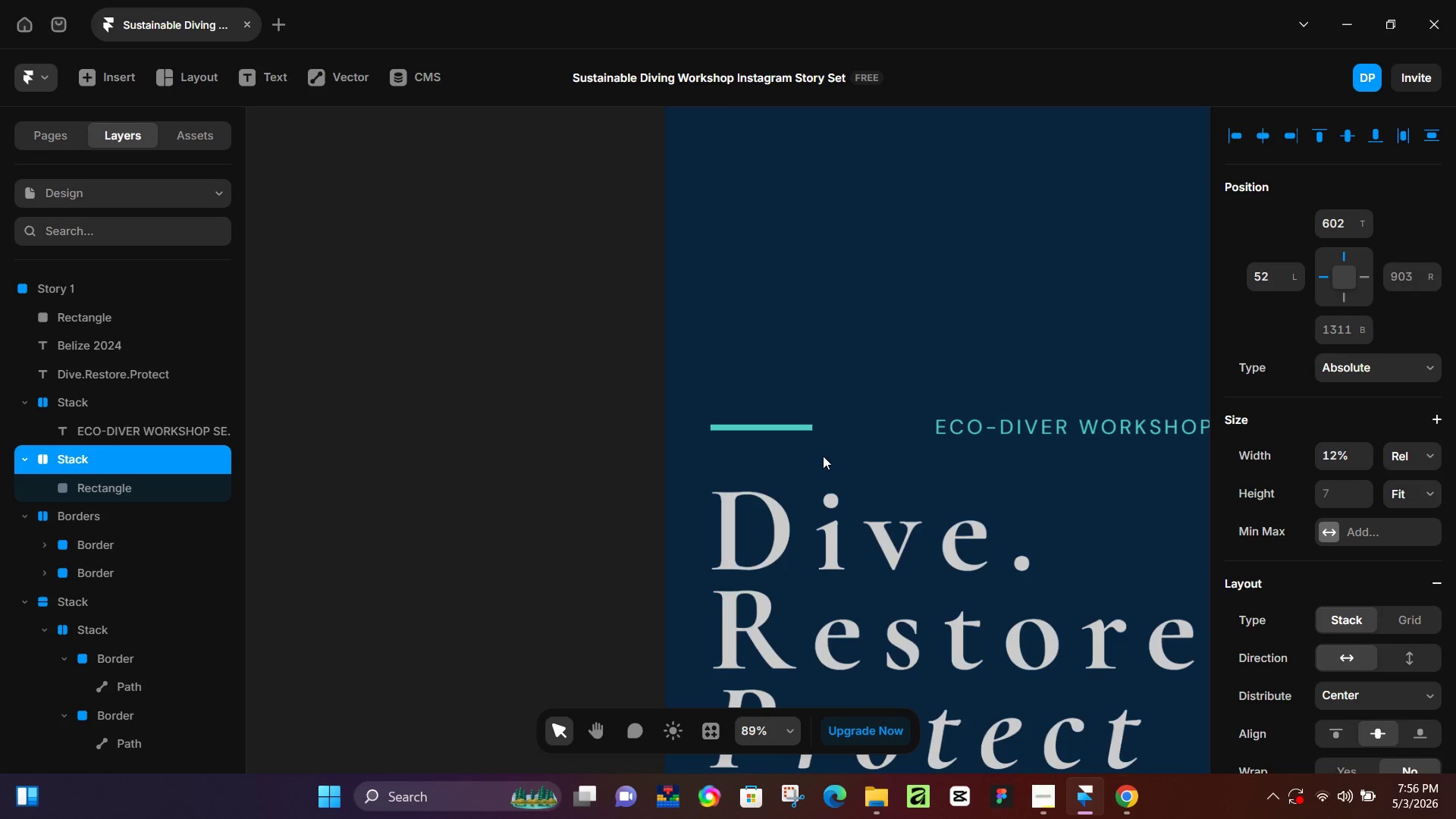 
key(Control+Z)
 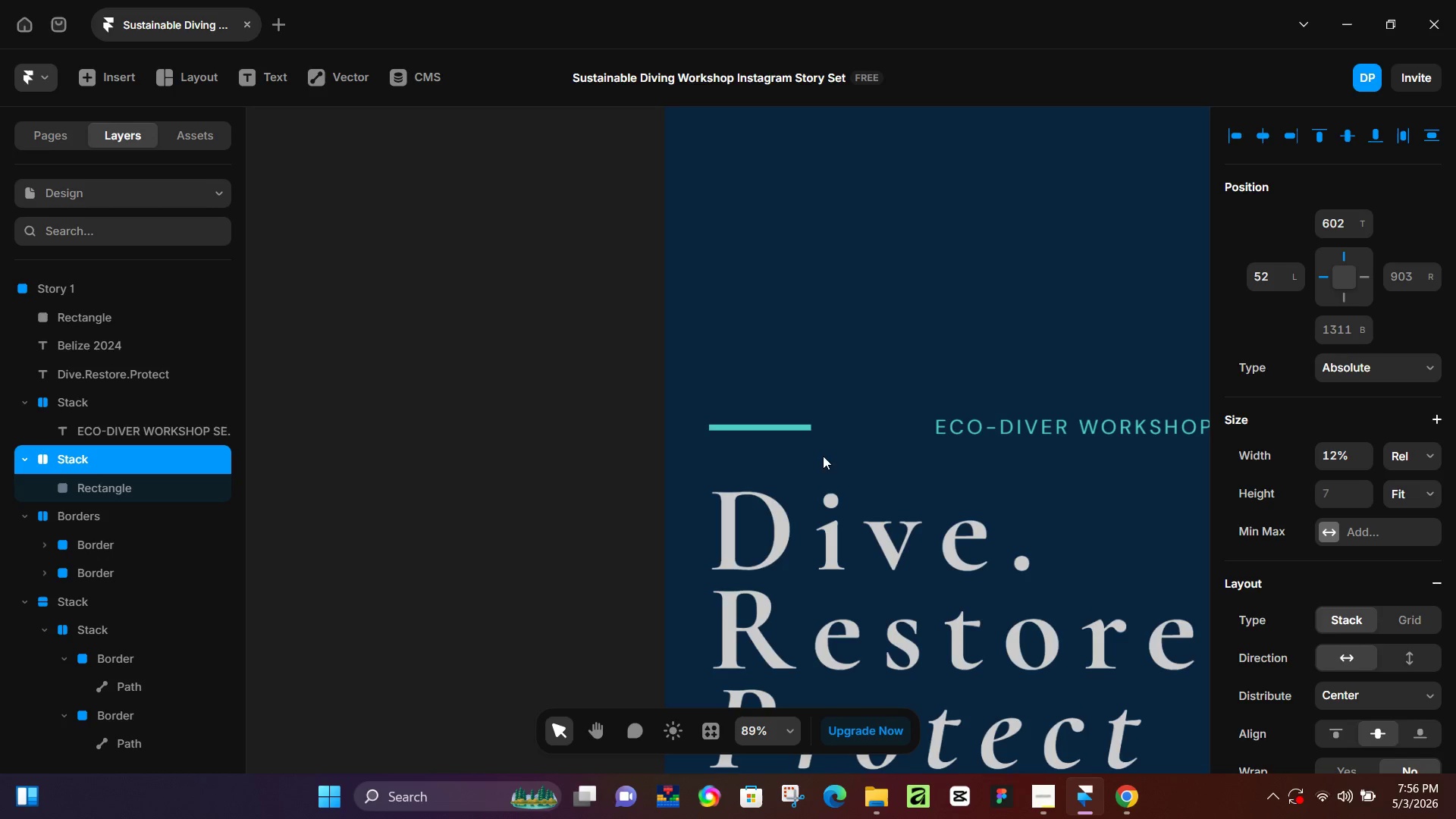 
key(Control+Z)
 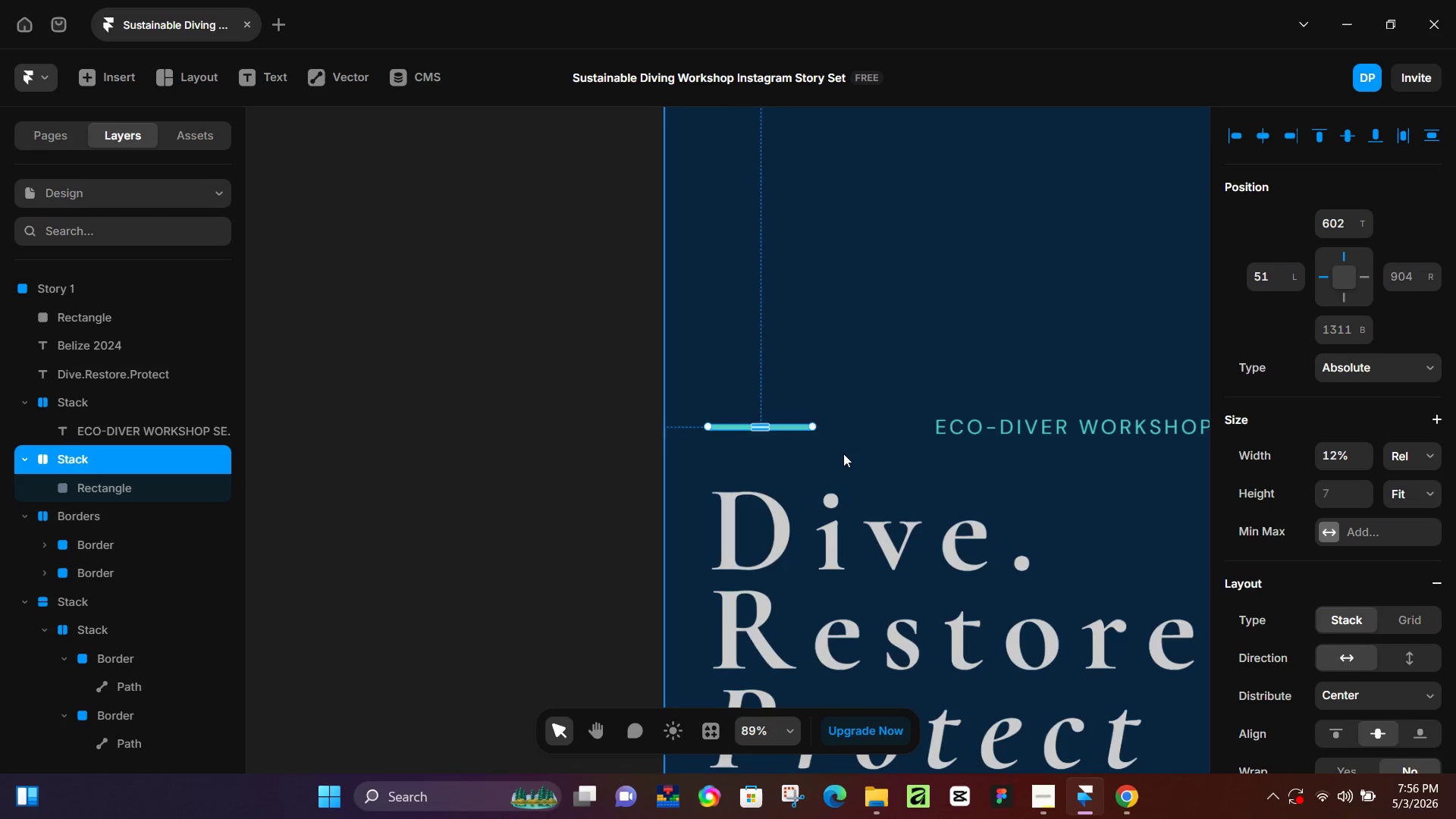 
key(Control+Z)
 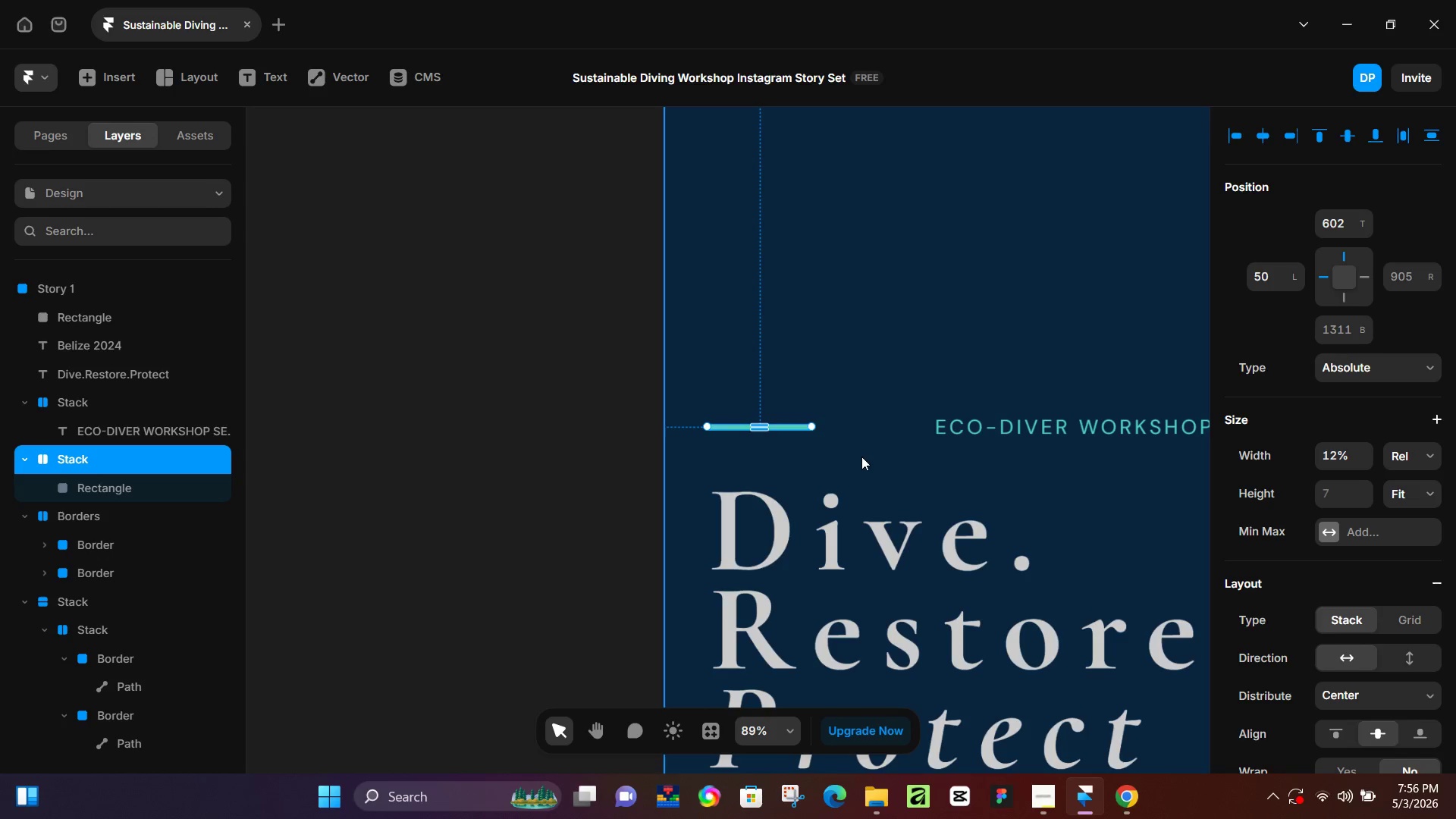 
key(Control+Z)
 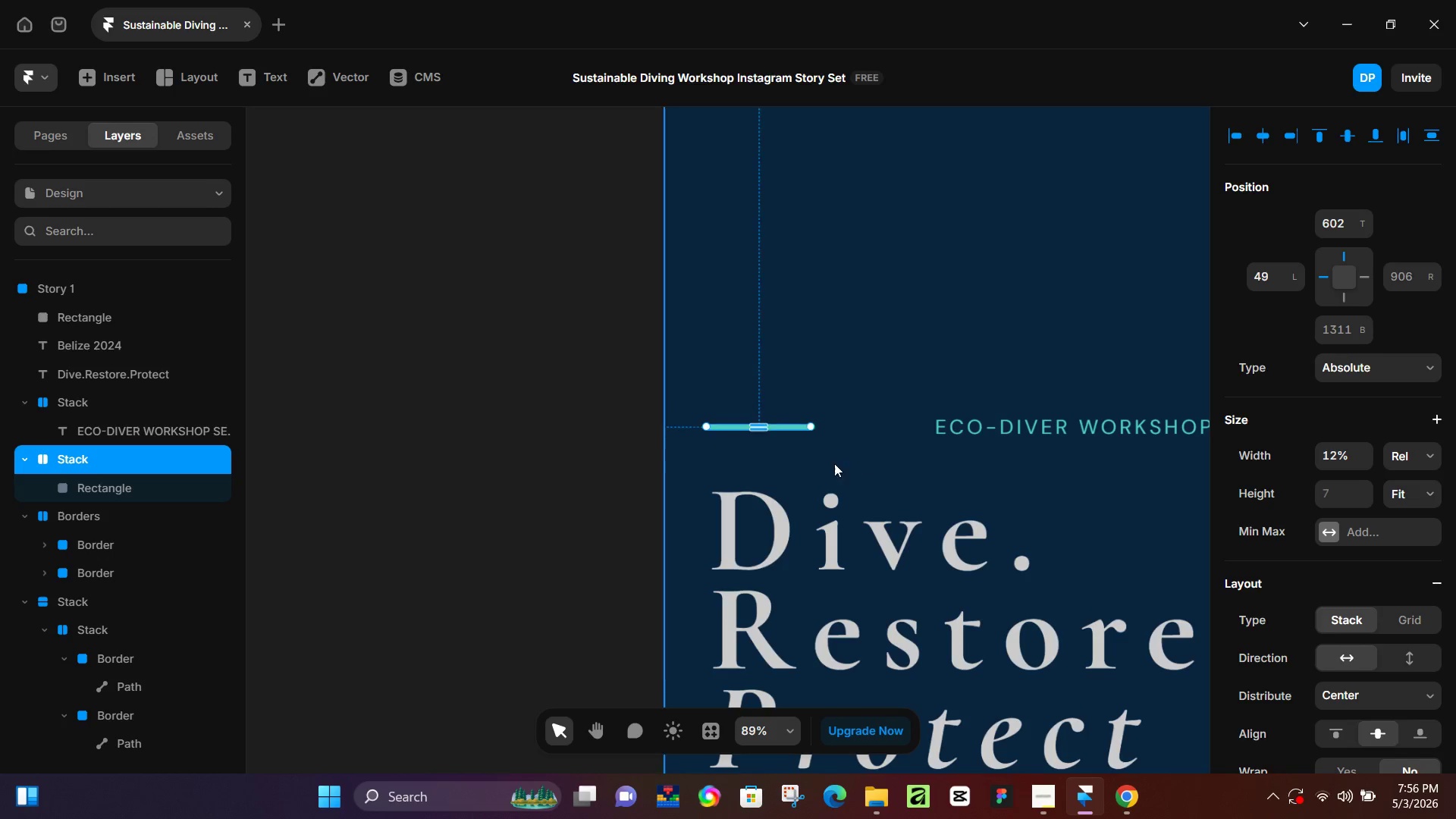 
key(Control+Z)
 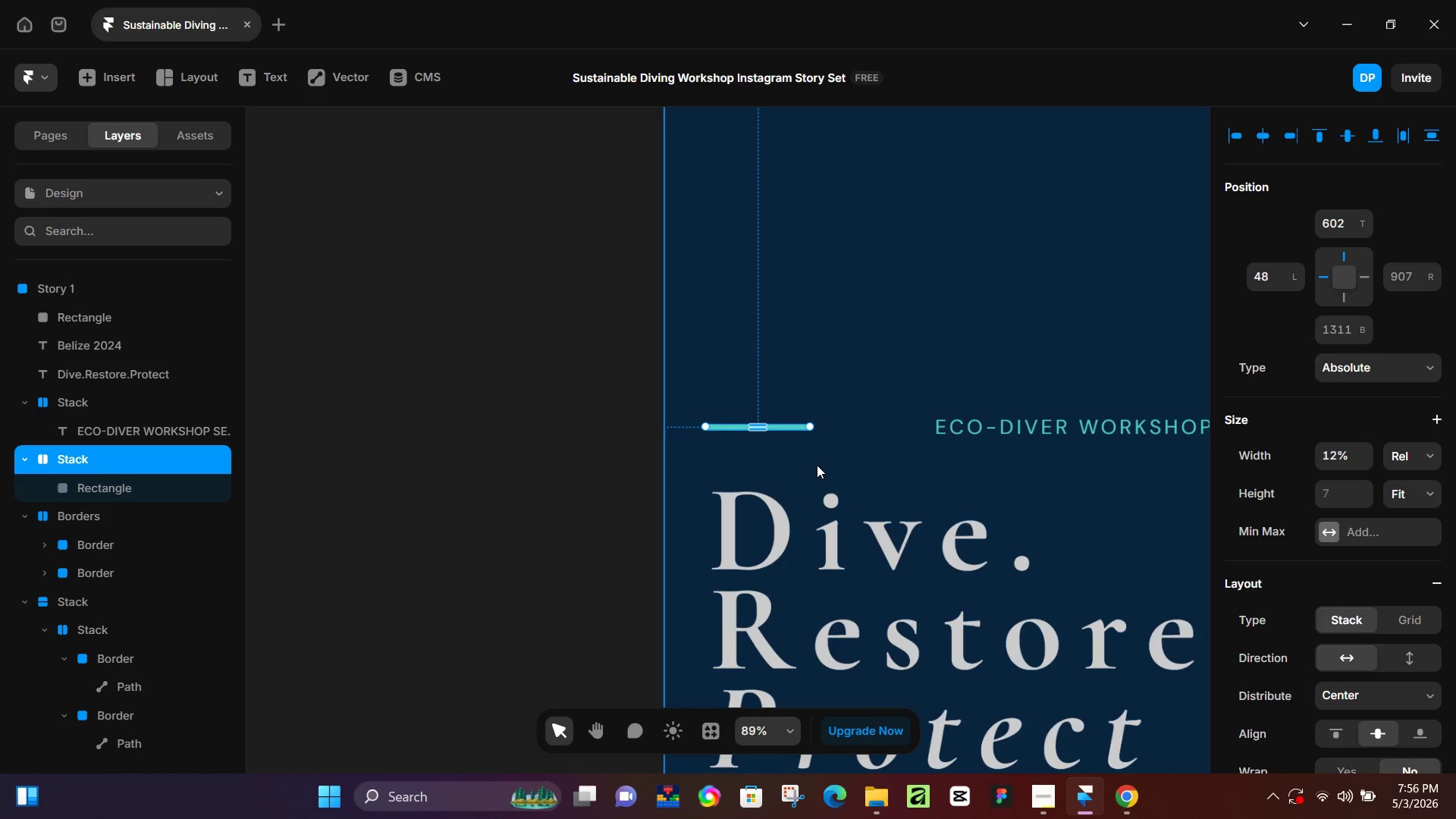 
key(Control+Z)
 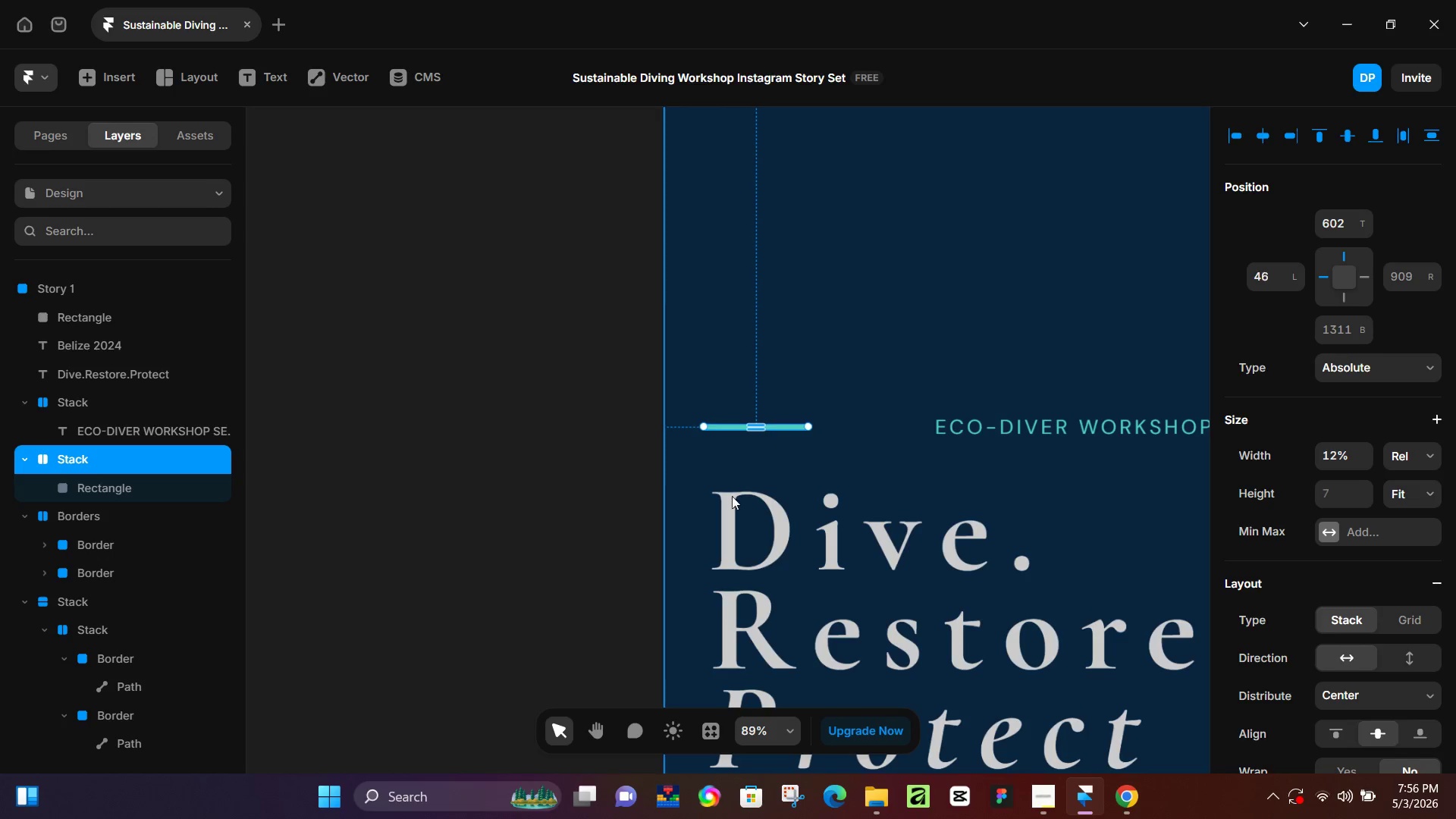 
hold_key(key=Z, duration=0.61)
 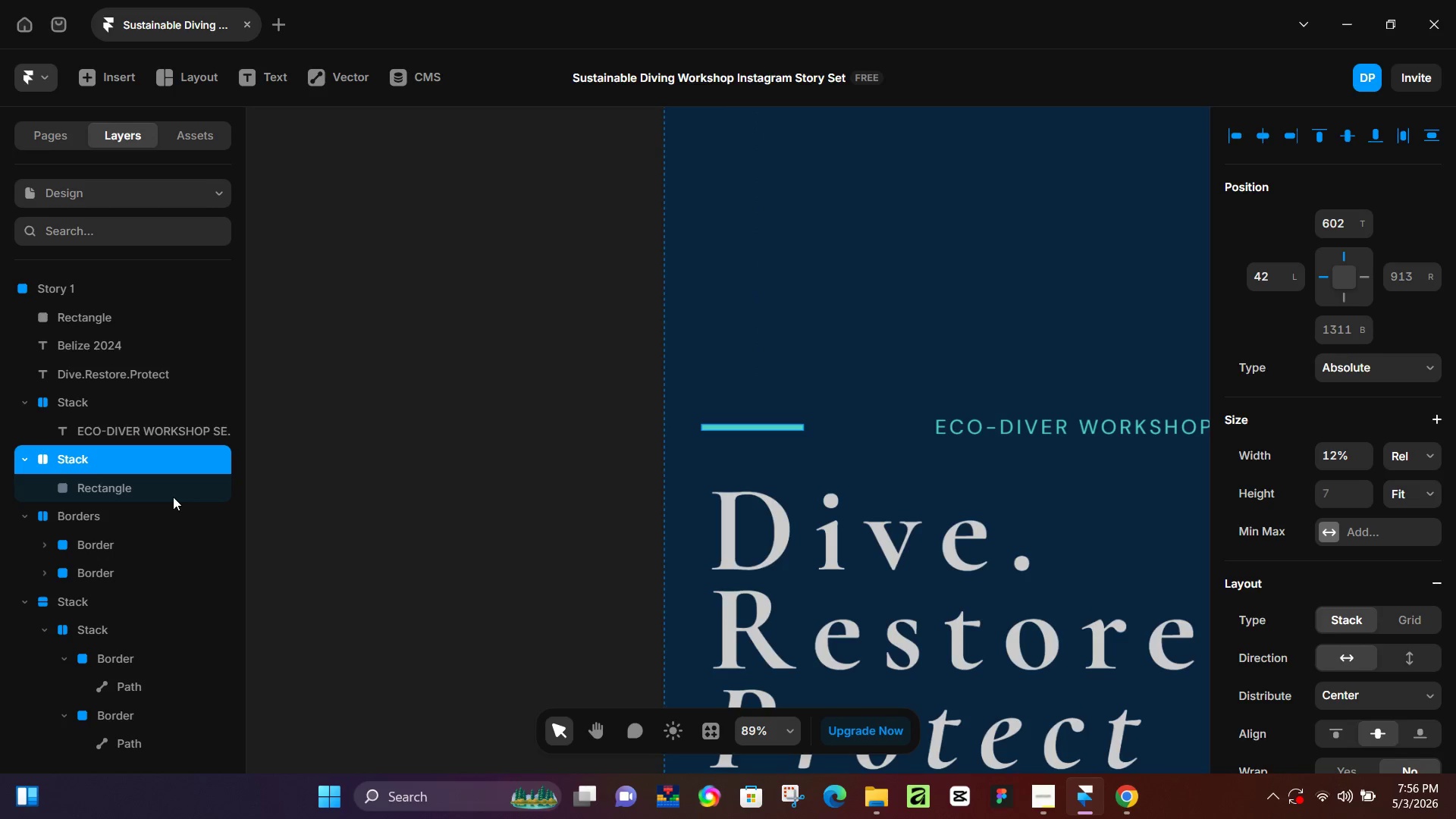 
key(Control+Z)
 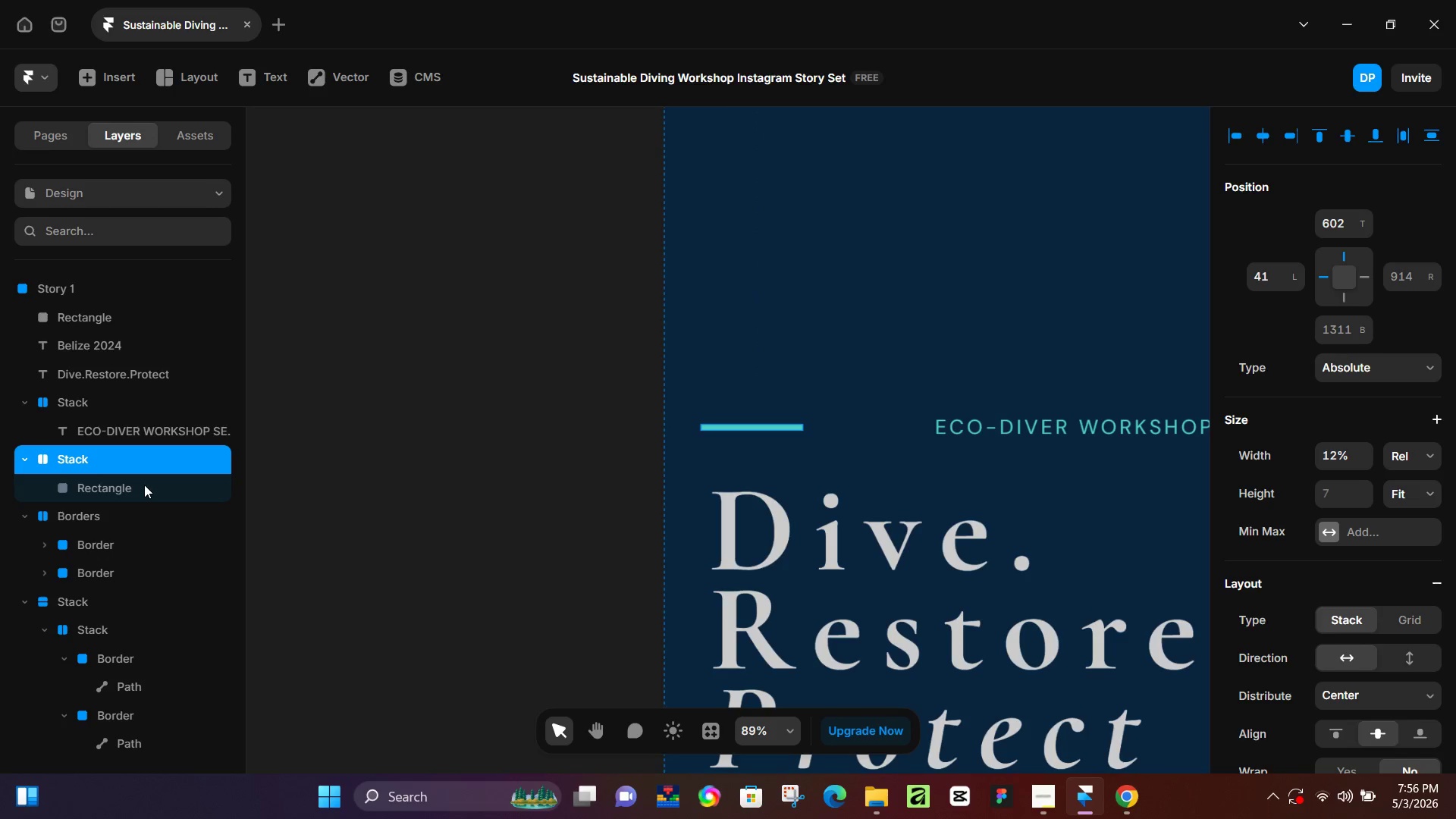 
key(Control+Z)
 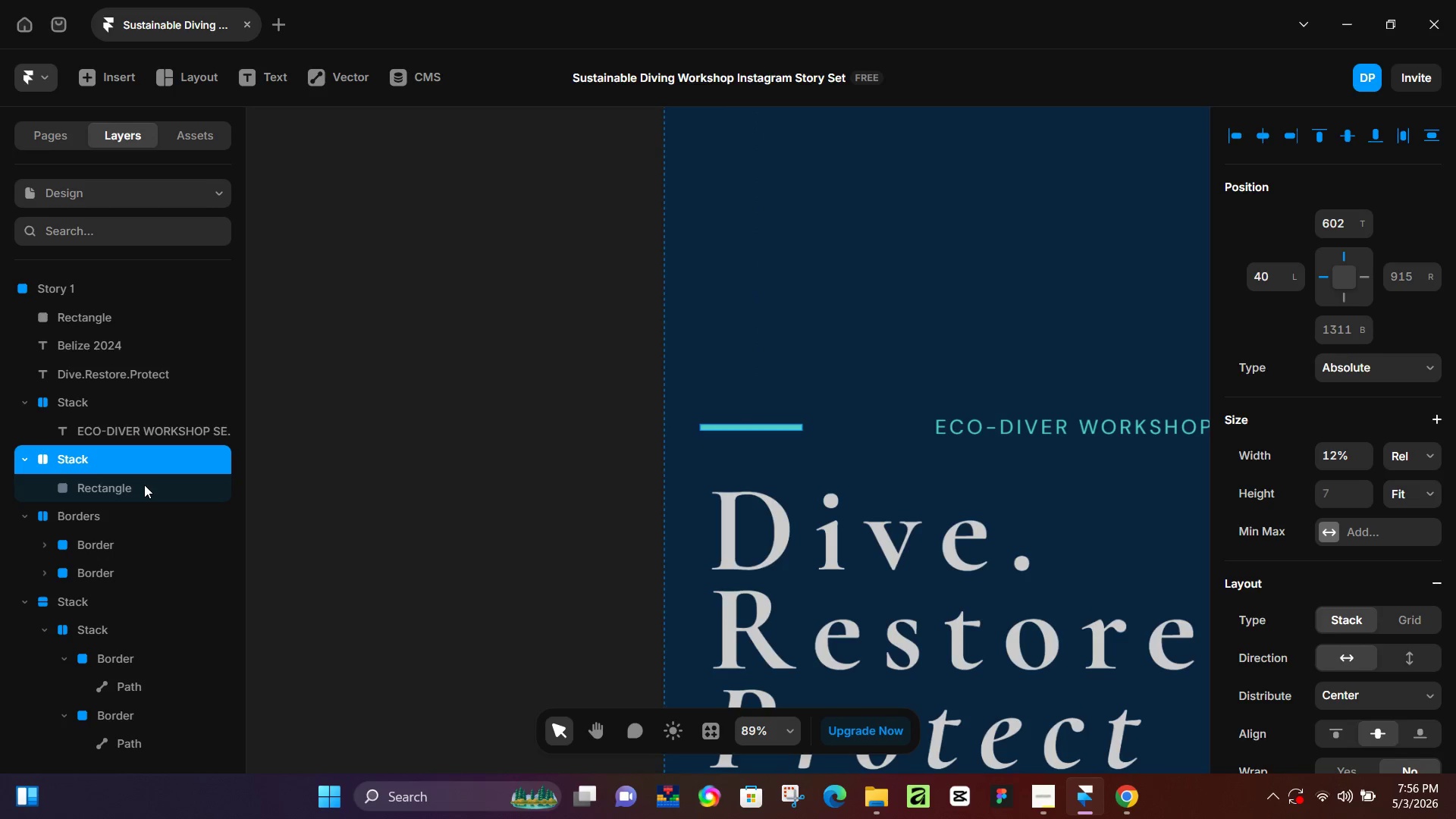 
key(Control+Z)
 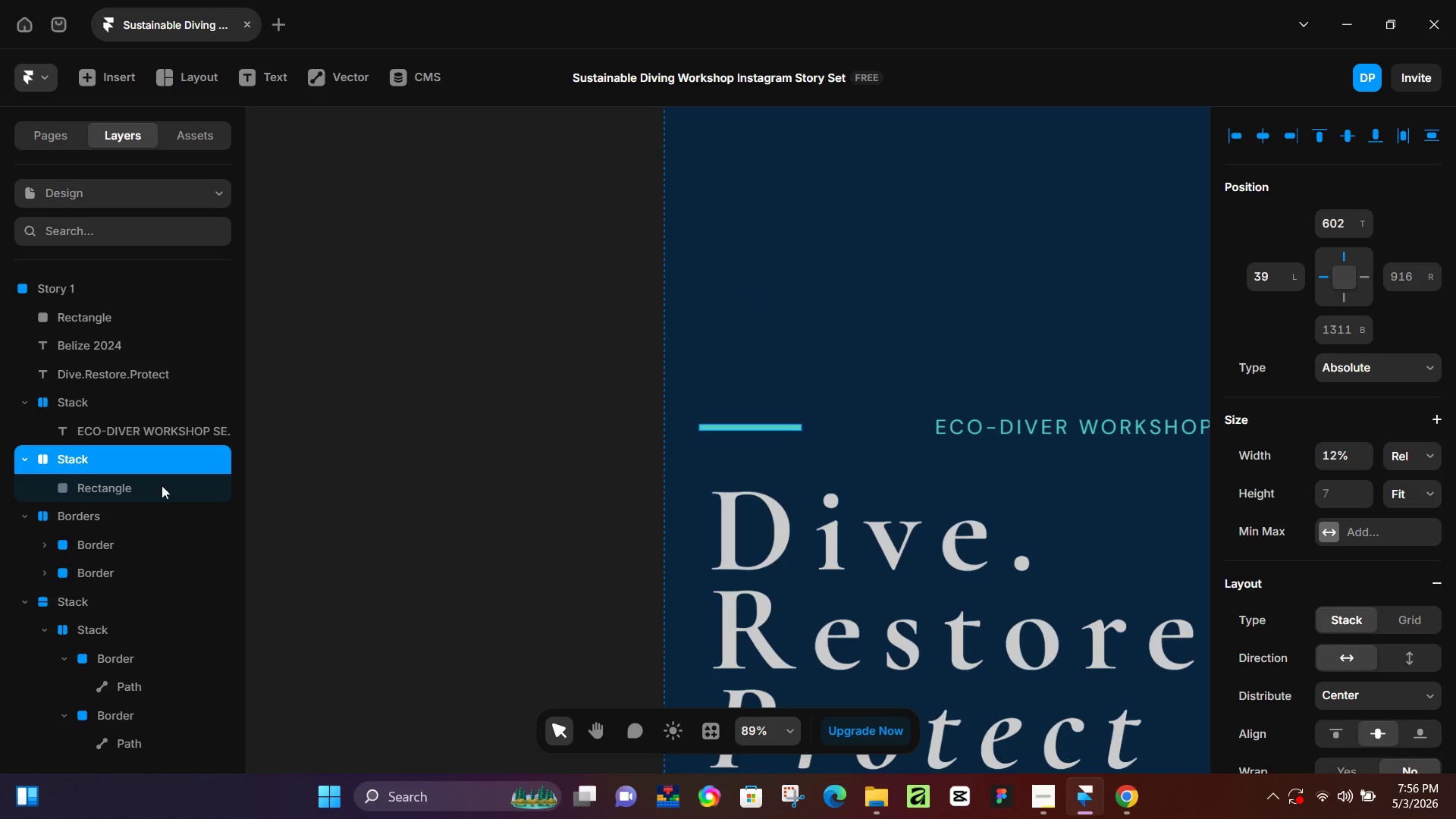 
key(Control+Z)
 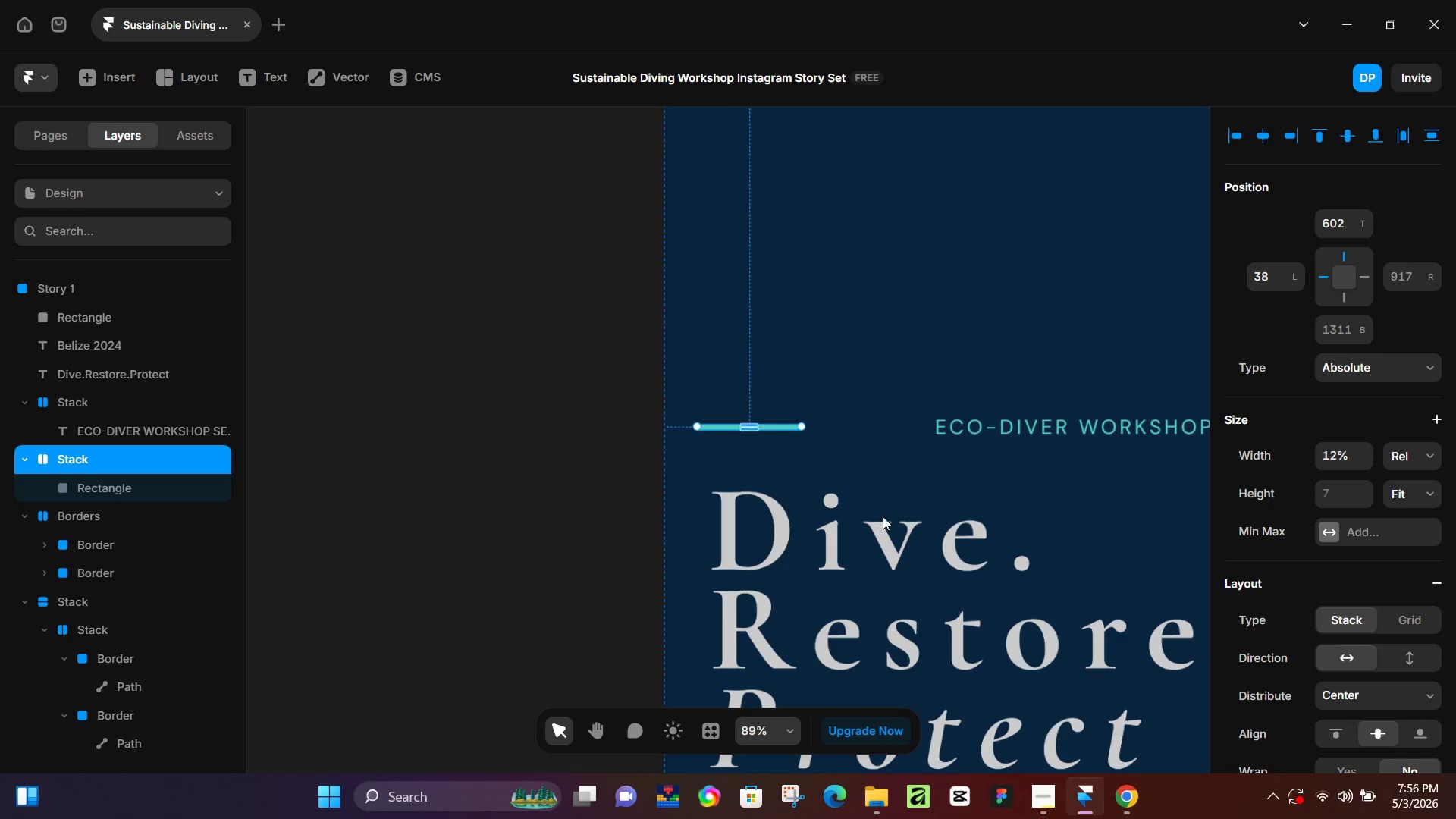 
key(Control+Z)
 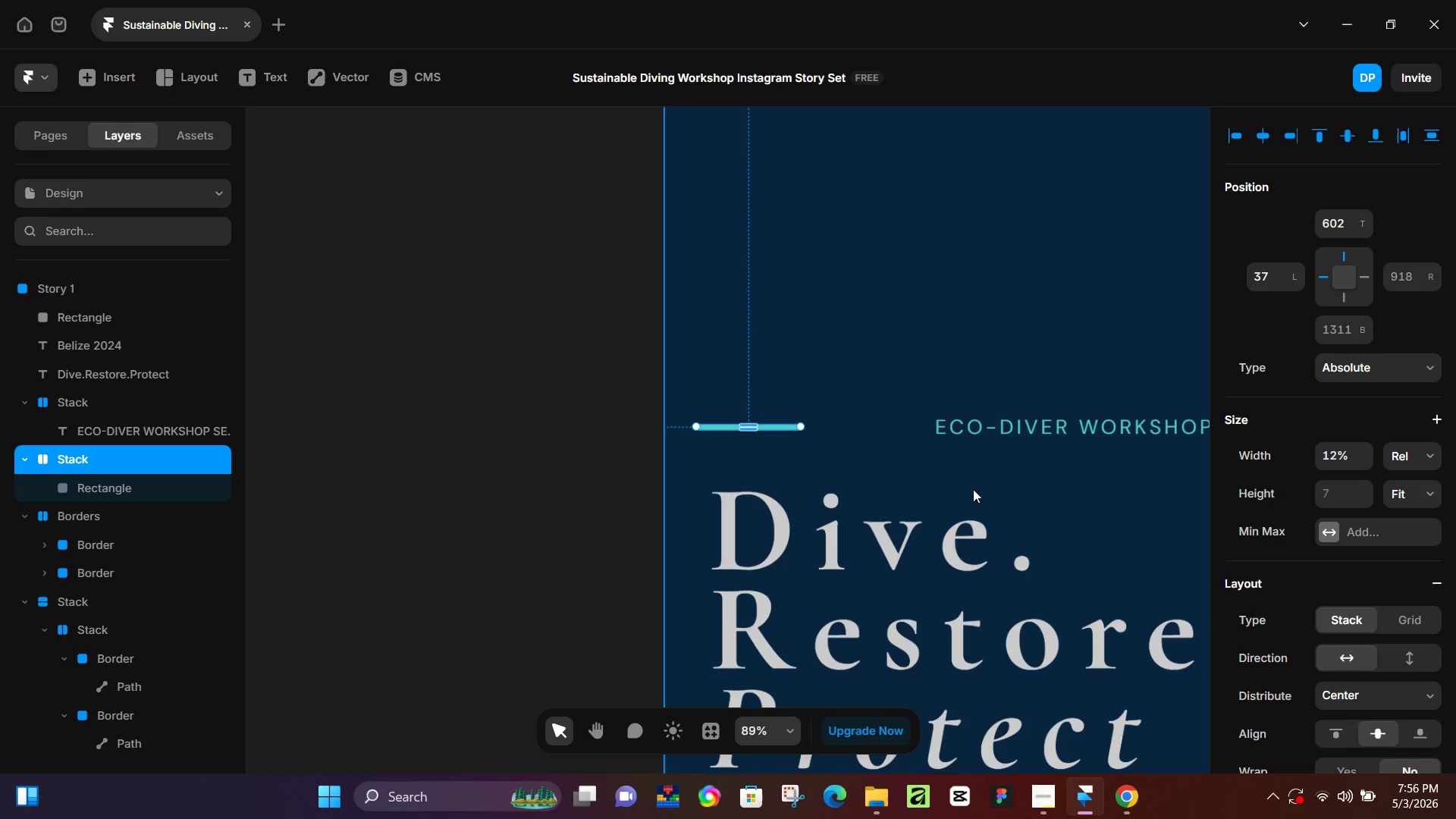 
key(Control+Z)
 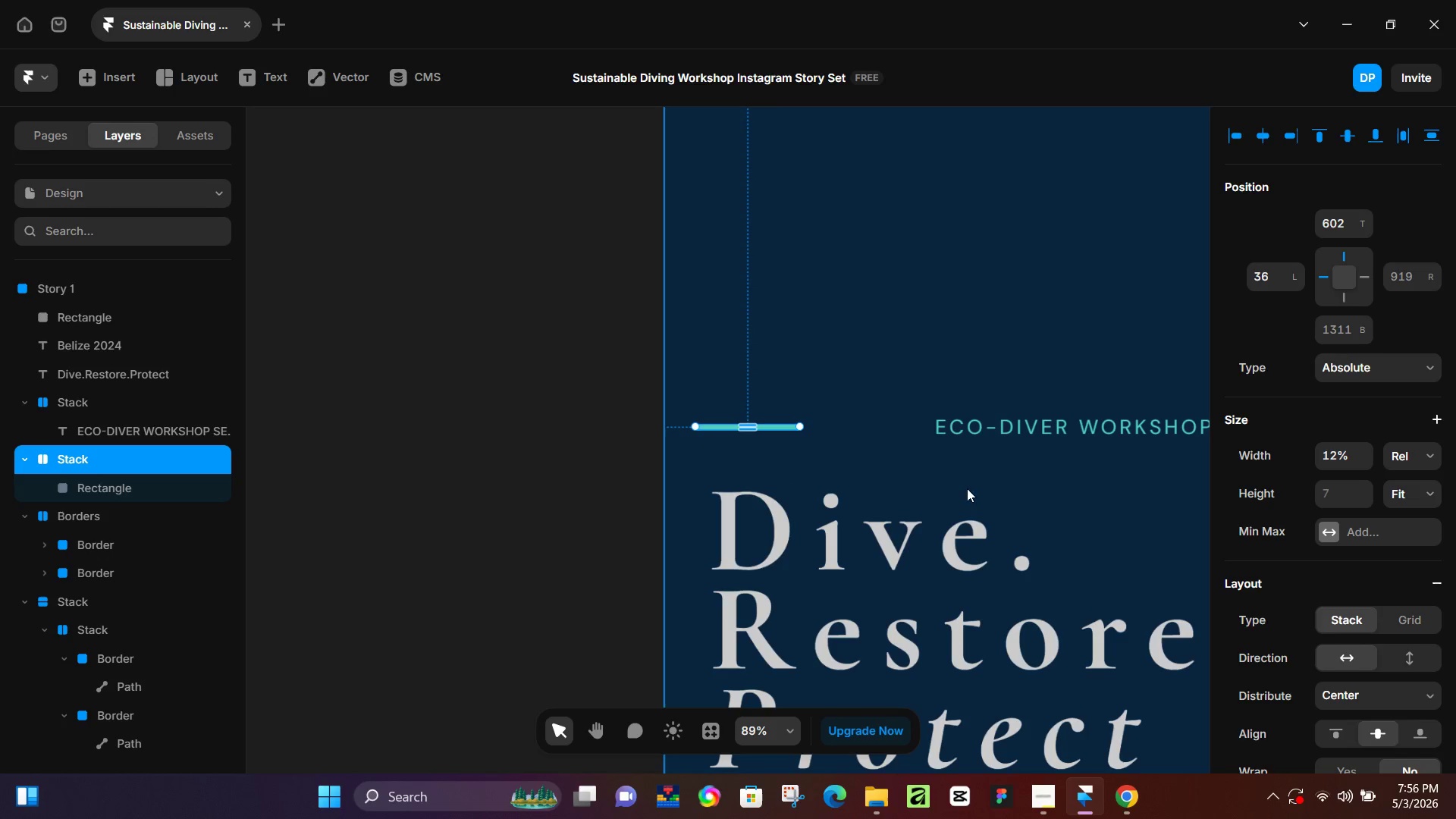 
key(Control+Z)
 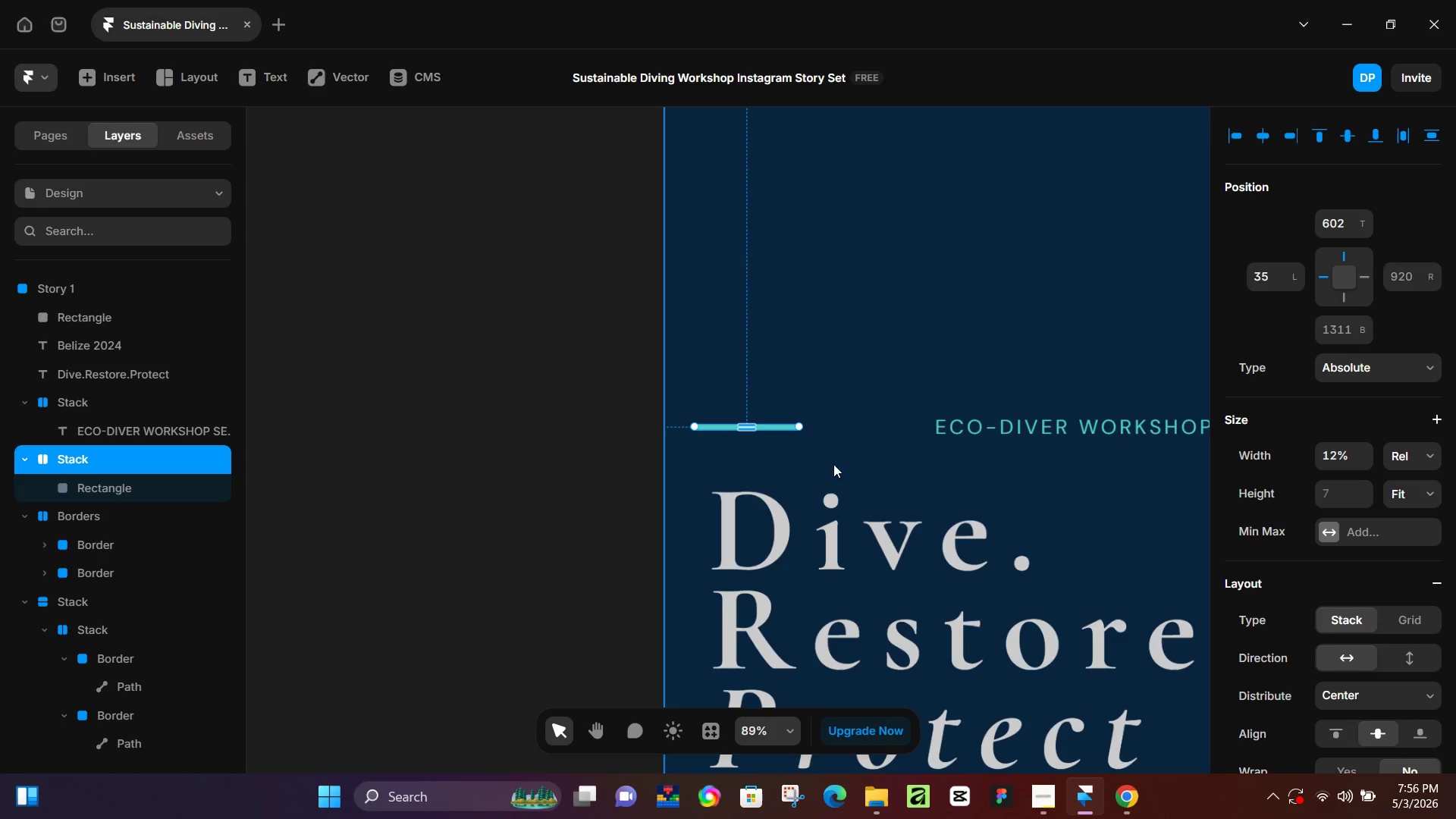 
key(Control+Z)
 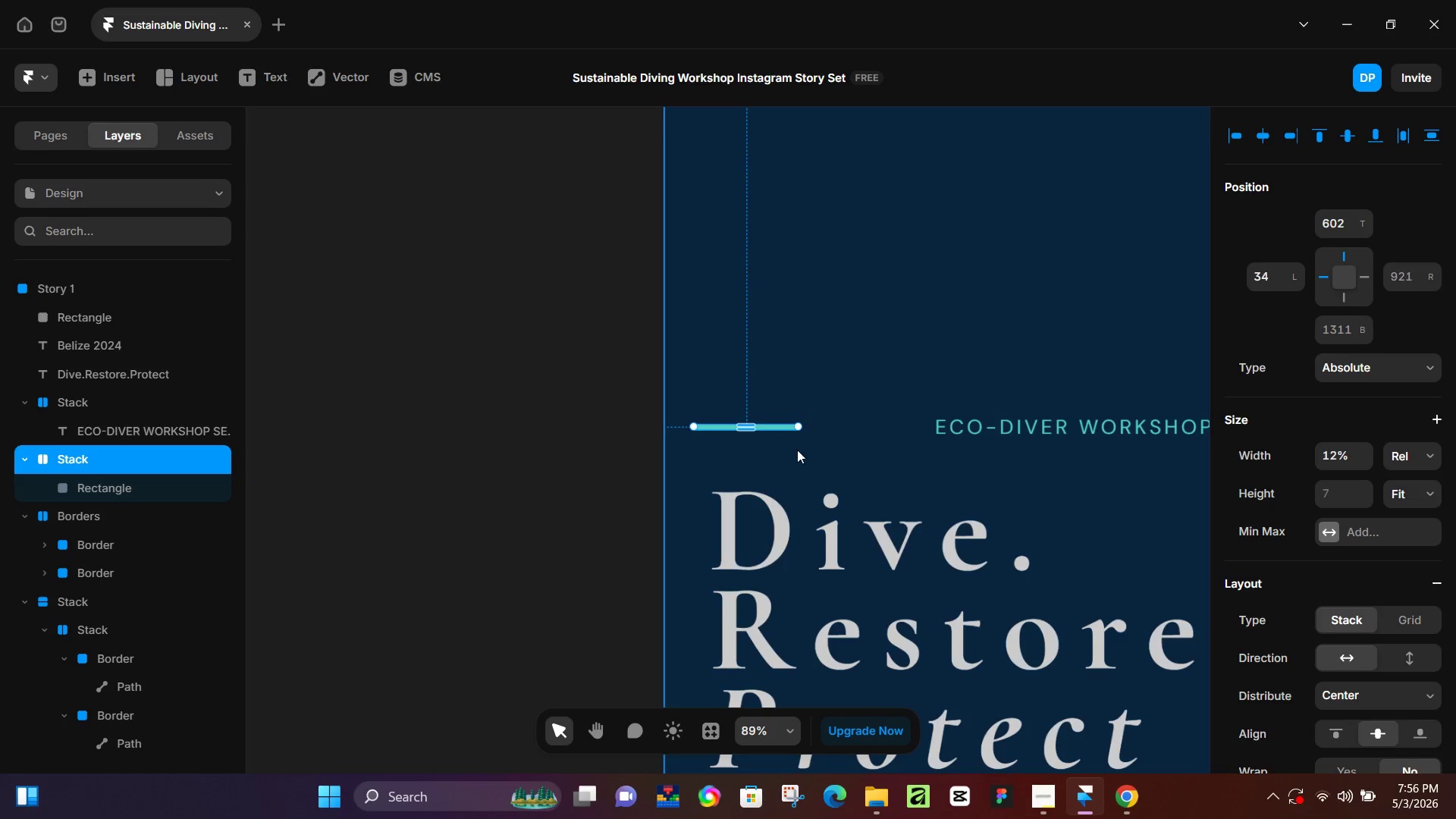 
key(Control+Z)
 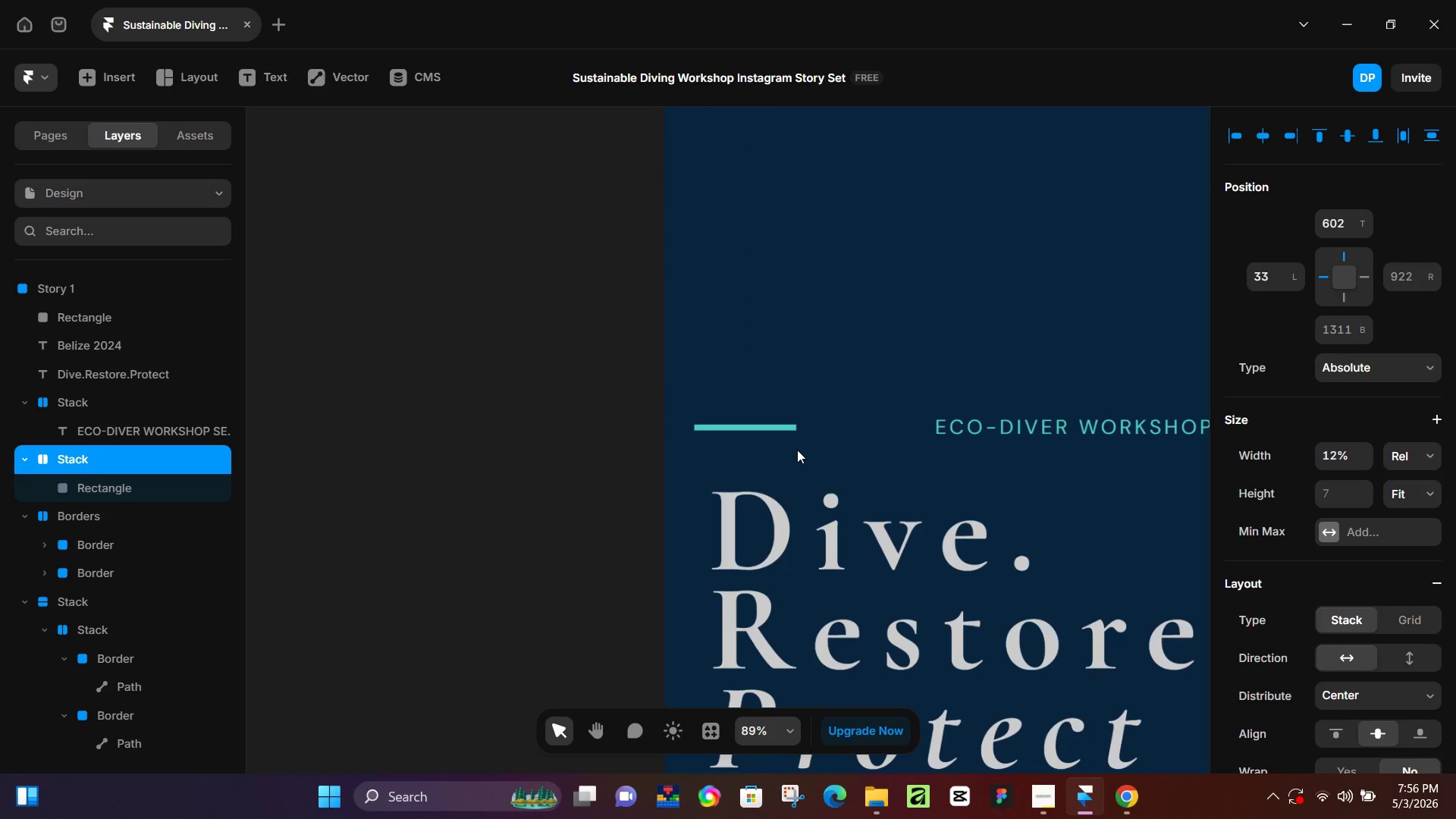 
key(Control+Z)
 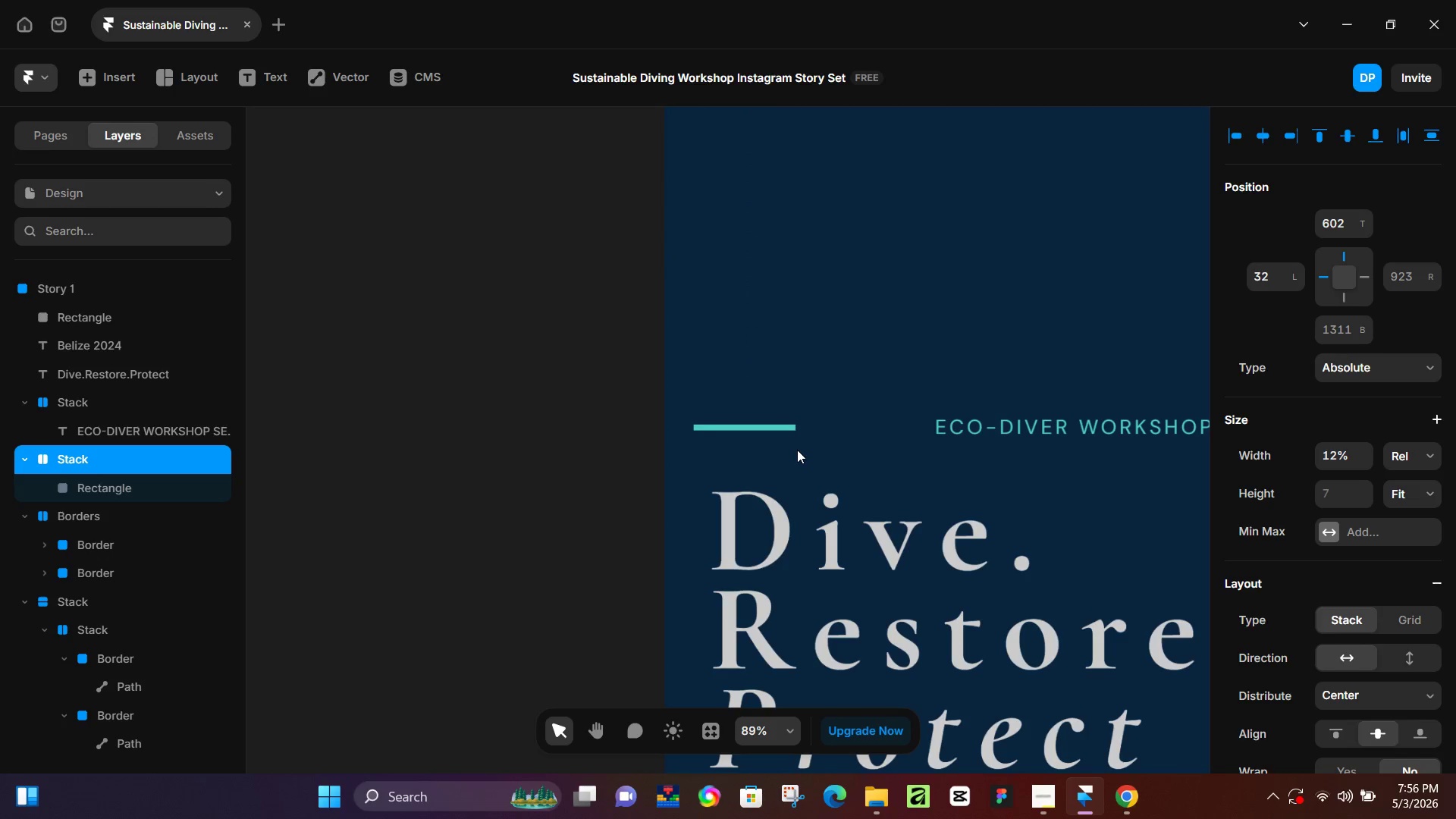 
key(Control+Z)
 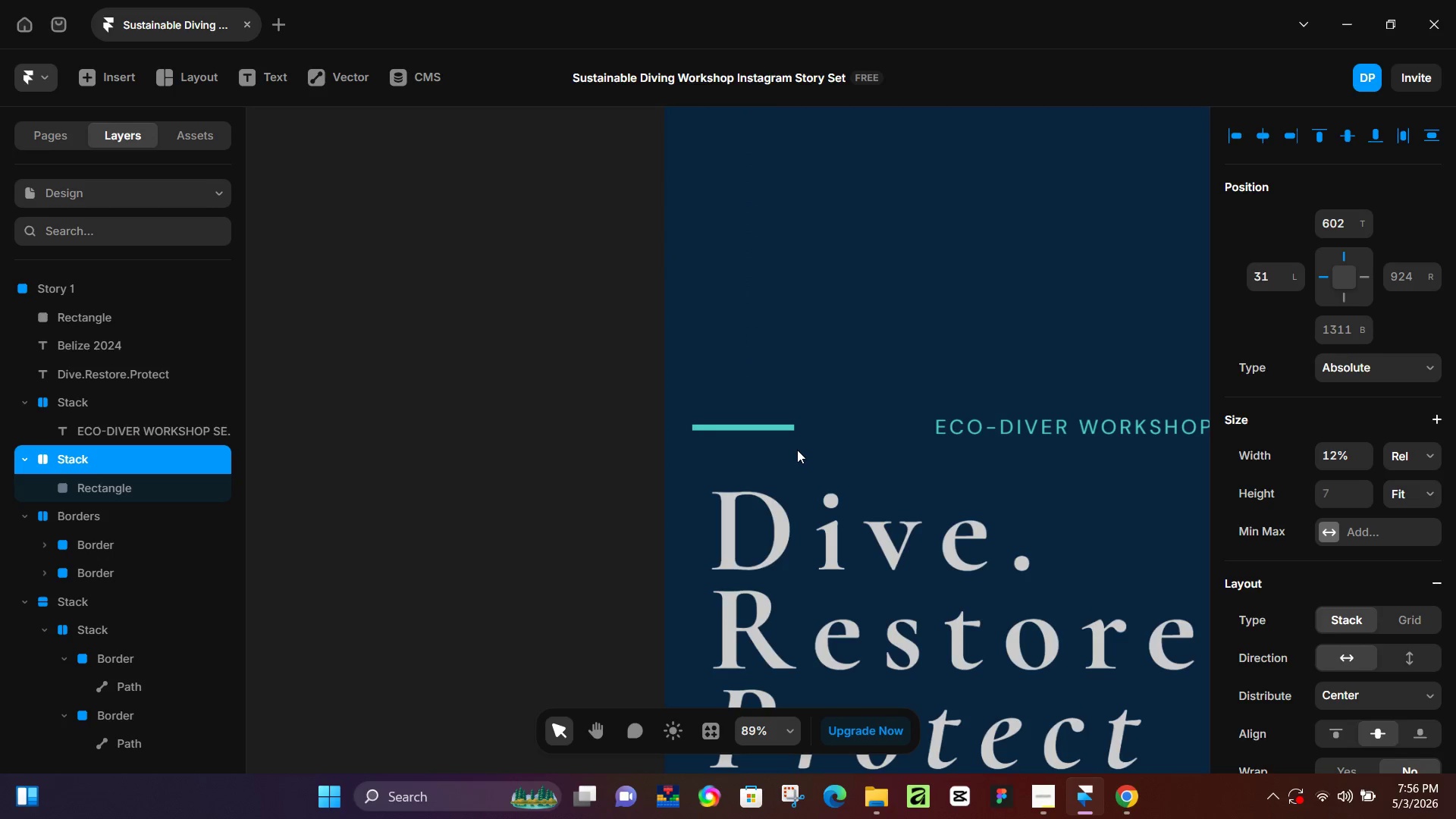 
key(Control+Z)
 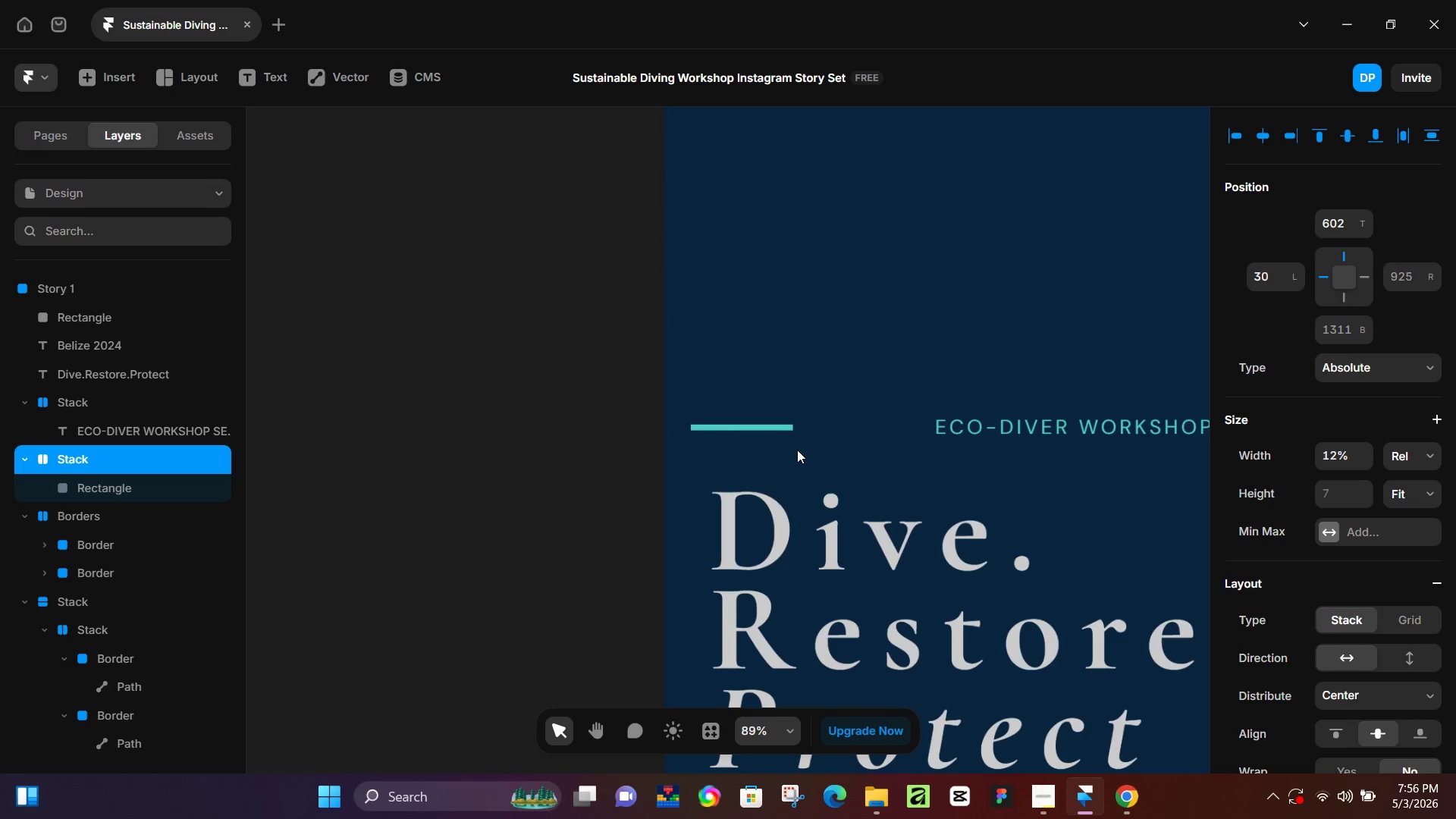 
key(Control+Z)
 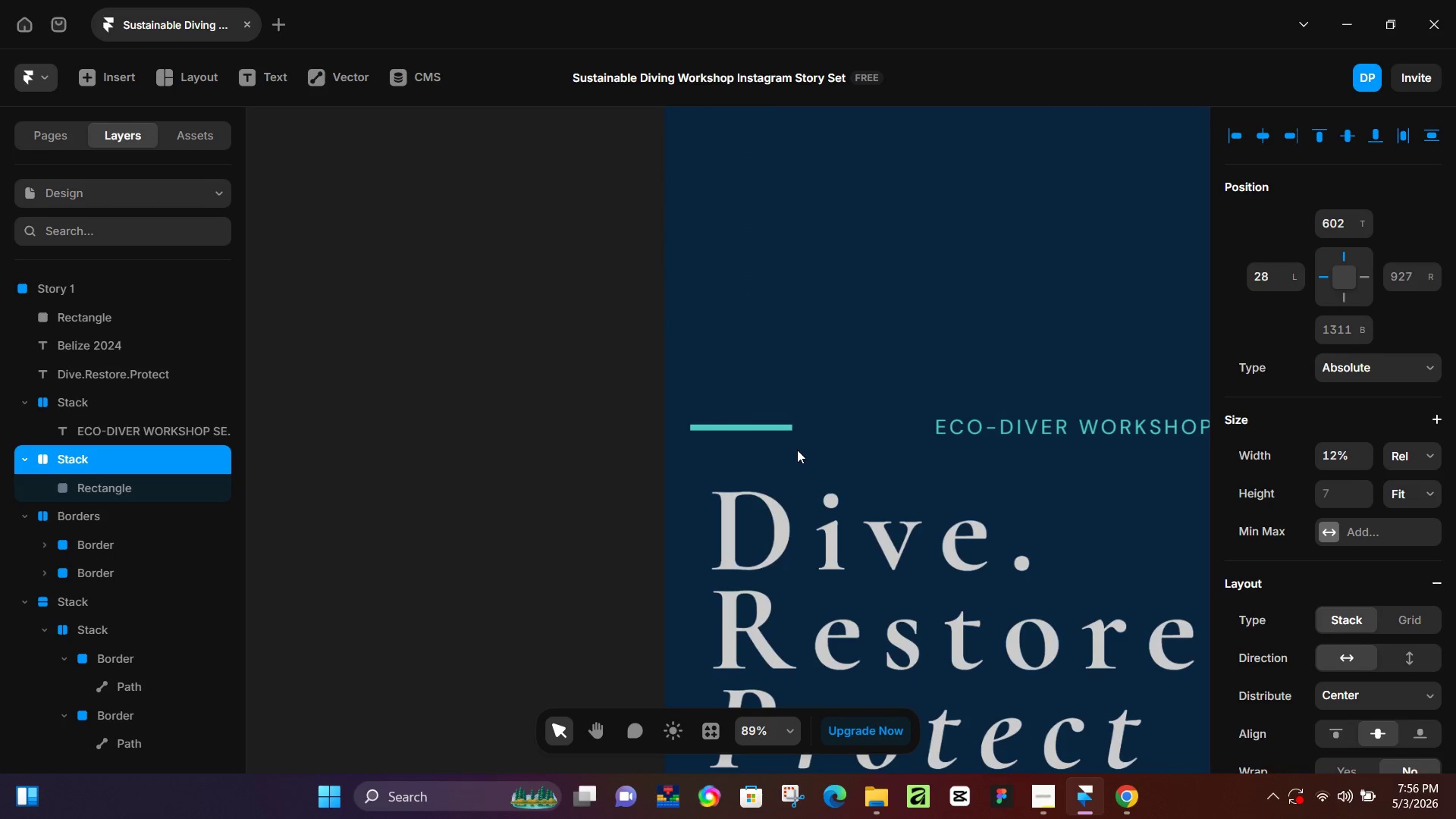 
hold_key(key=Z, duration=0.61)
 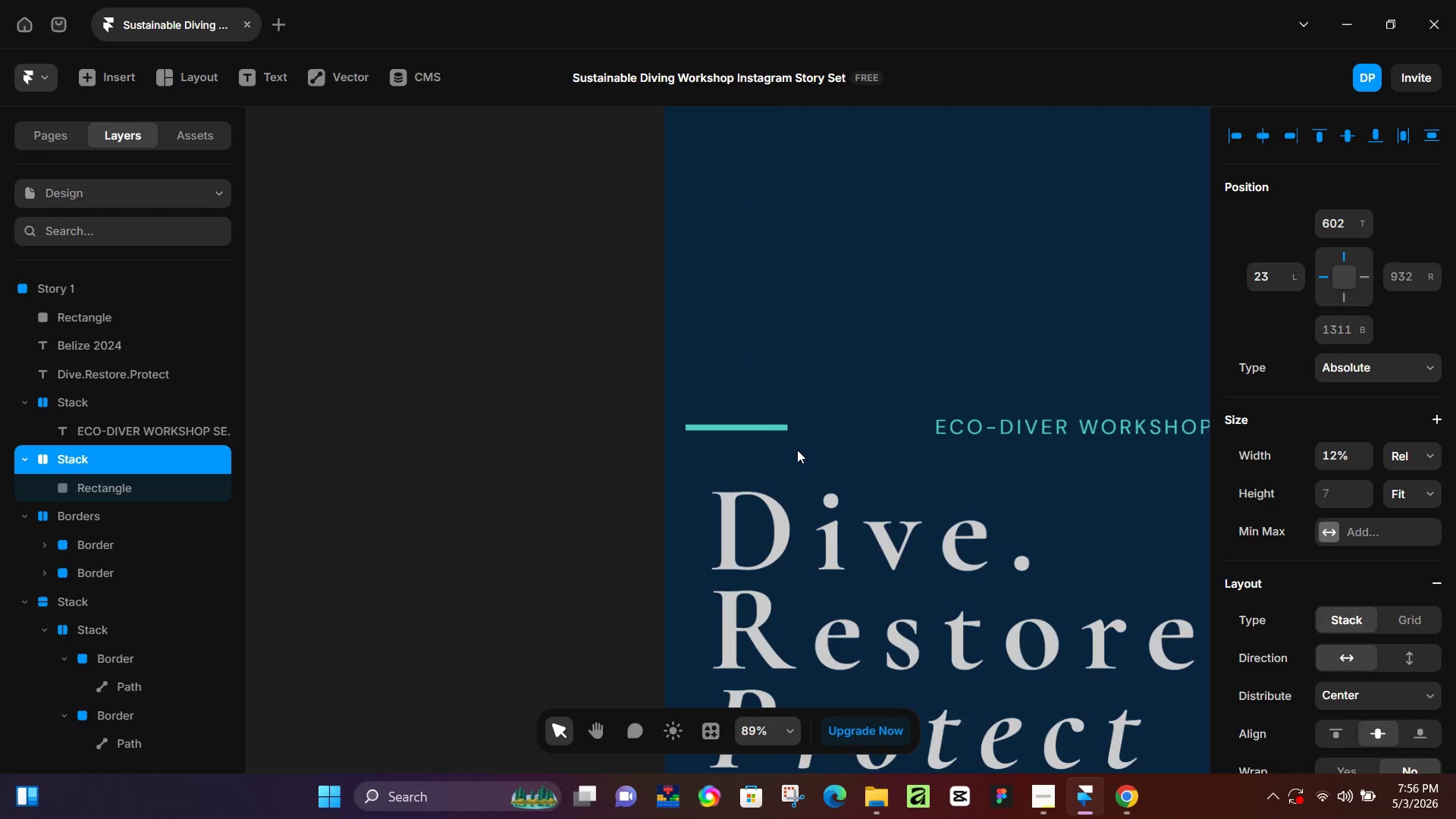 
key(Control+Z)
 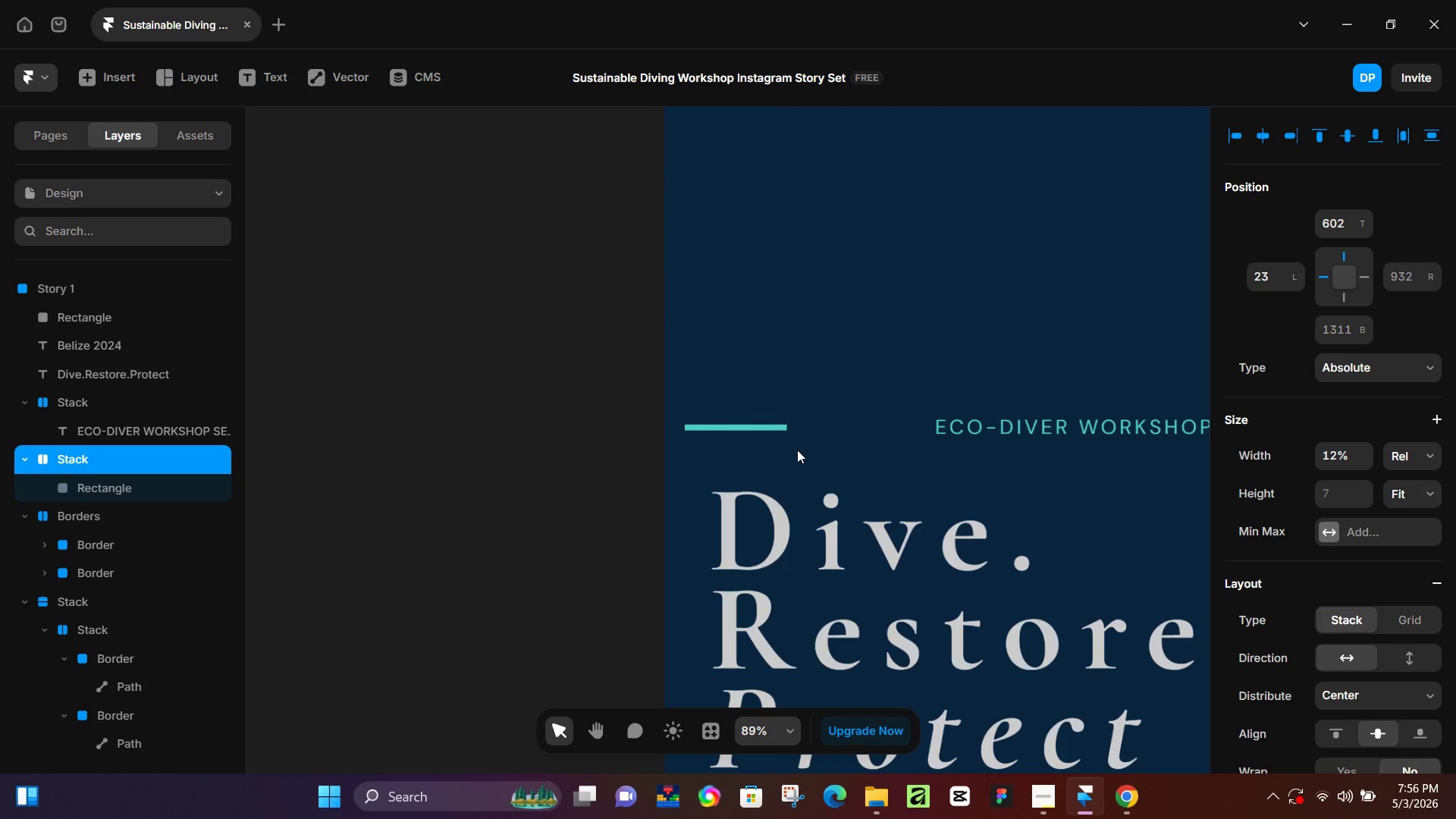 
key(Control+Z)
 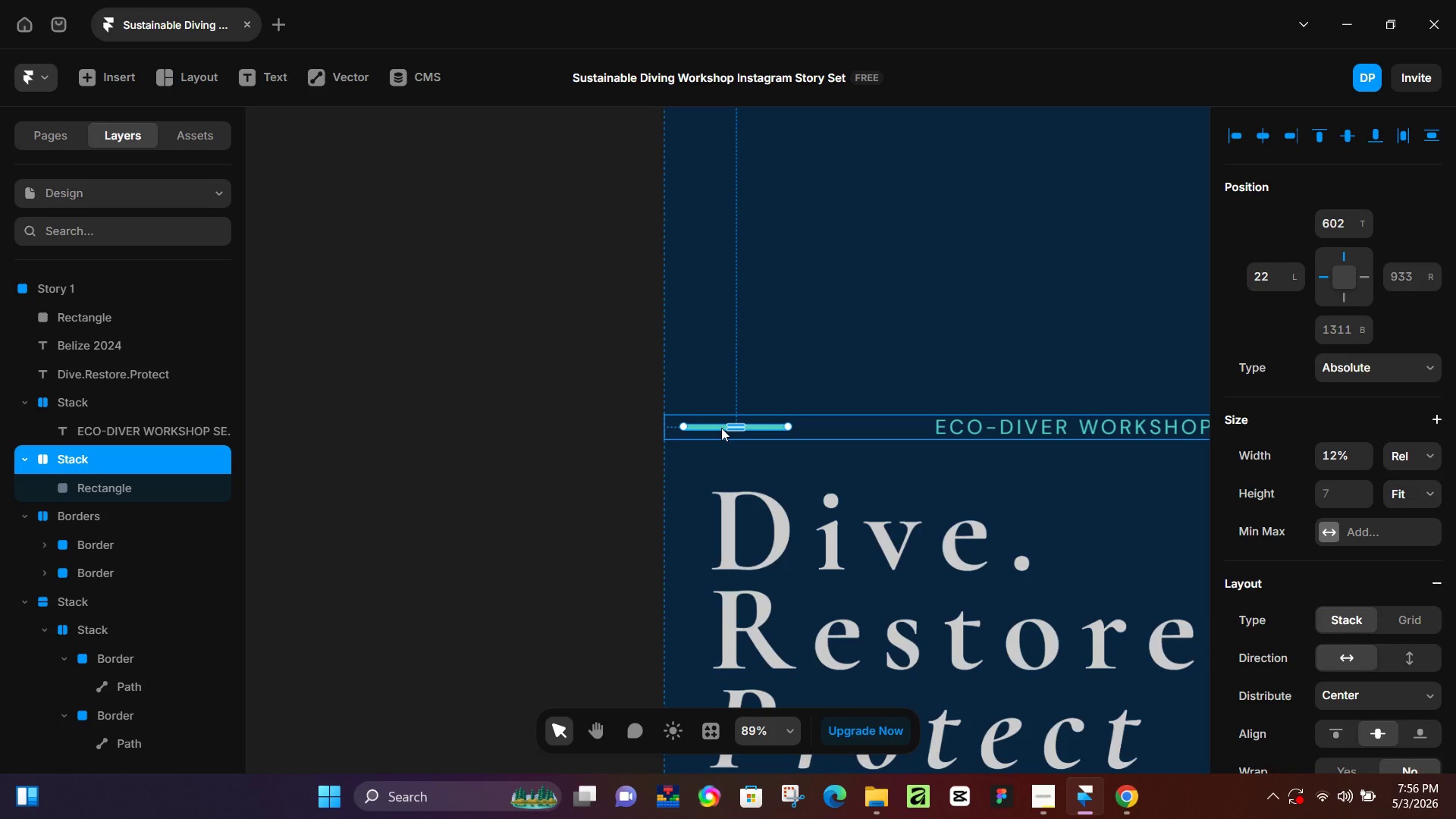 
left_click([721, 428])
 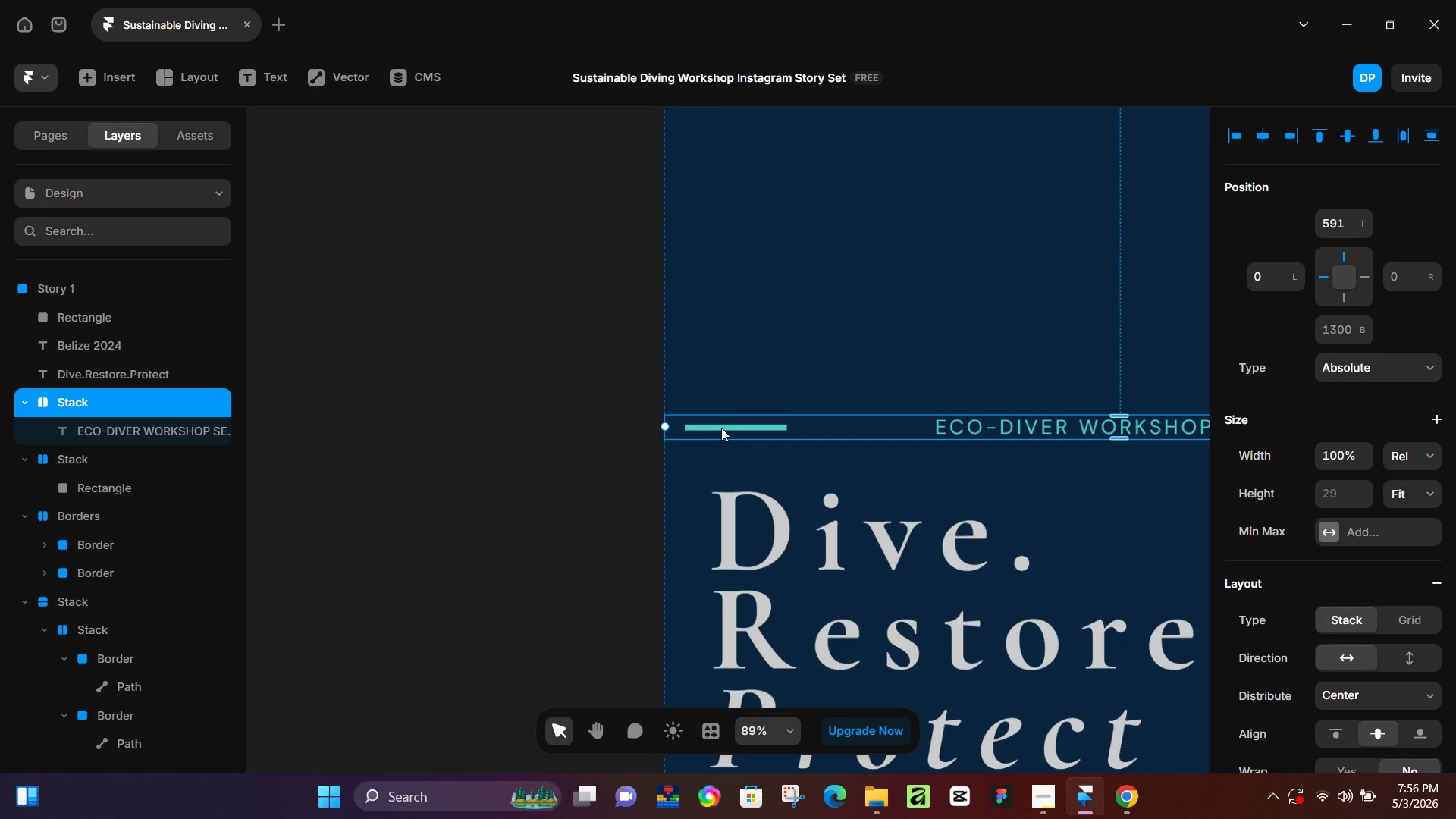 
hold_key(key=Z, duration=1.51)
 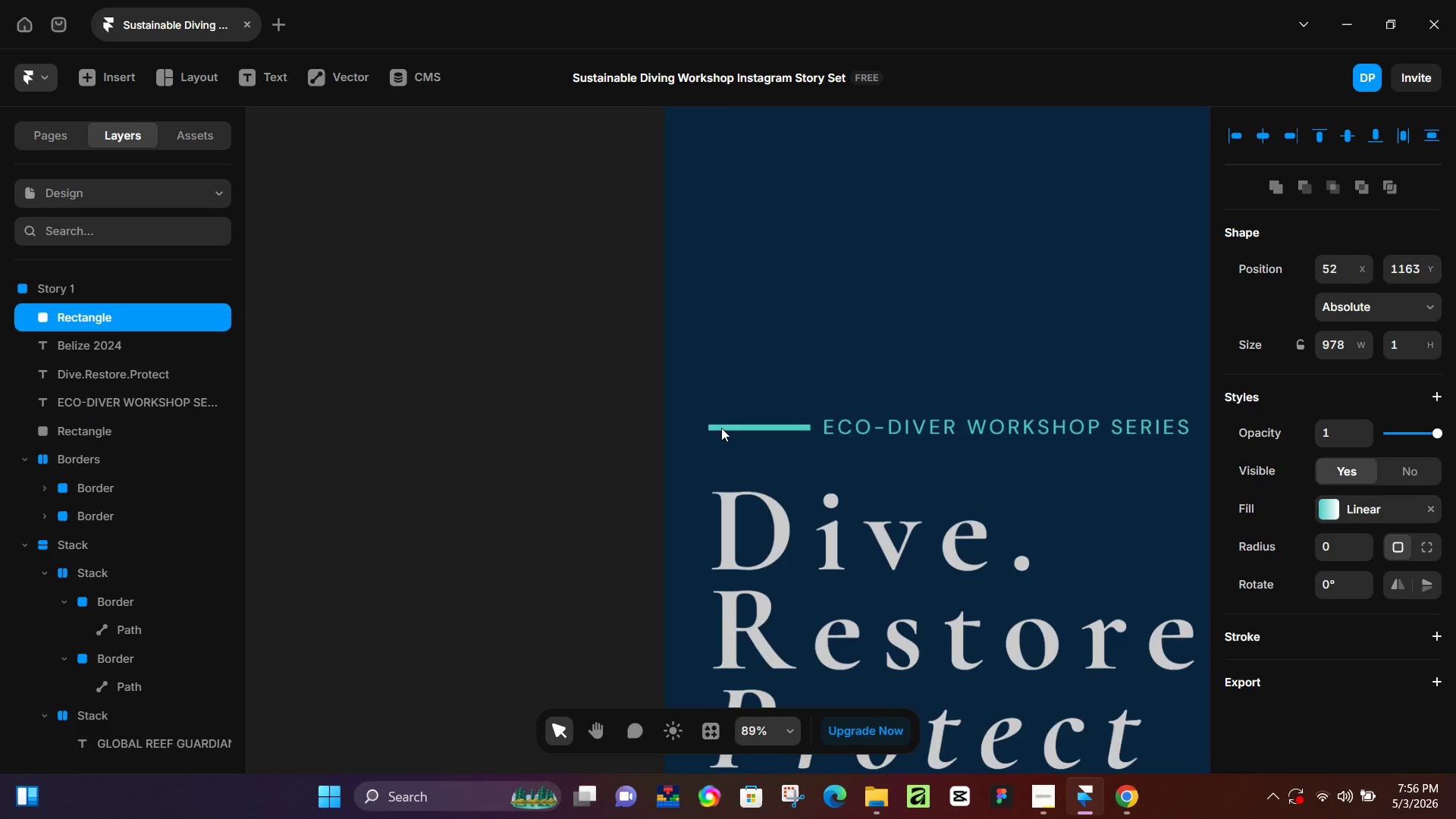 
key(Control+Z)
 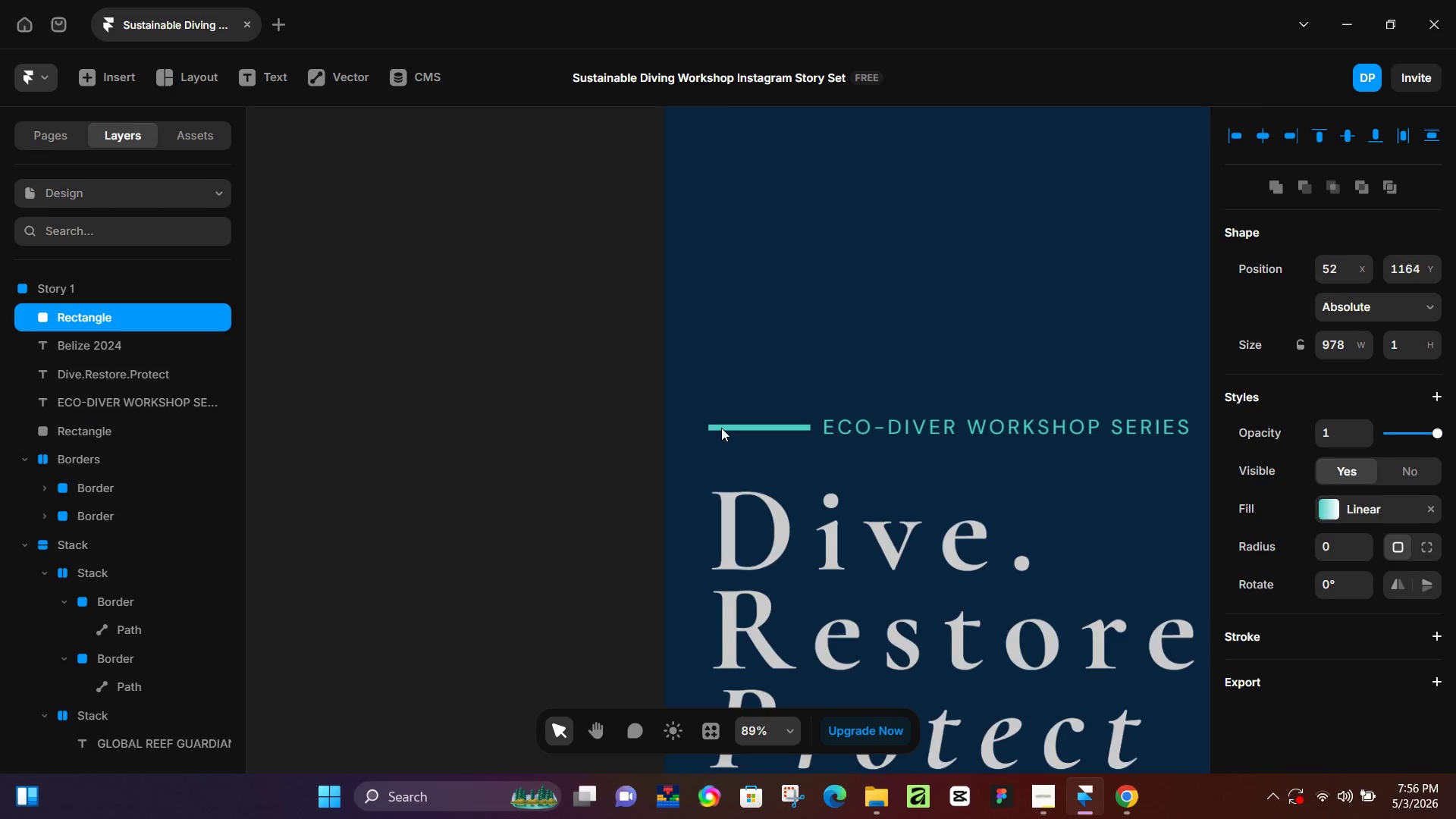 
key(Control+Z)
 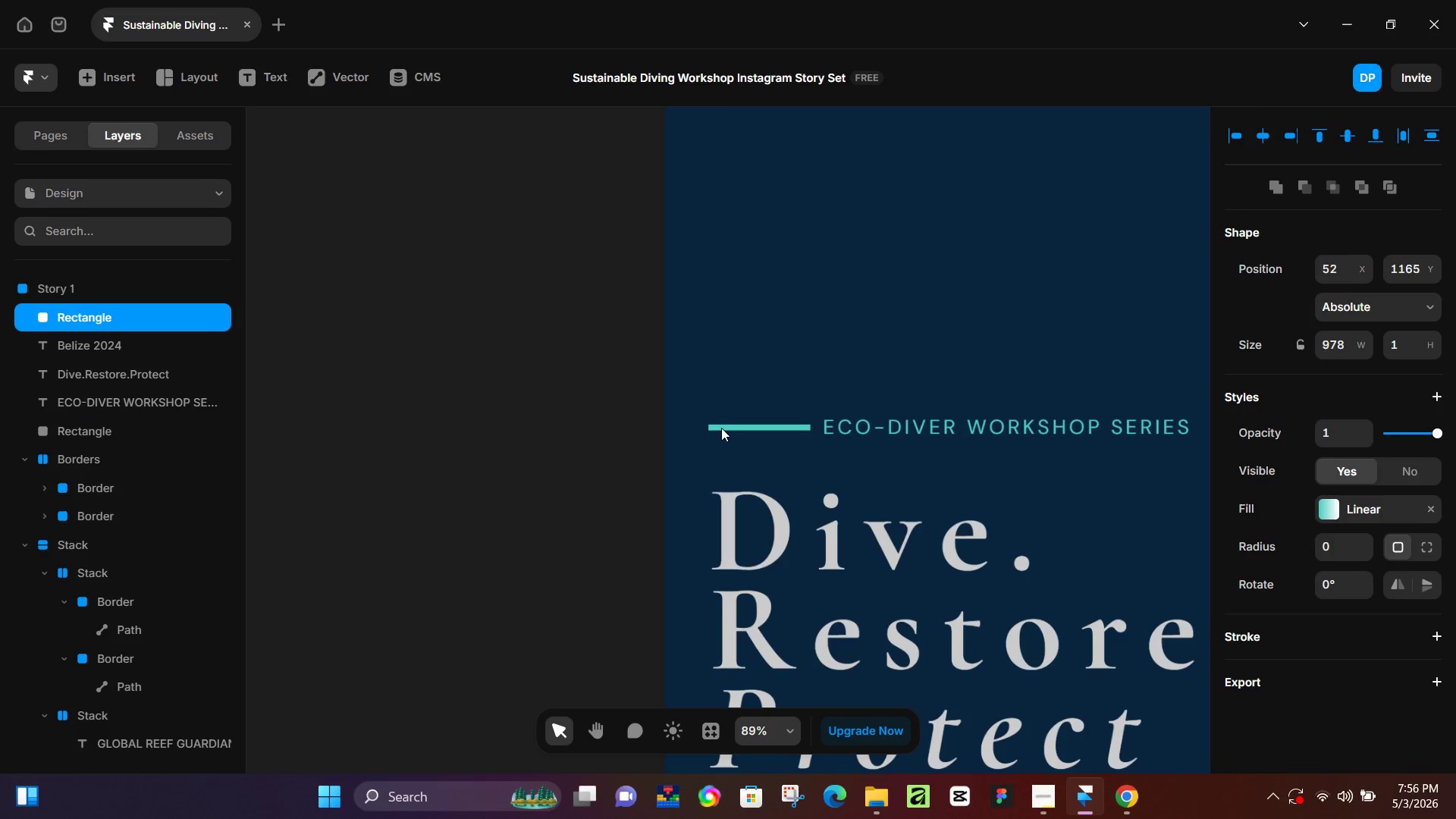 
hold_key(key=Z, duration=9.41)
 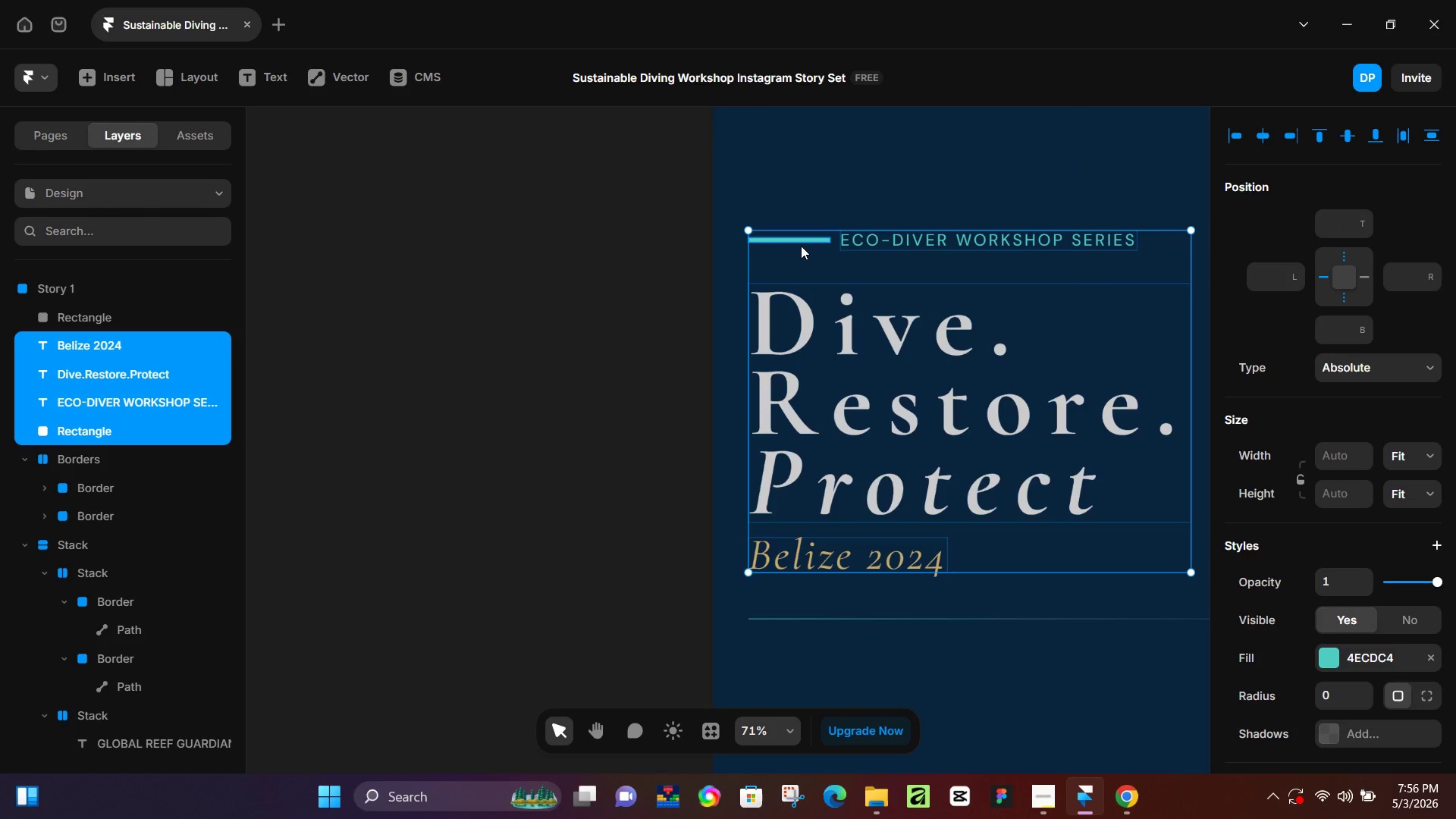 
key(Control+ControlLeft)
 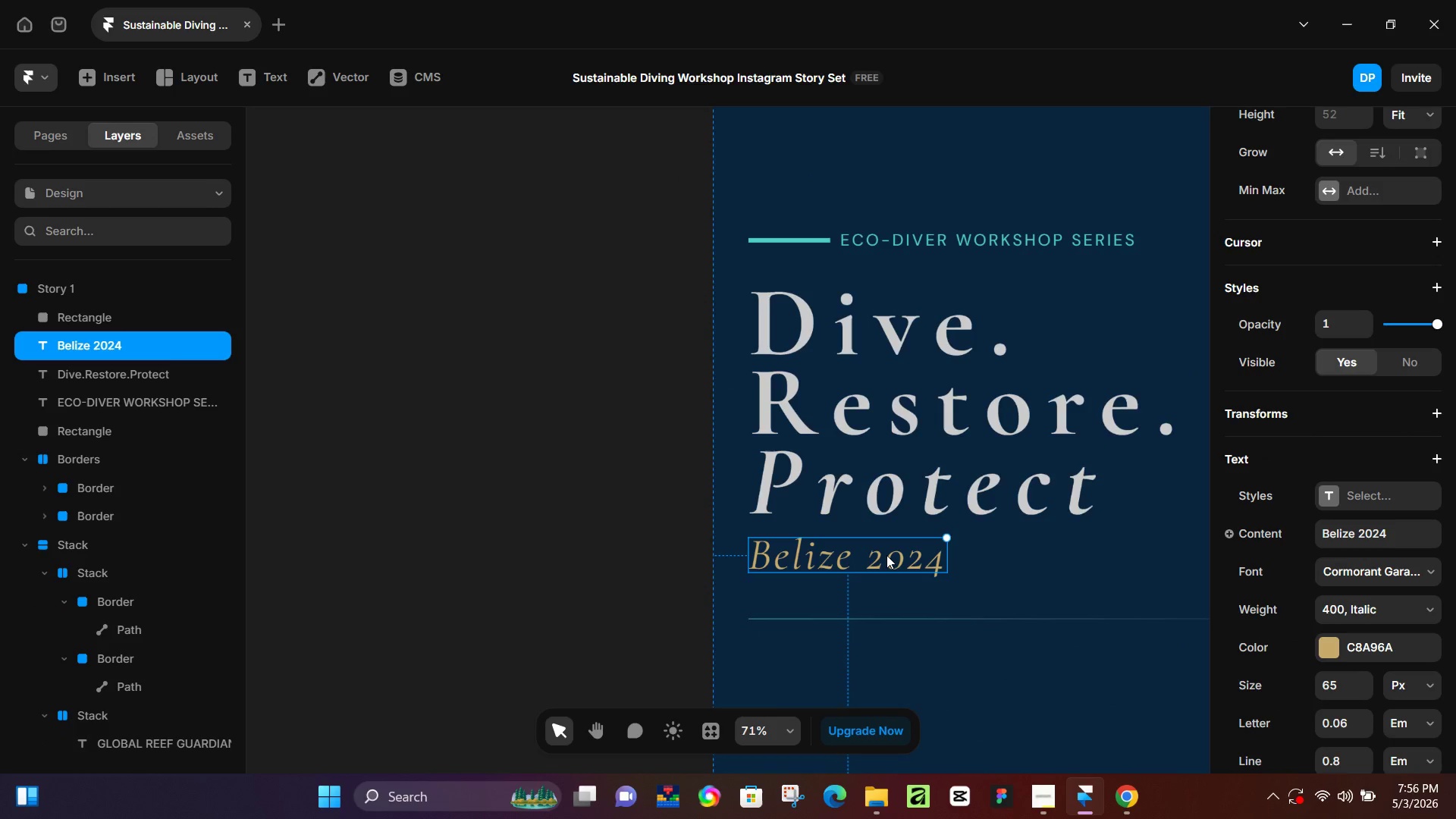 
left_click([886, 555])
 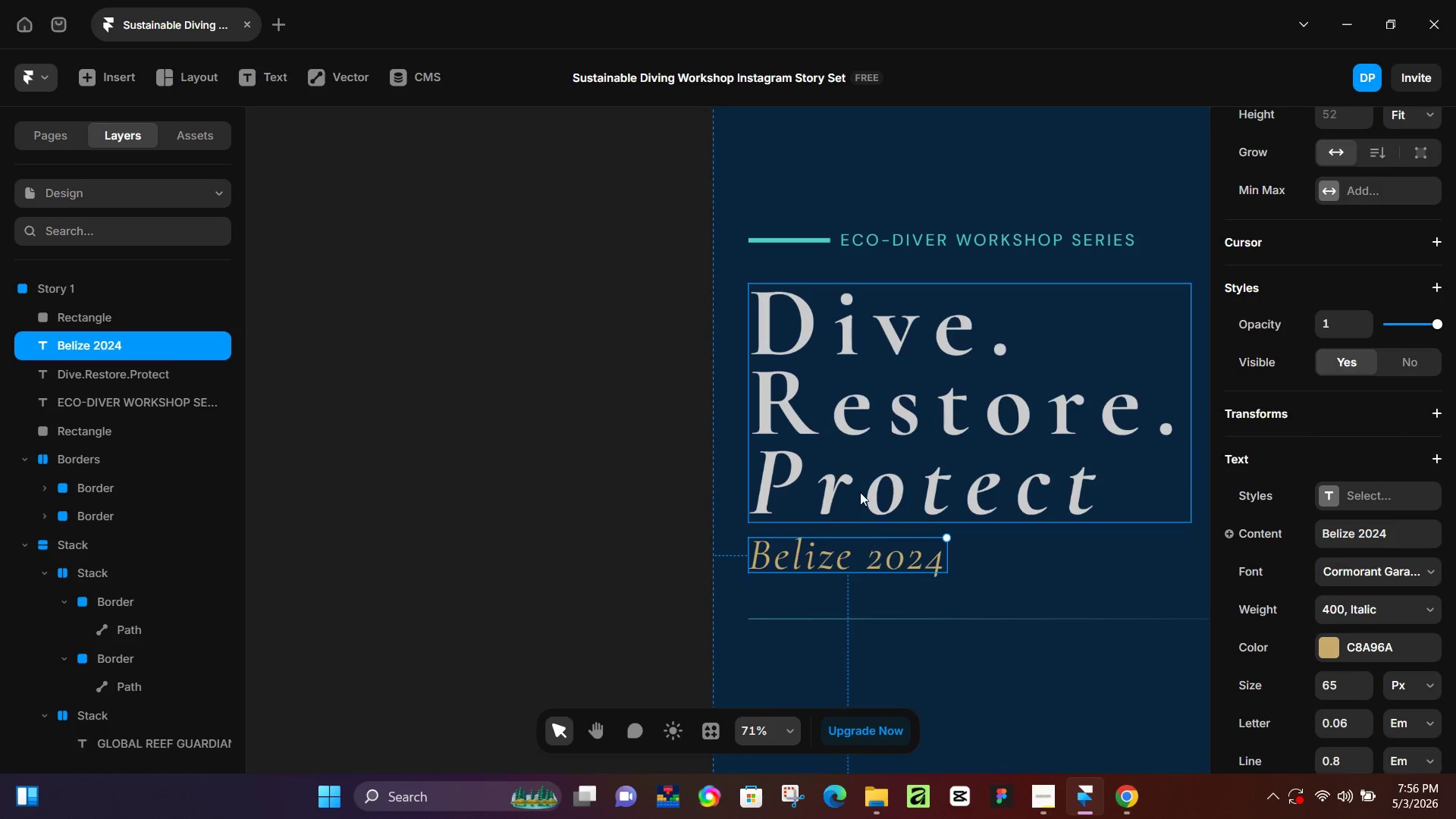 
hold_key(key=ShiftLeft, duration=0.47)
 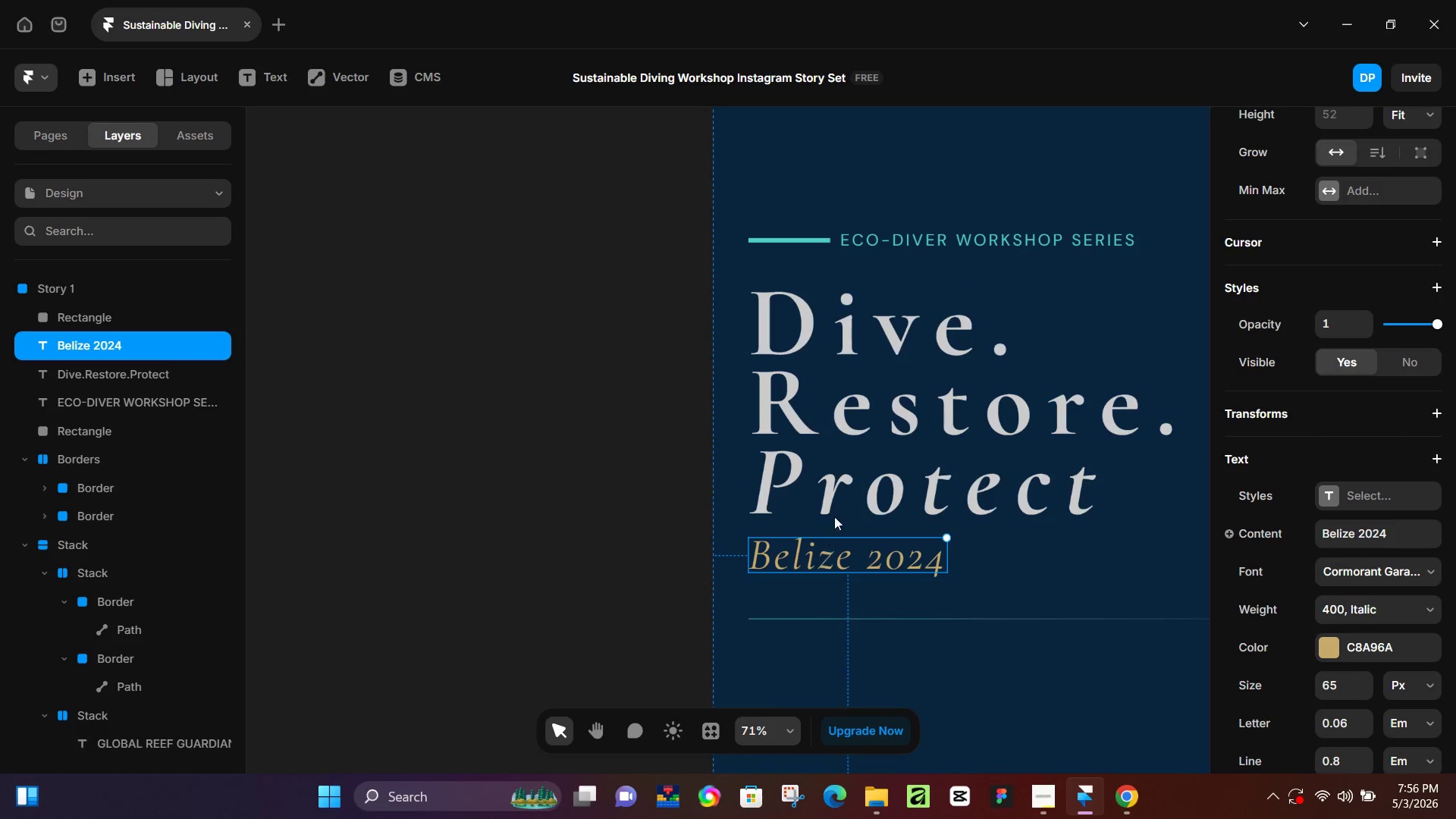 
scroll: coordinate [909, 507], scroll_direction: down, amount: 10.0
 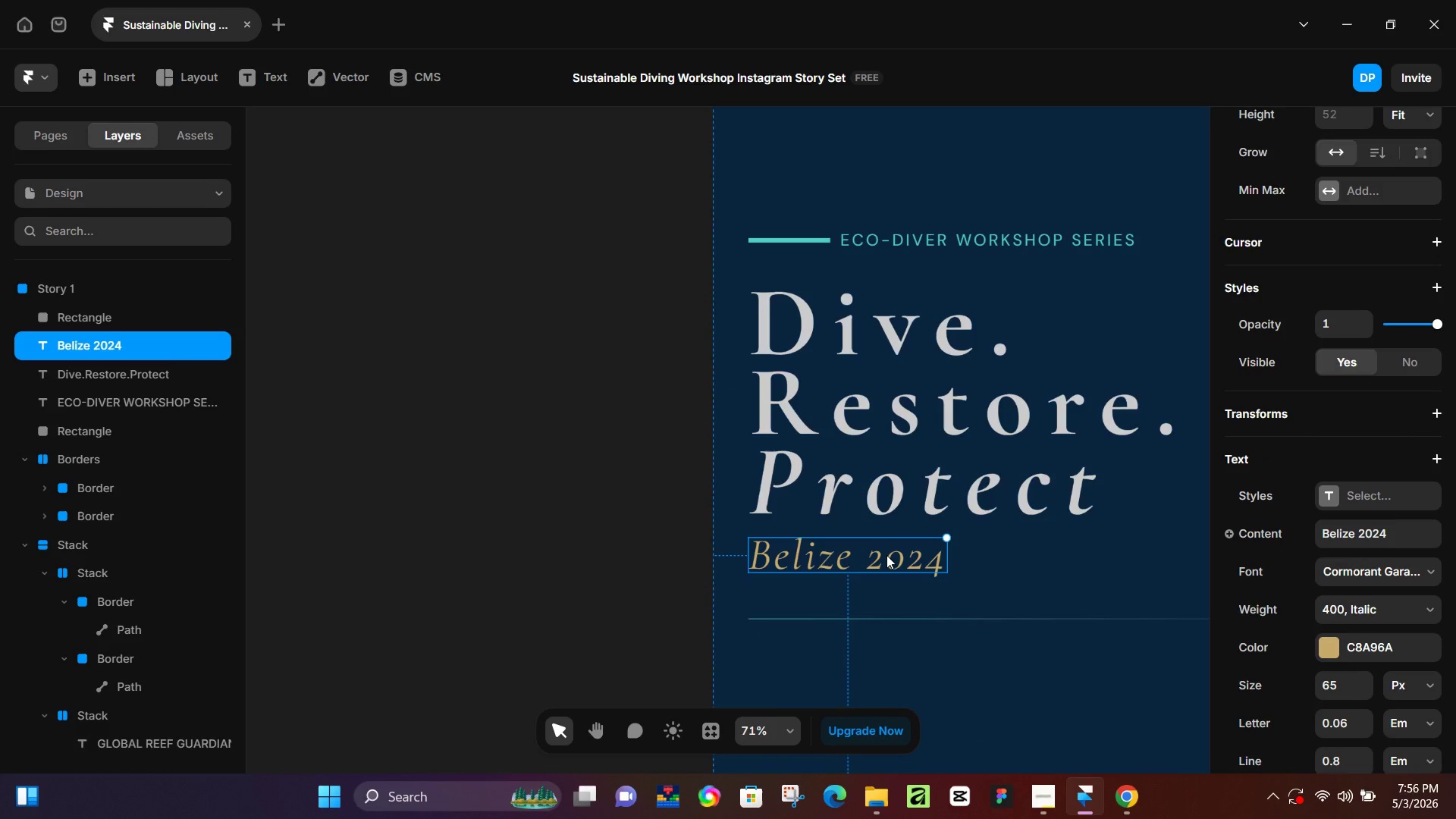 
hold_key(key=ShiftLeft, duration=1.52)
left_click([836, 486])
 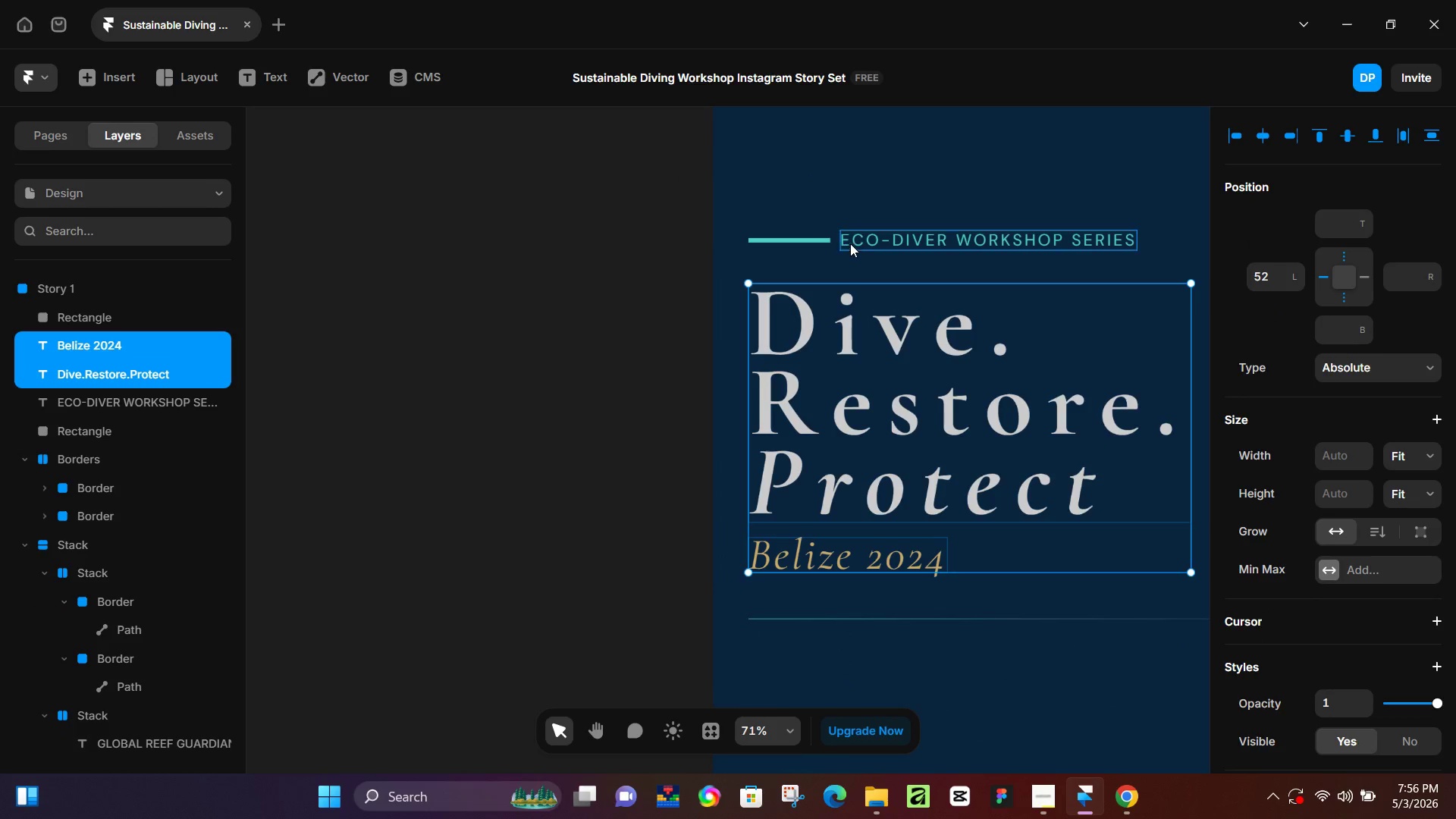 
left_click([861, 238])
 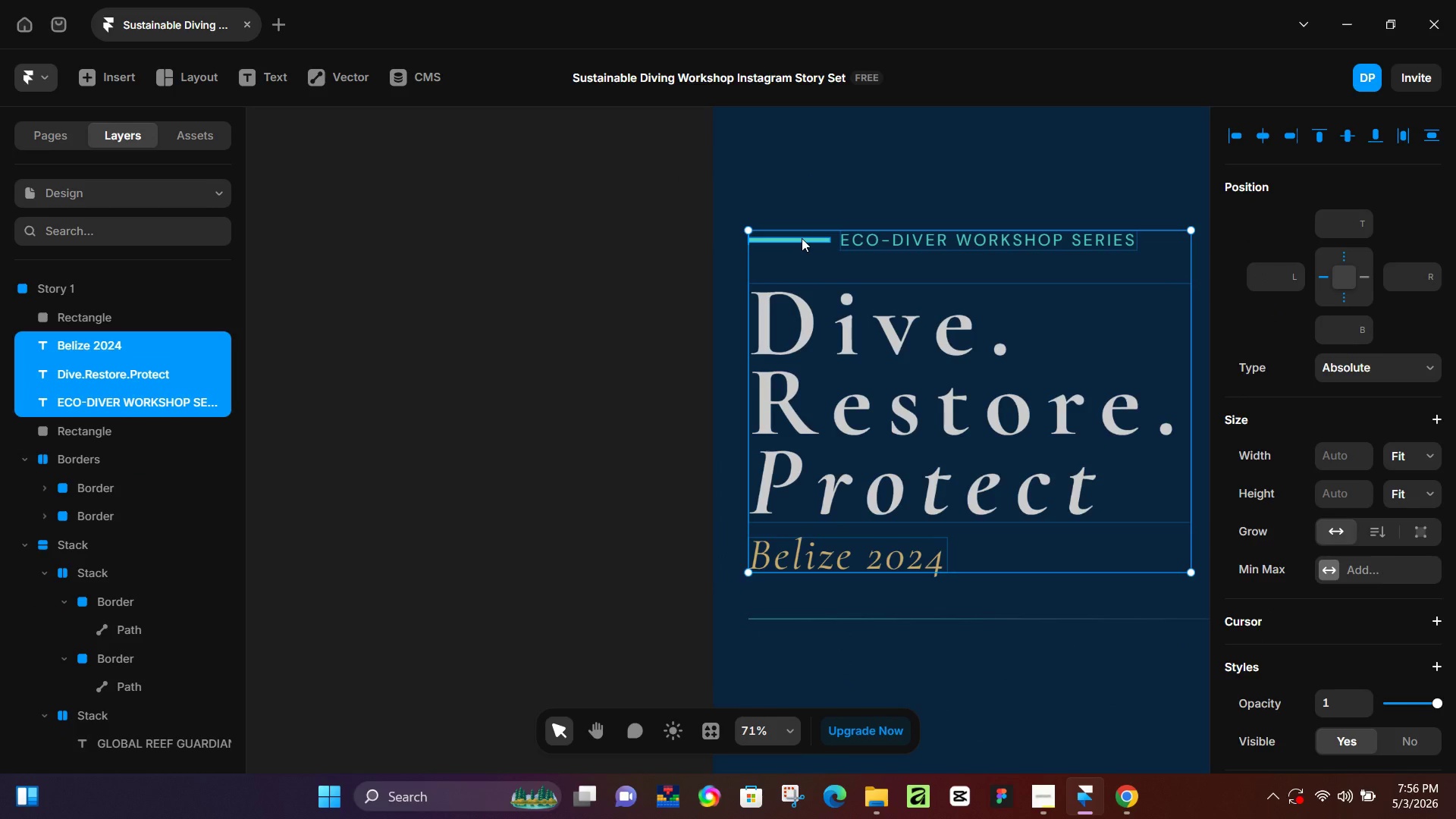 
hold_key(key=ShiftLeft, duration=0.42)
left_click([802, 238])
 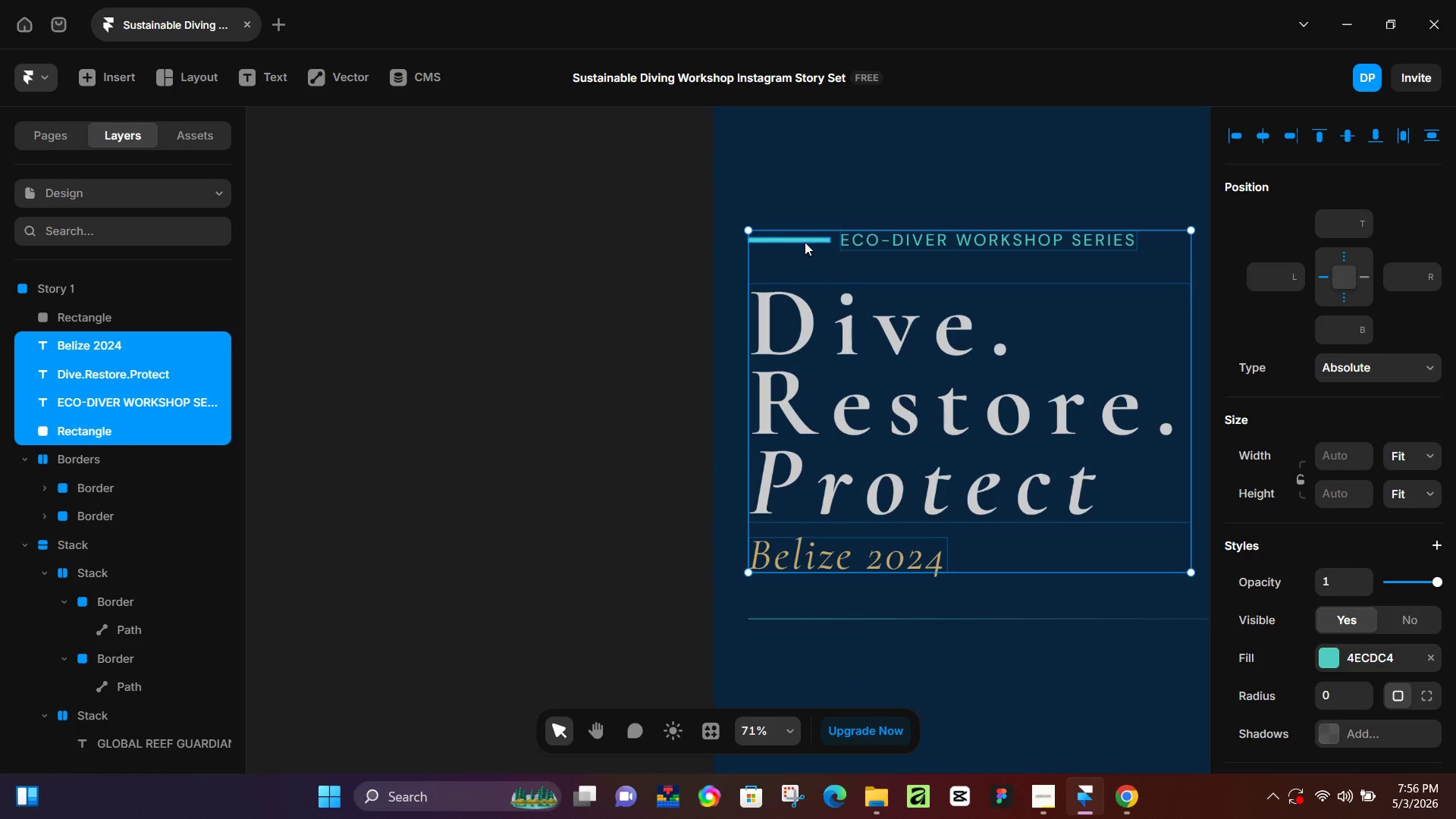 
hold_key(key=ShiftLeft, duration=5.94)
 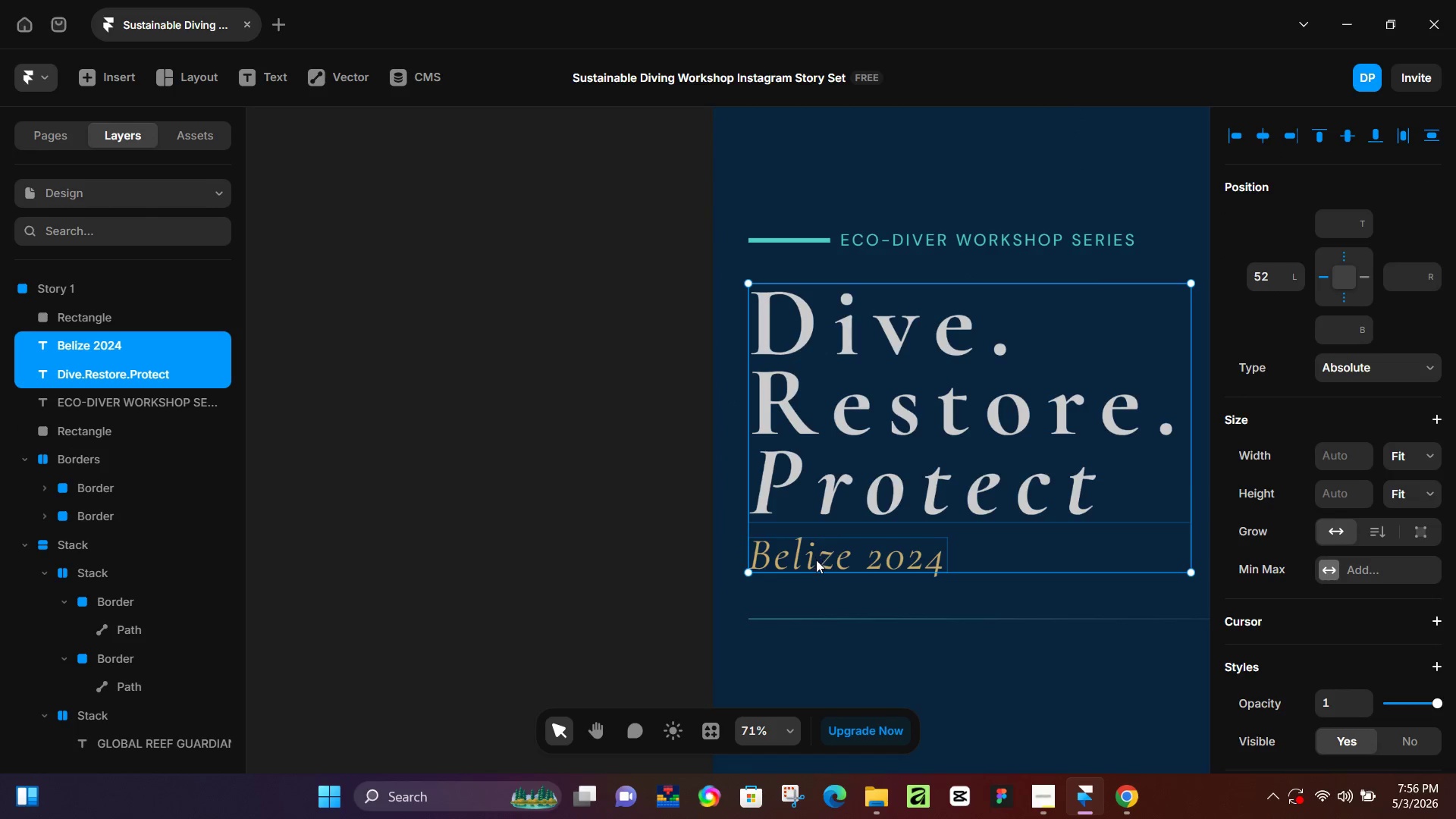 
key(Alt+Control+Enter)
 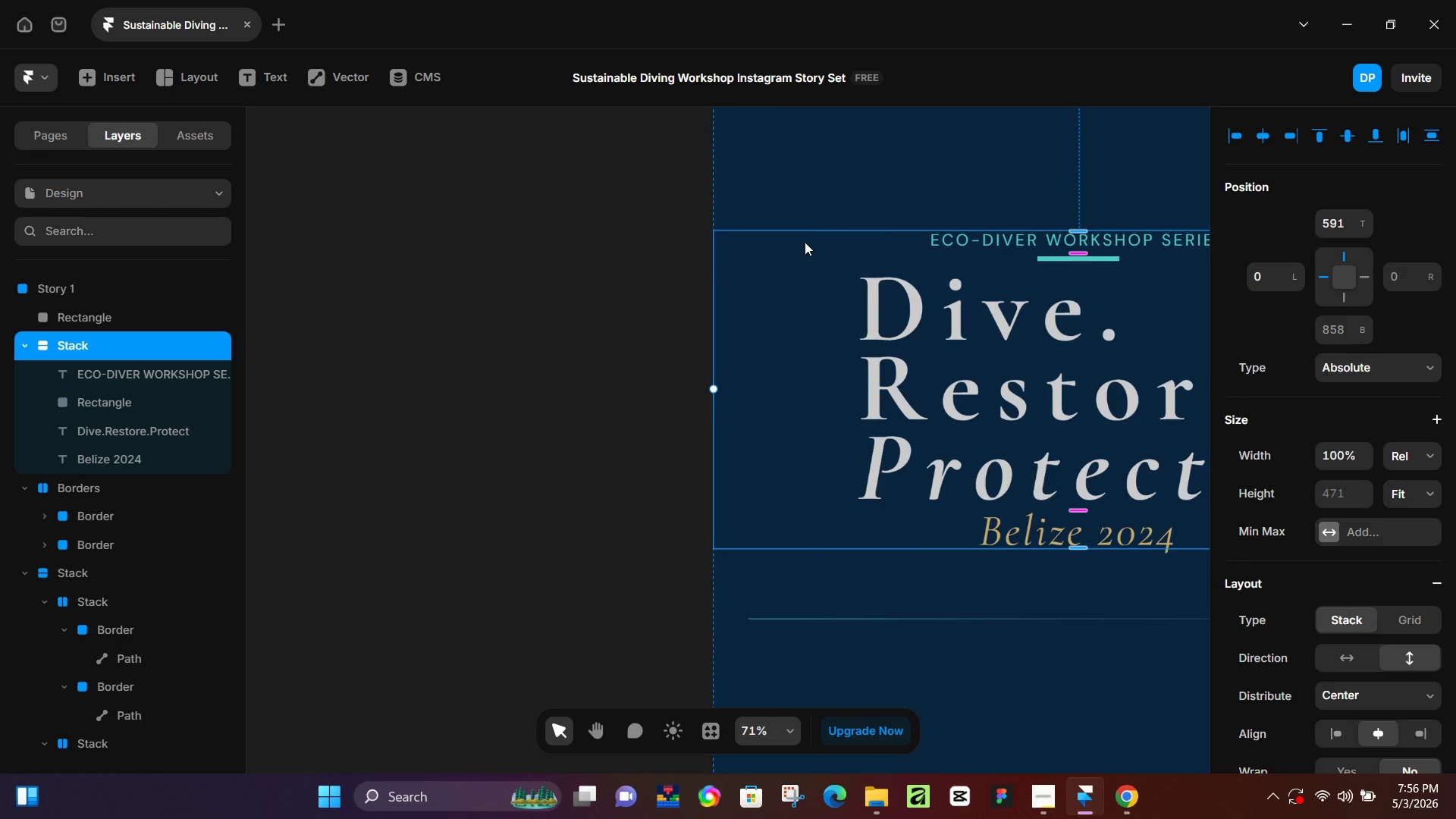 
hold_key(key=ControlLeft, duration=0.39)
 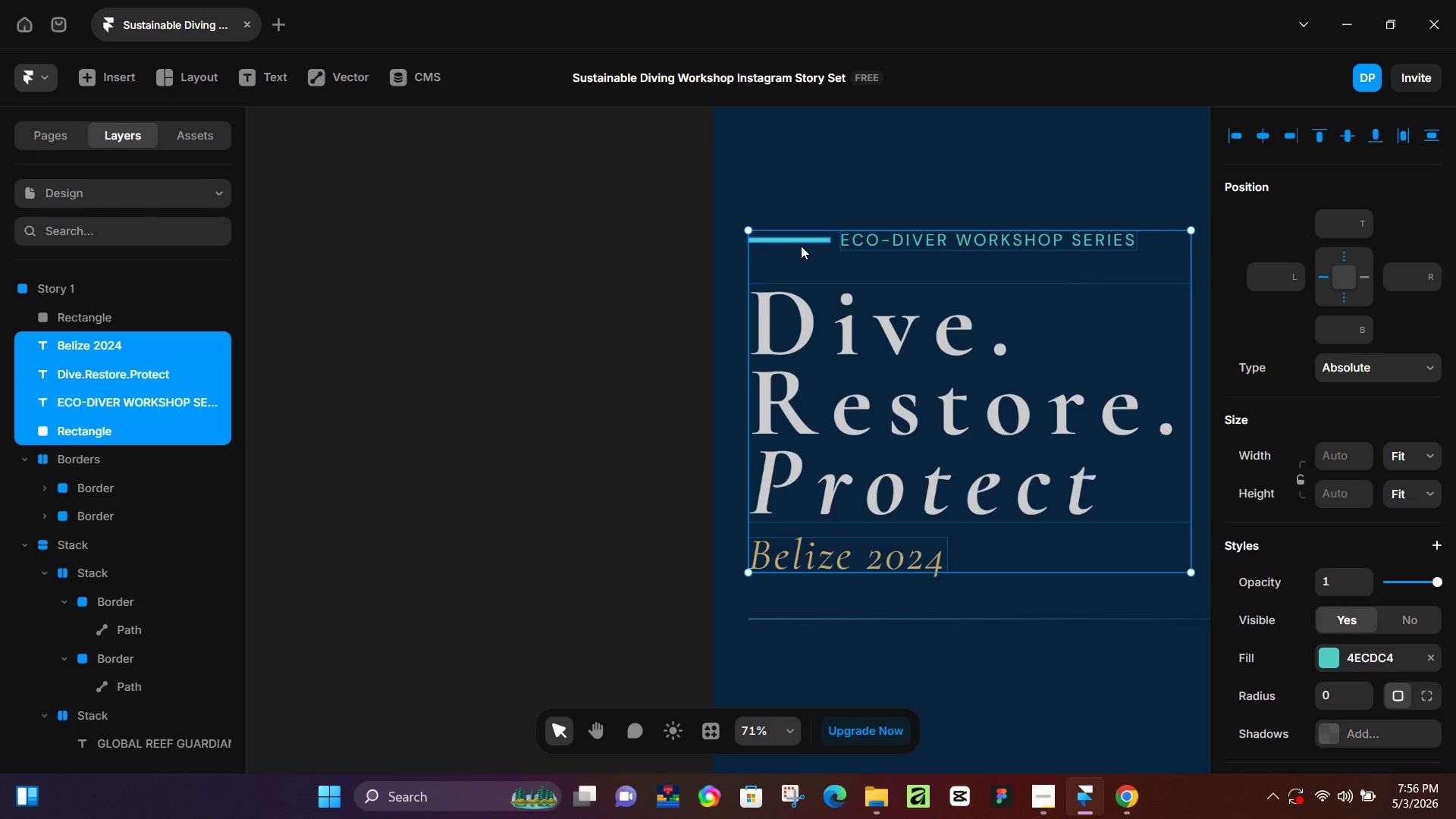 
left_click([830, 327])
 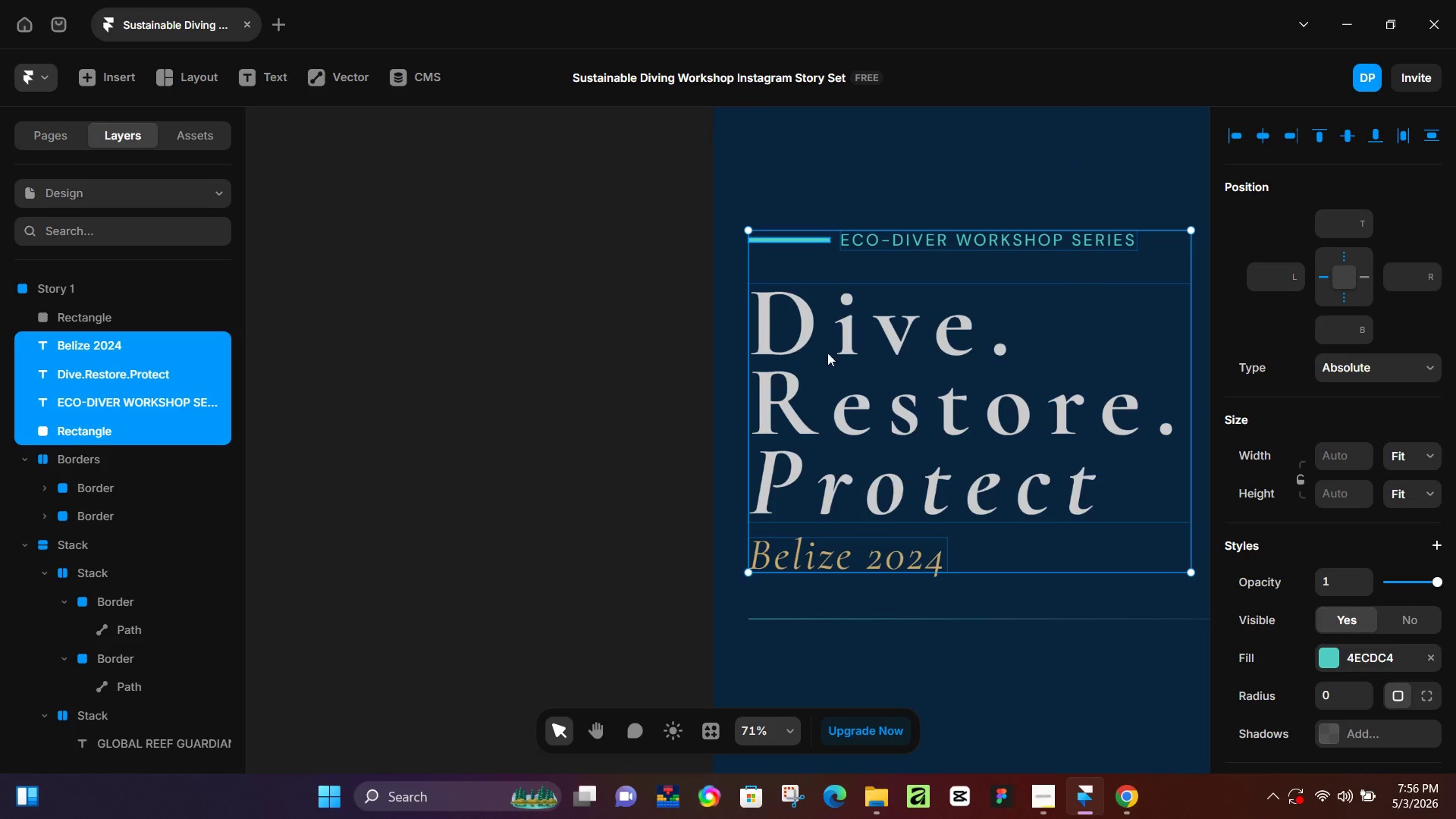 
double_click([576, 381])
 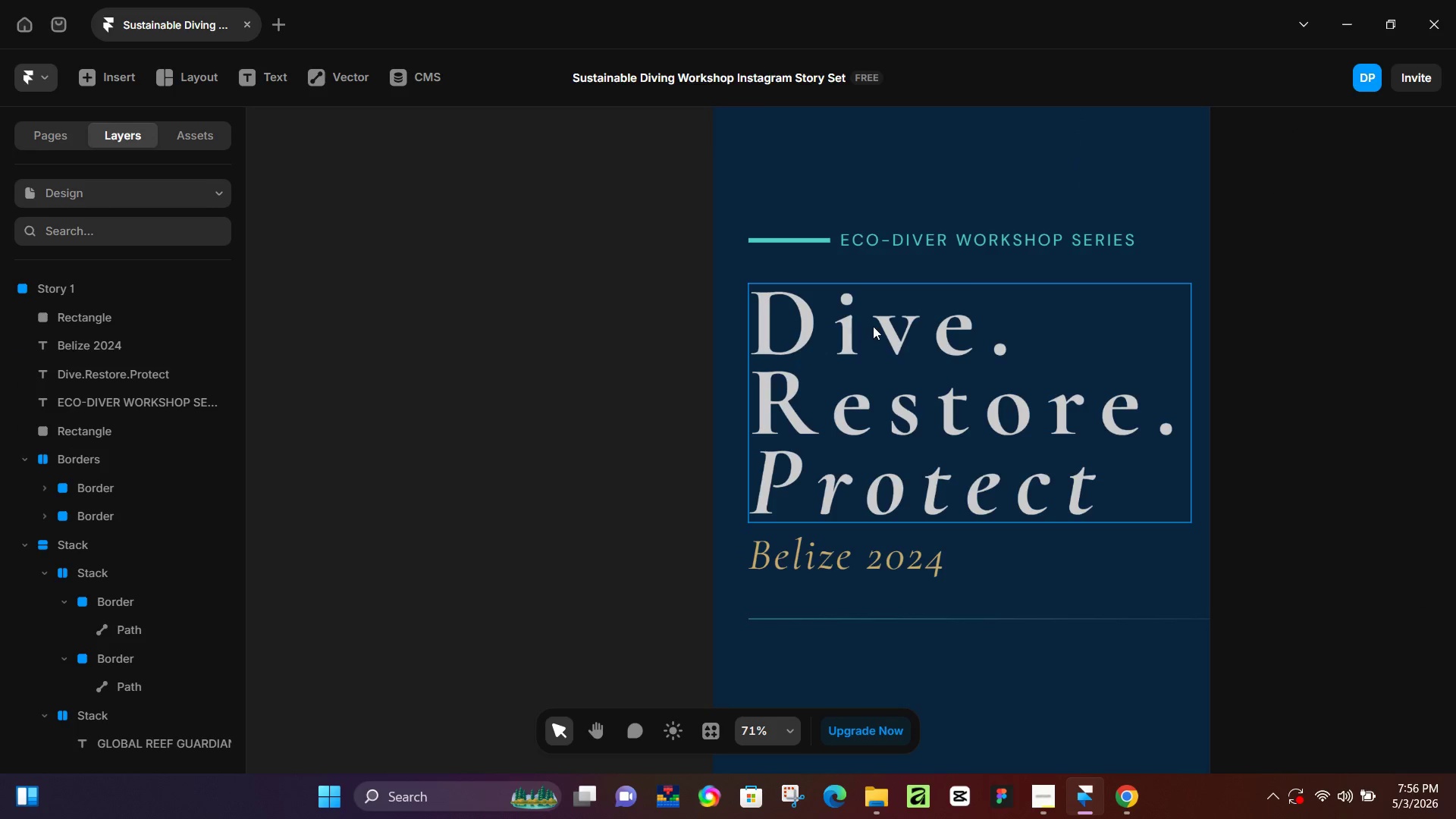 
triple_click([873, 326])
 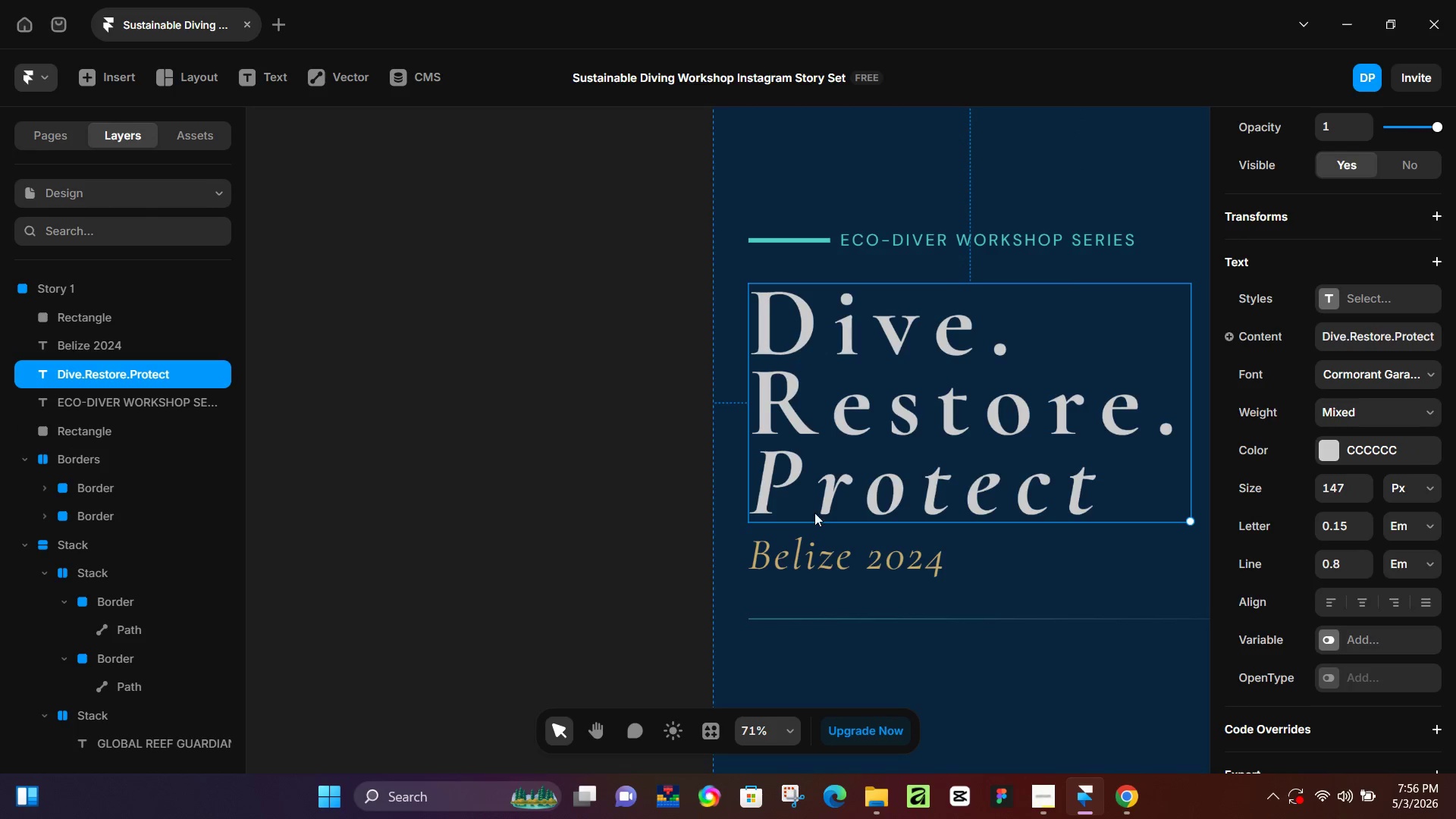 
hold_key(key=ShiftLeft, duration=0.64)
left_click([815, 557])
 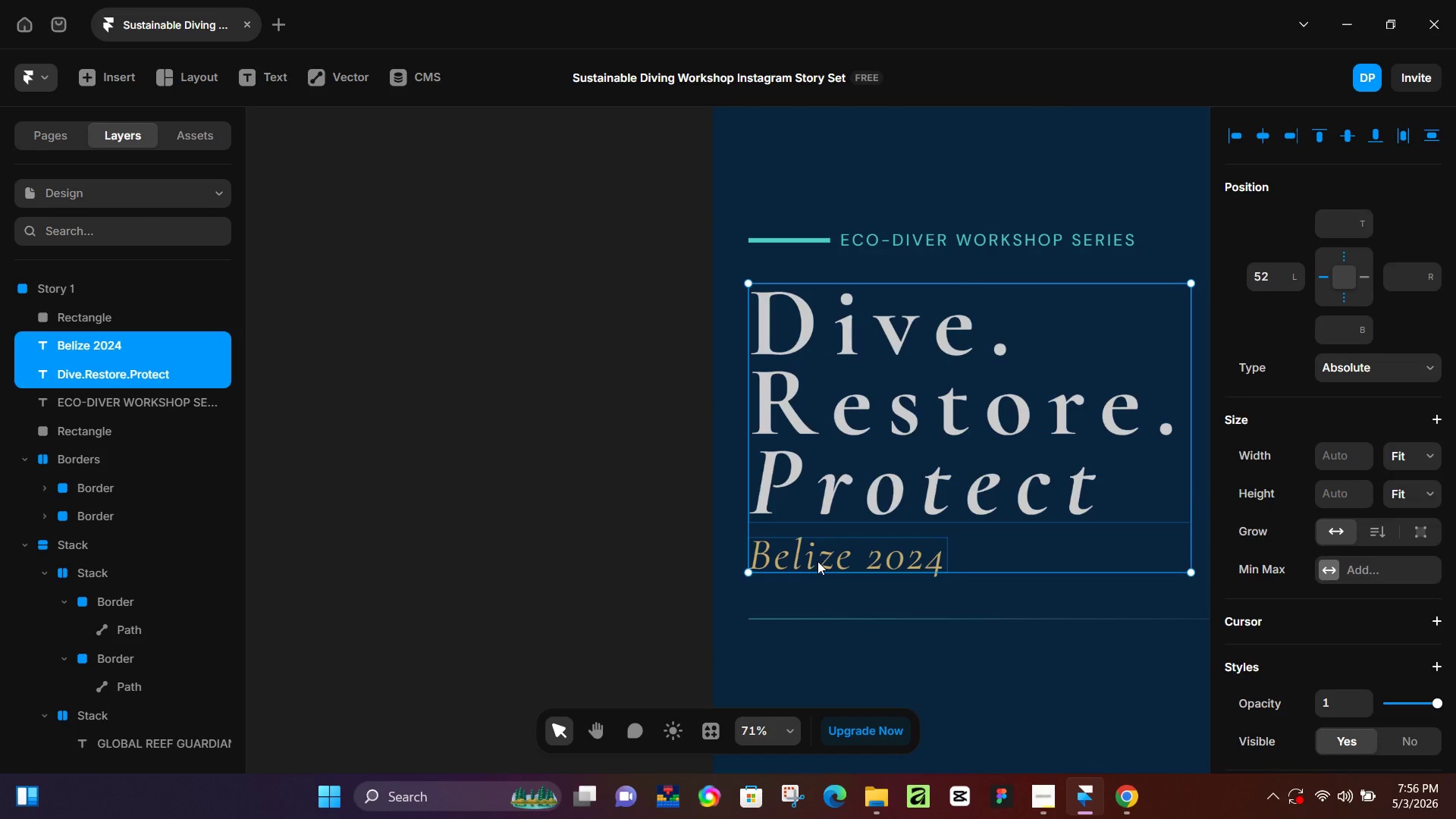 
key(Alt+Control+Enter)
 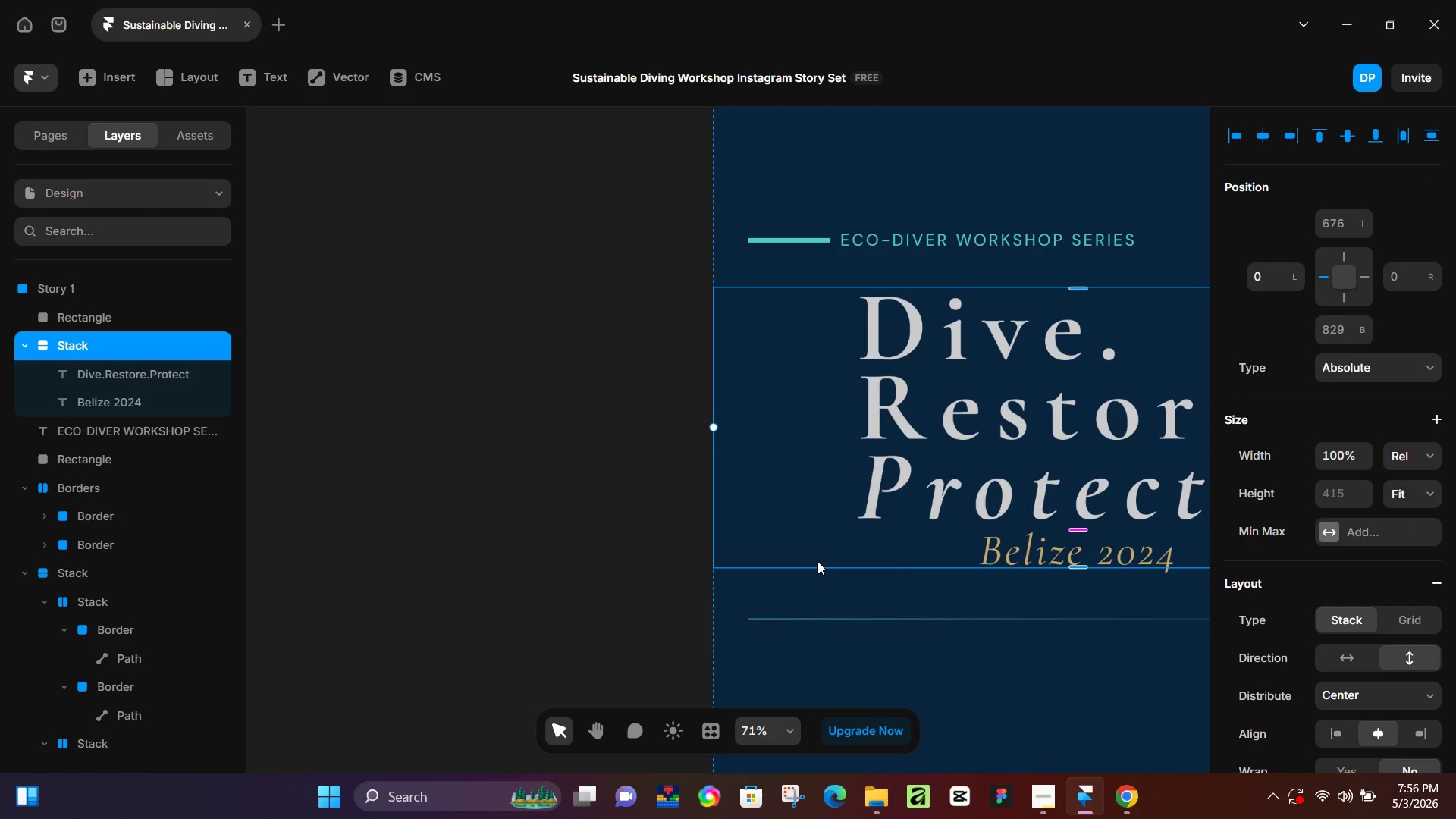 
key(Control+Z)
 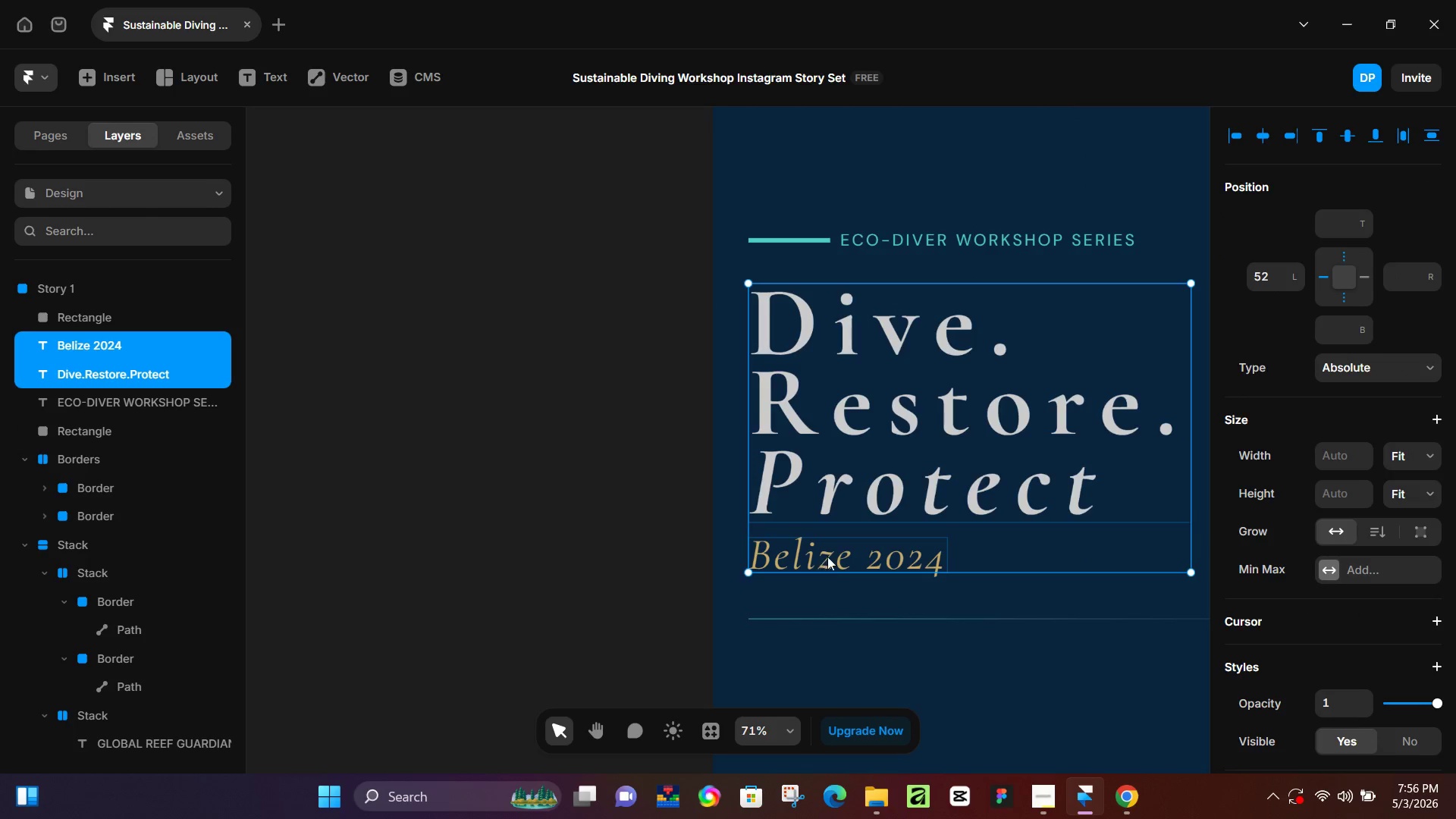 
left_click([834, 553])
 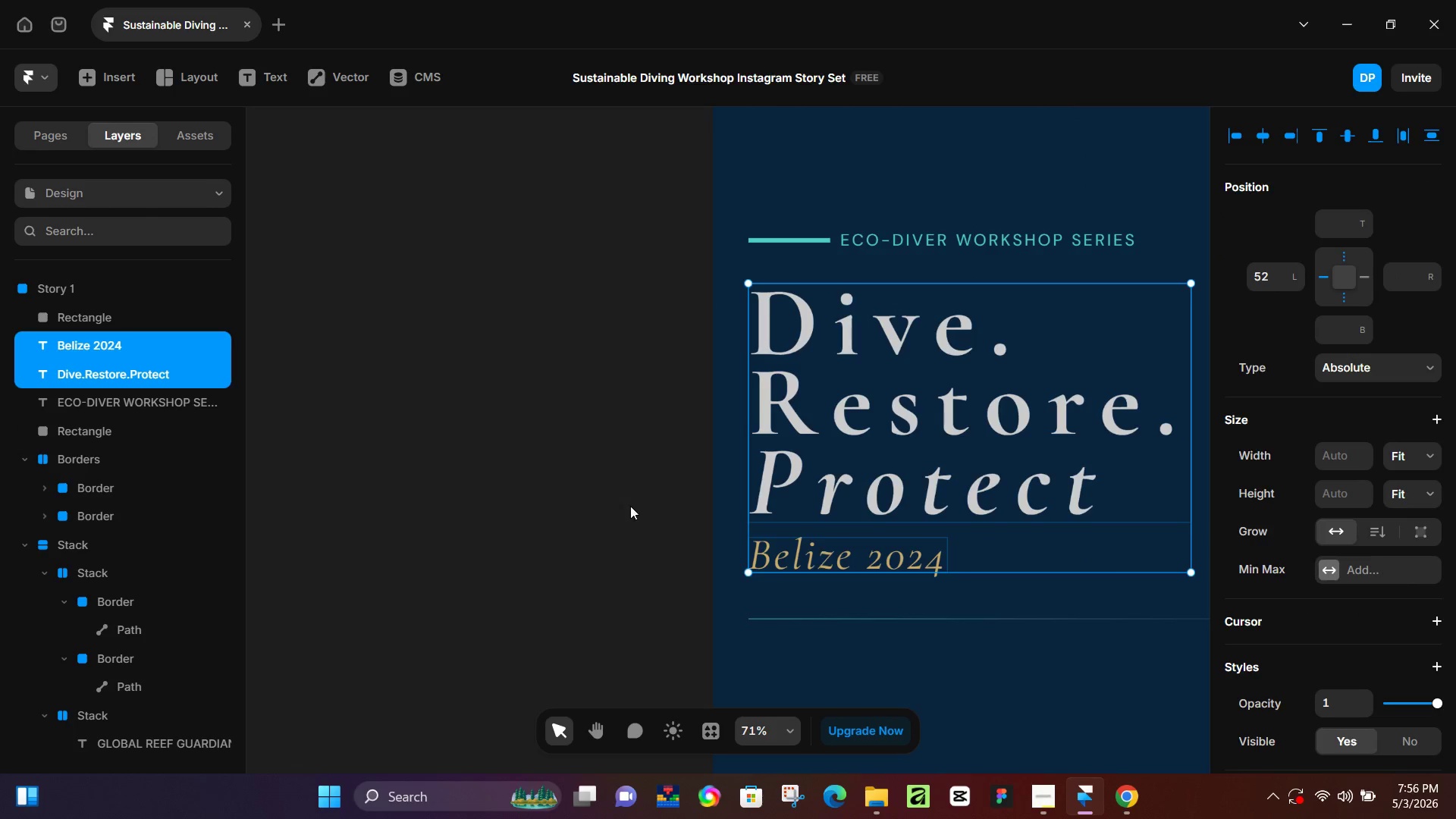 
left_click([520, 482])
 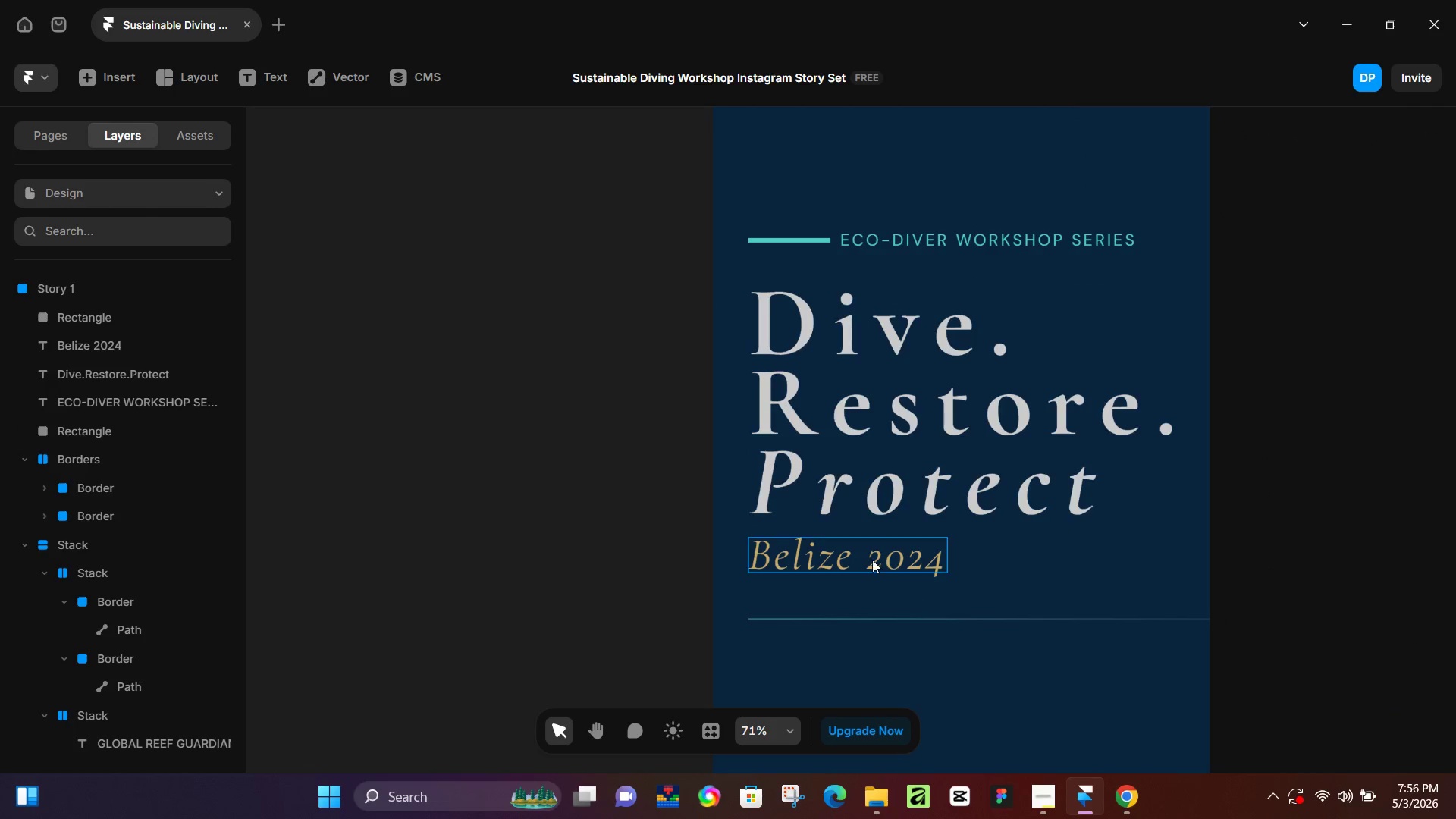 
left_click([870, 558])
 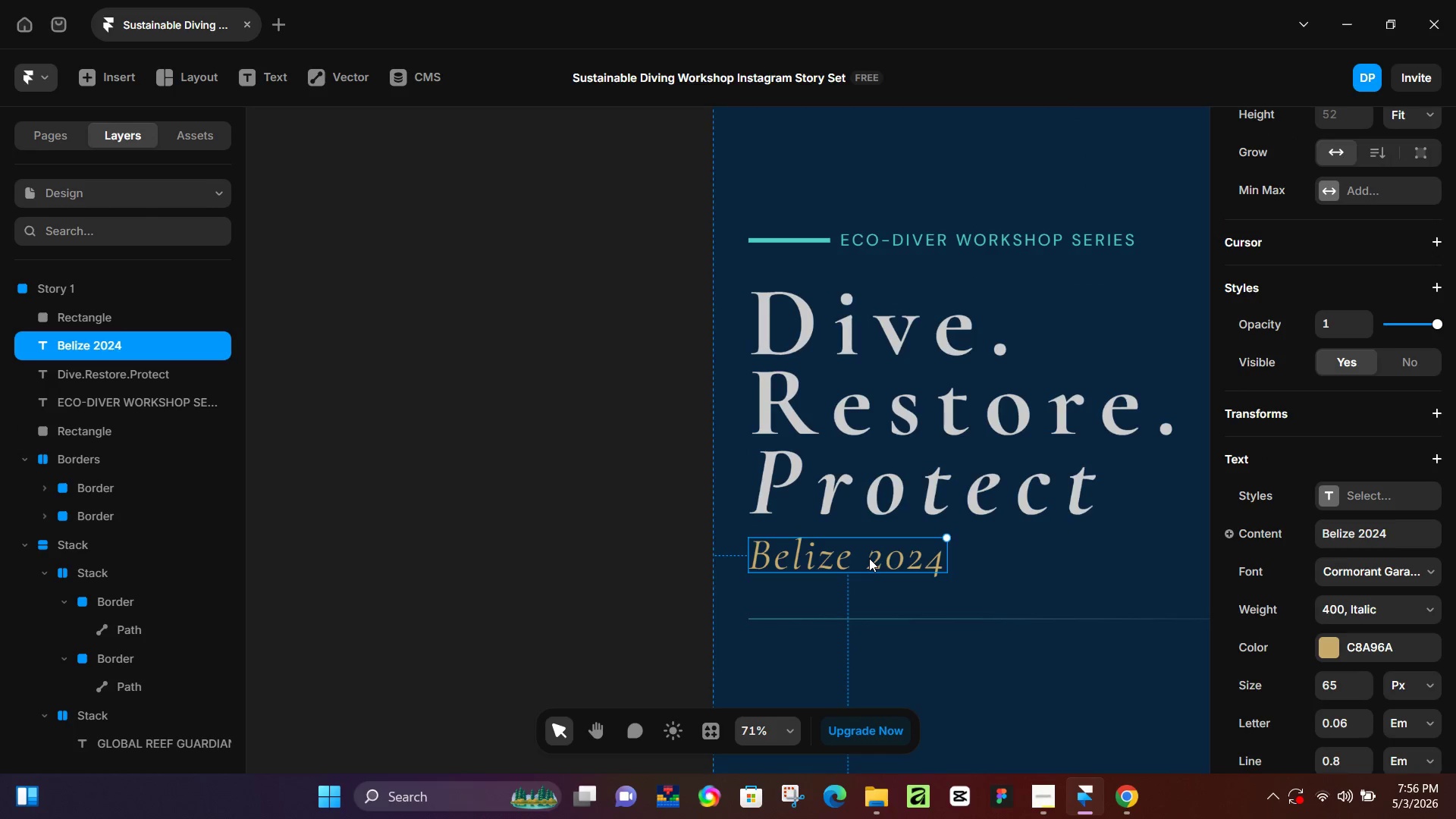 
key(Alt+Control+Enter)
 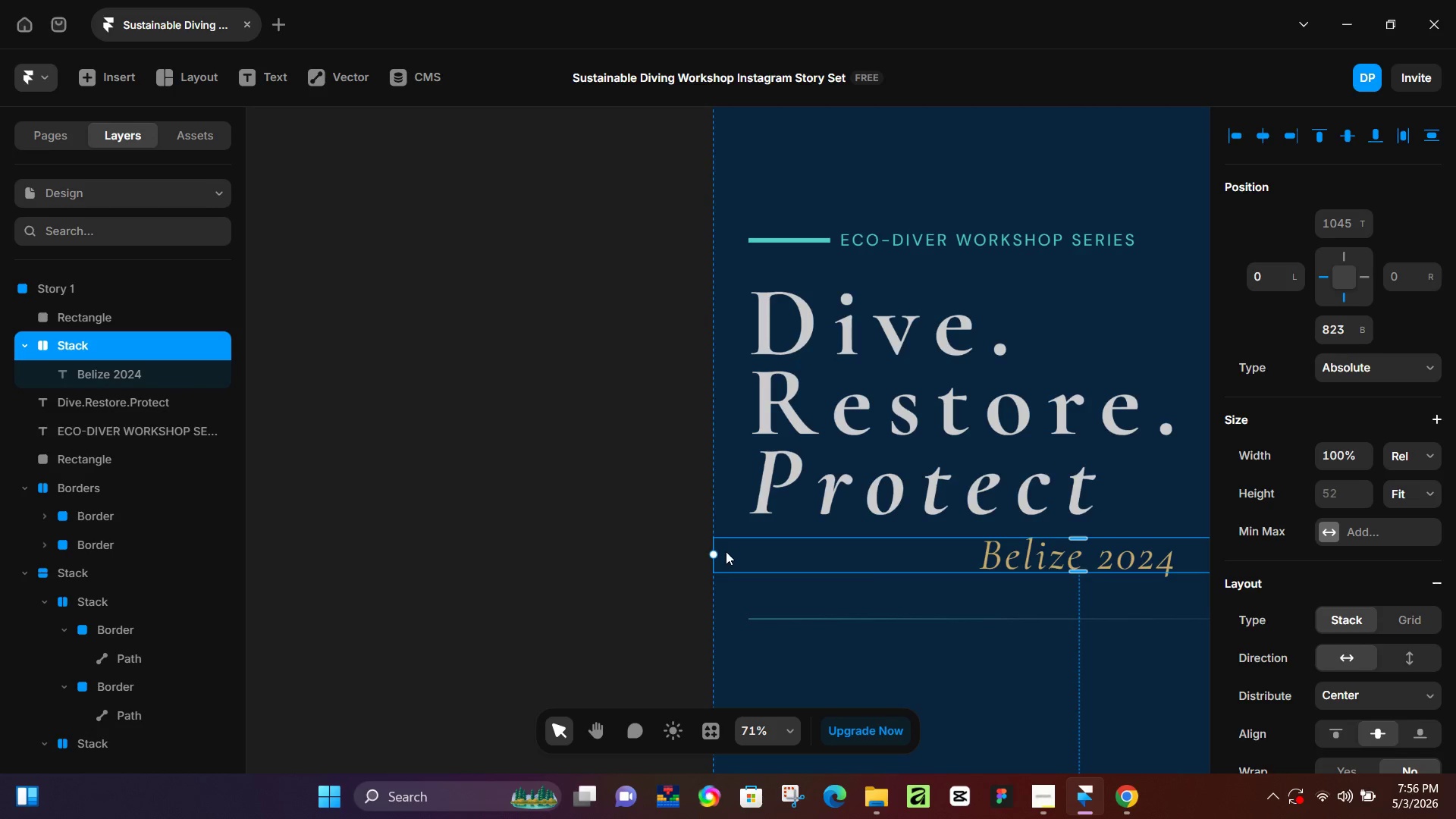 
scroll: coordinate [1346, 490], scroll_direction: down, amount: 4.0
 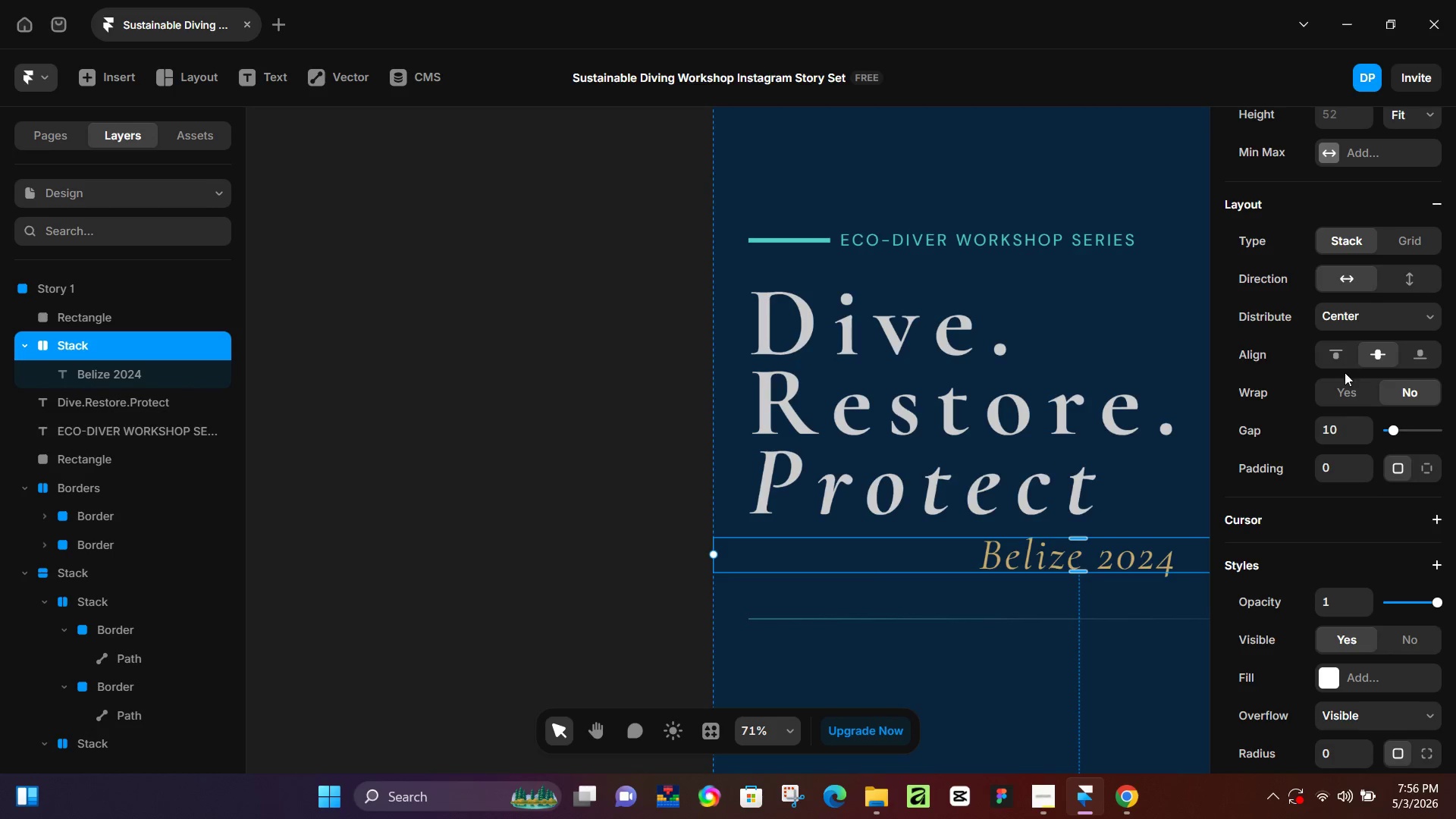 
hold_key(key=Space, duration=0.64)
 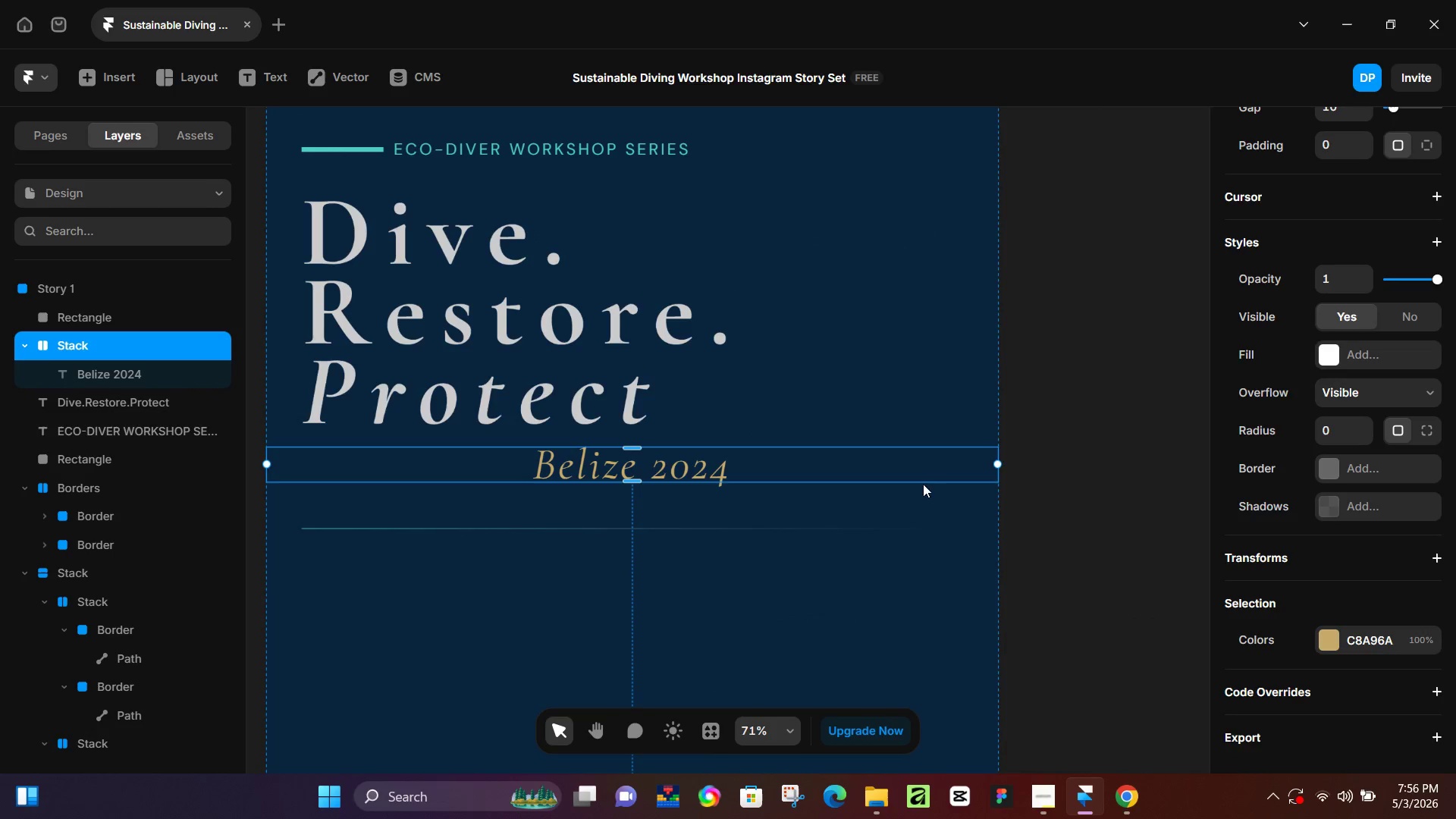 
left_click_drag(start_coordinate=[878, 638], to_coordinate=[431, 546])
 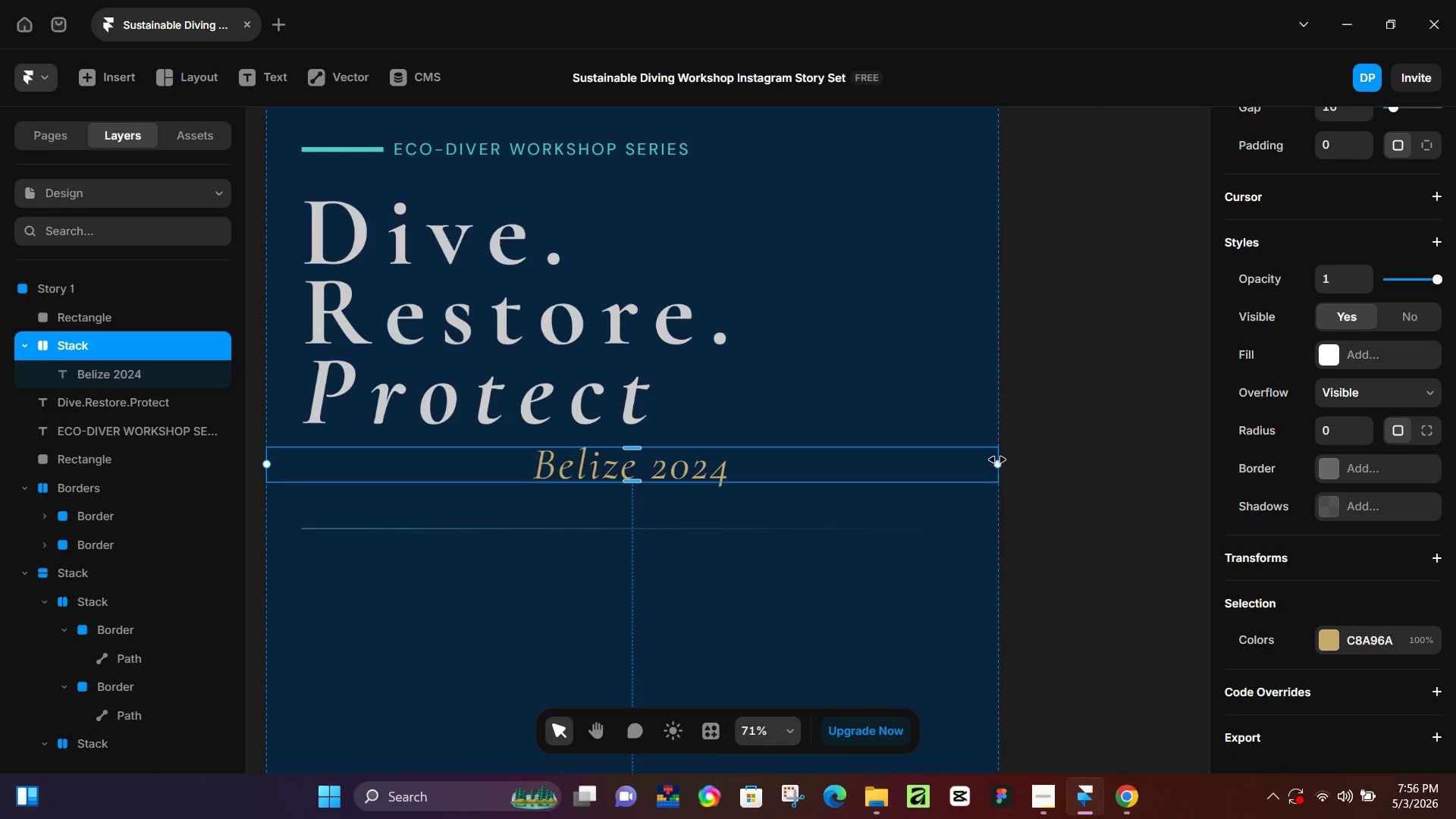 
scroll: coordinate [1329, 427], scroll_direction: down, amount: 6.0
 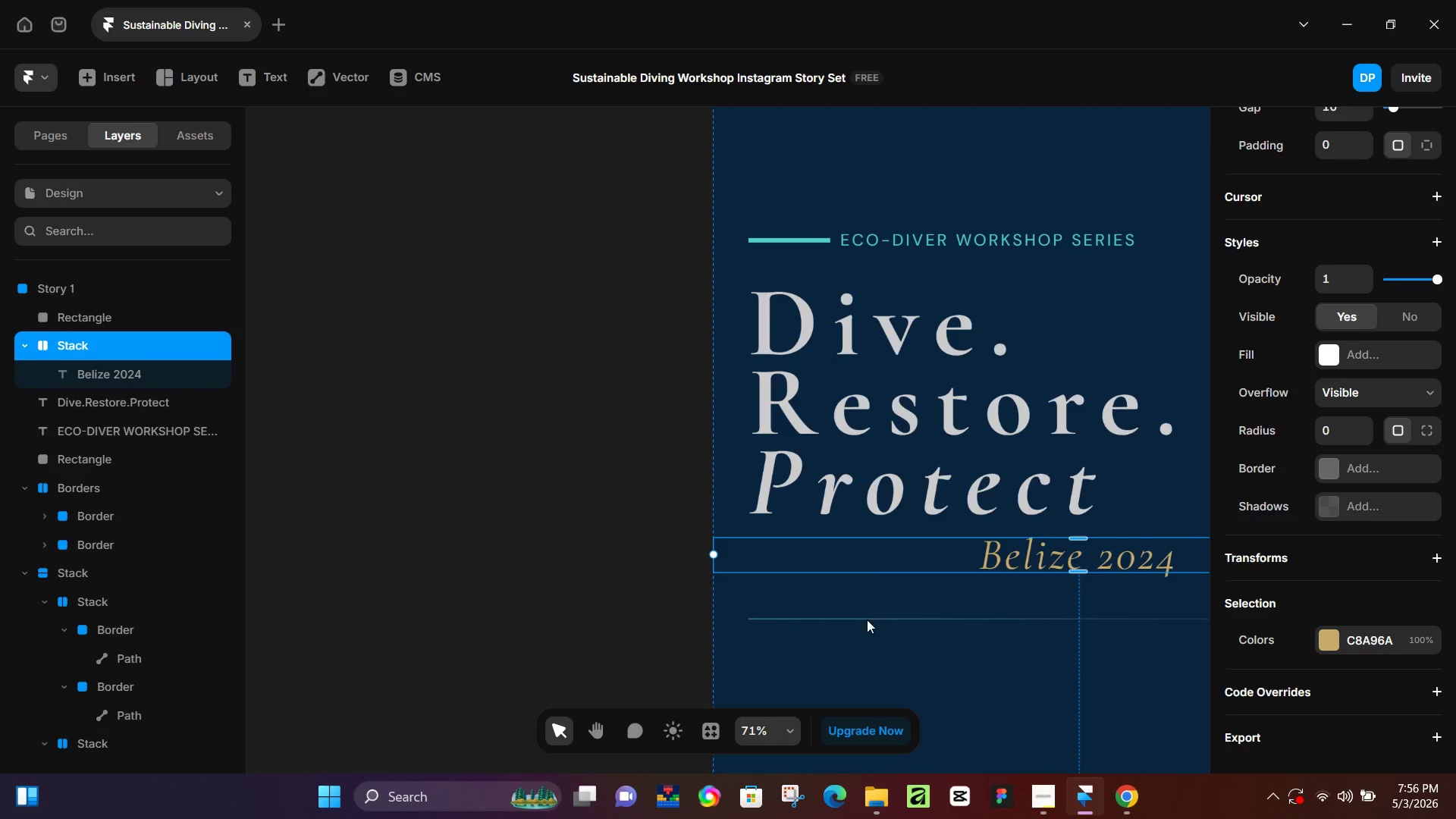 
left_click_drag(start_coordinate=[998, 460], to_coordinate=[522, 465])
 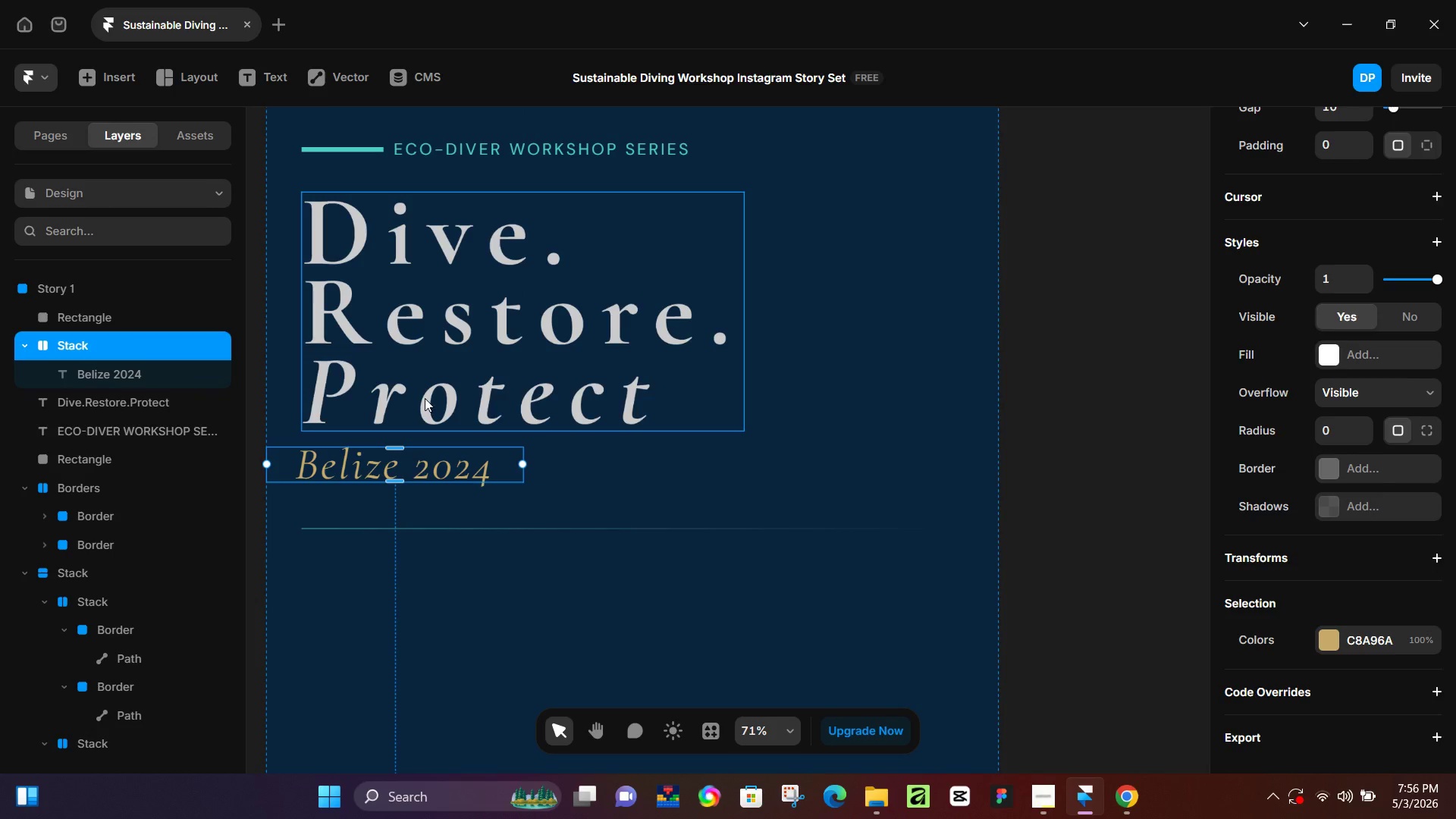 
left_click([425, 398])
 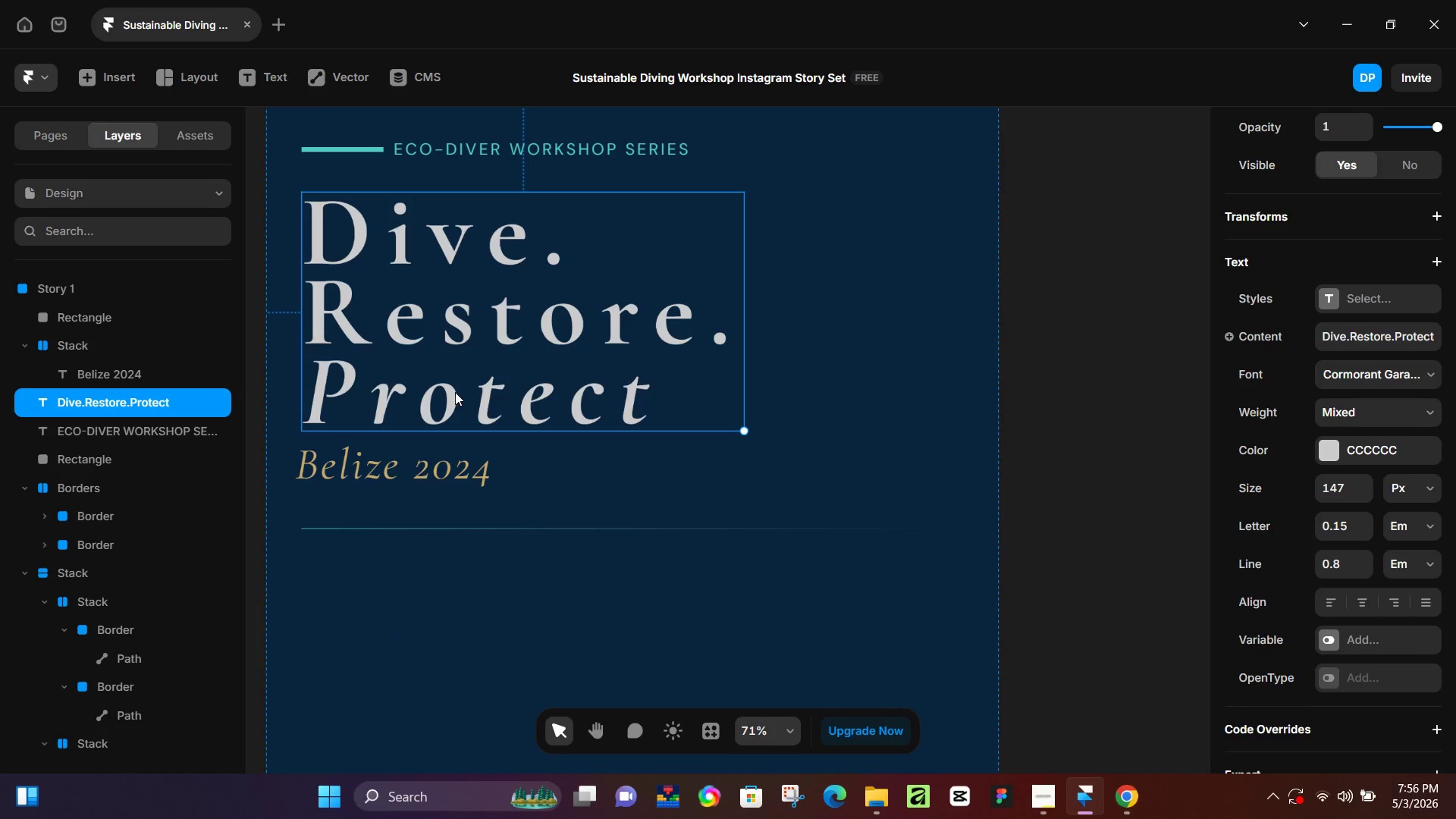 
key(Alt+Control+Enter)
 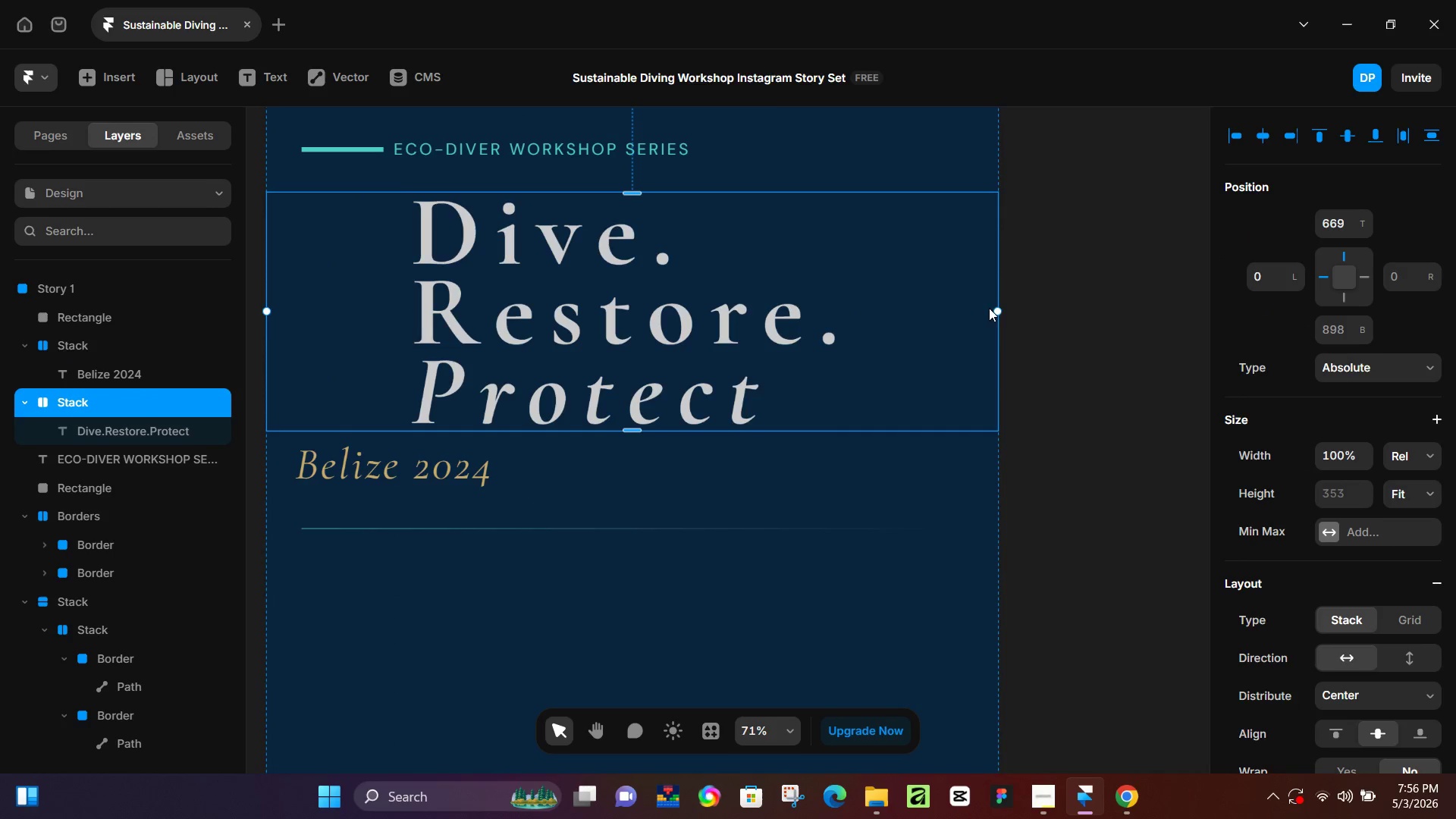 
left_click_drag(start_coordinate=[995, 308], to_coordinate=[772, 325])
 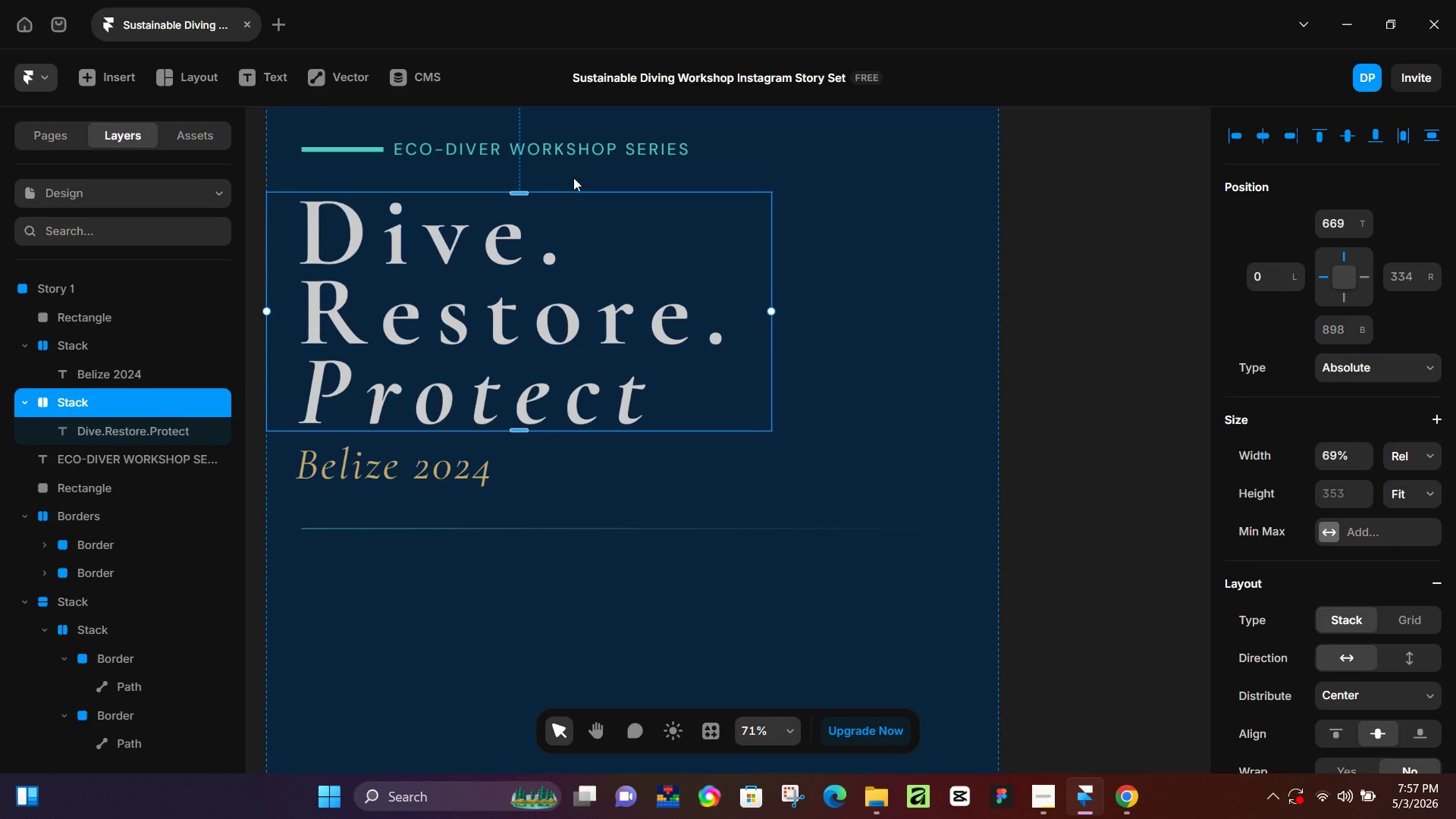 
left_click([579, 143])
 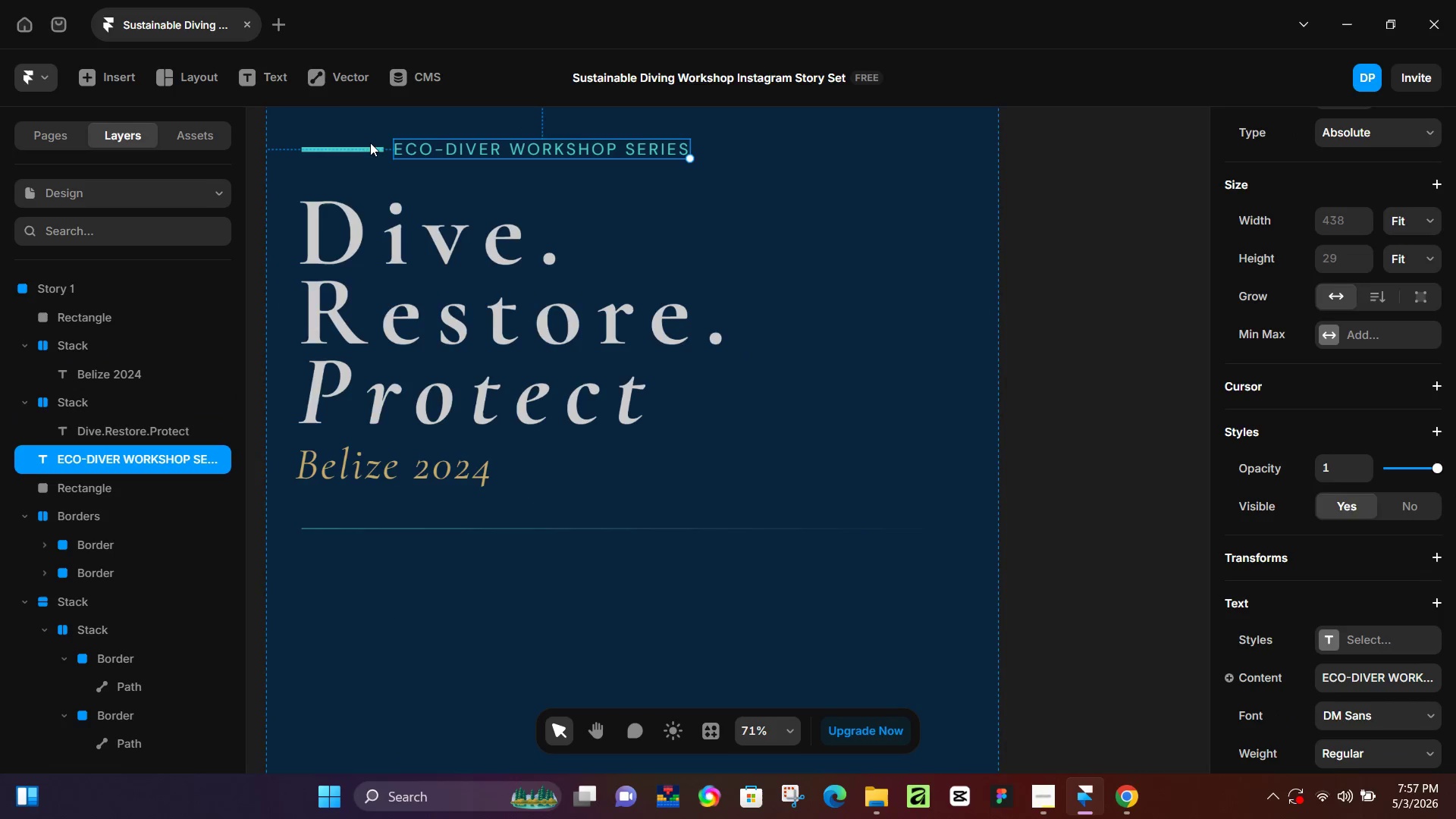 
hold_key(key=ShiftLeft, duration=0.61)
 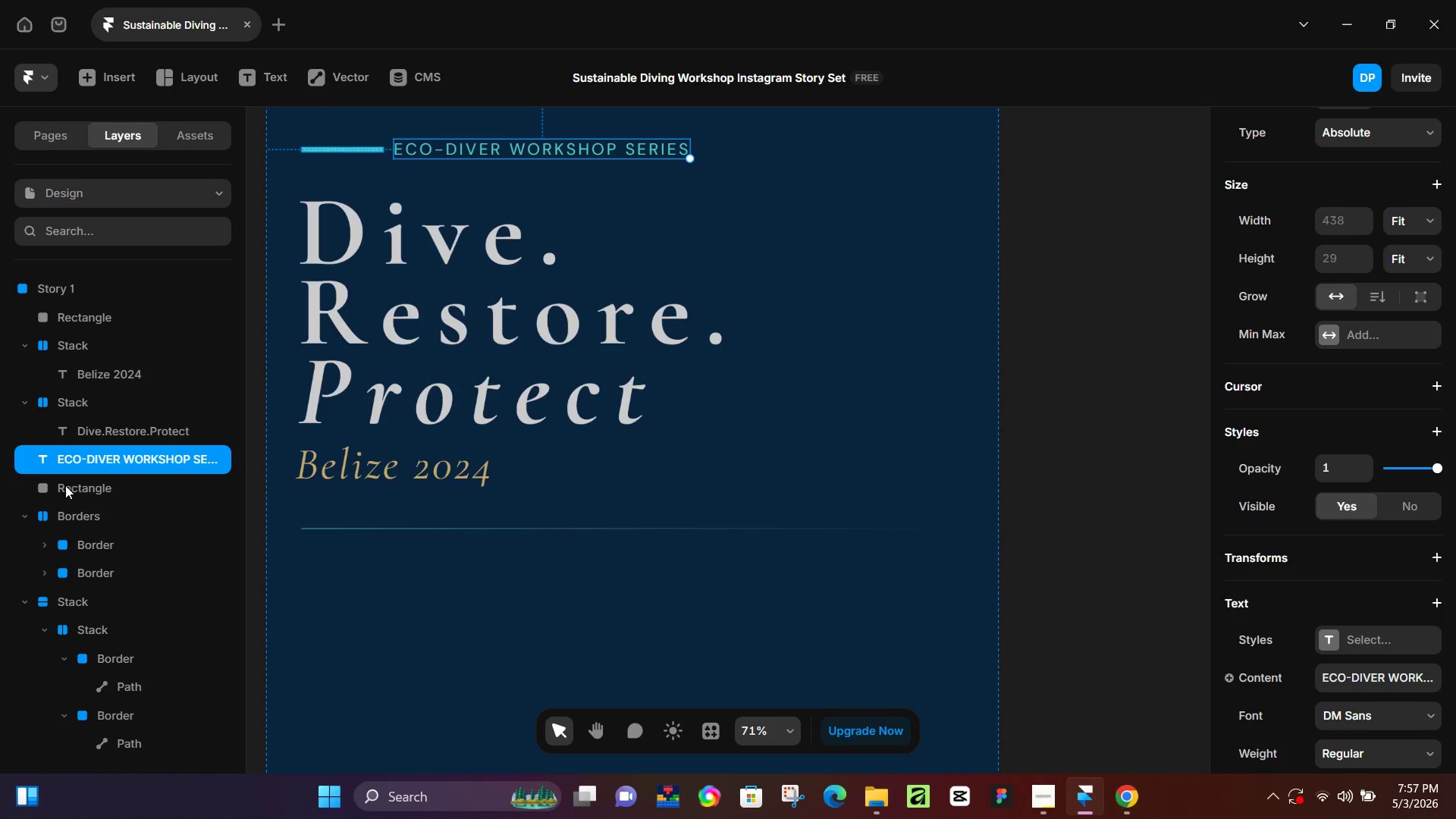 
hold_key(key=ShiftLeft, duration=0.44)
left_click([65, 485])
 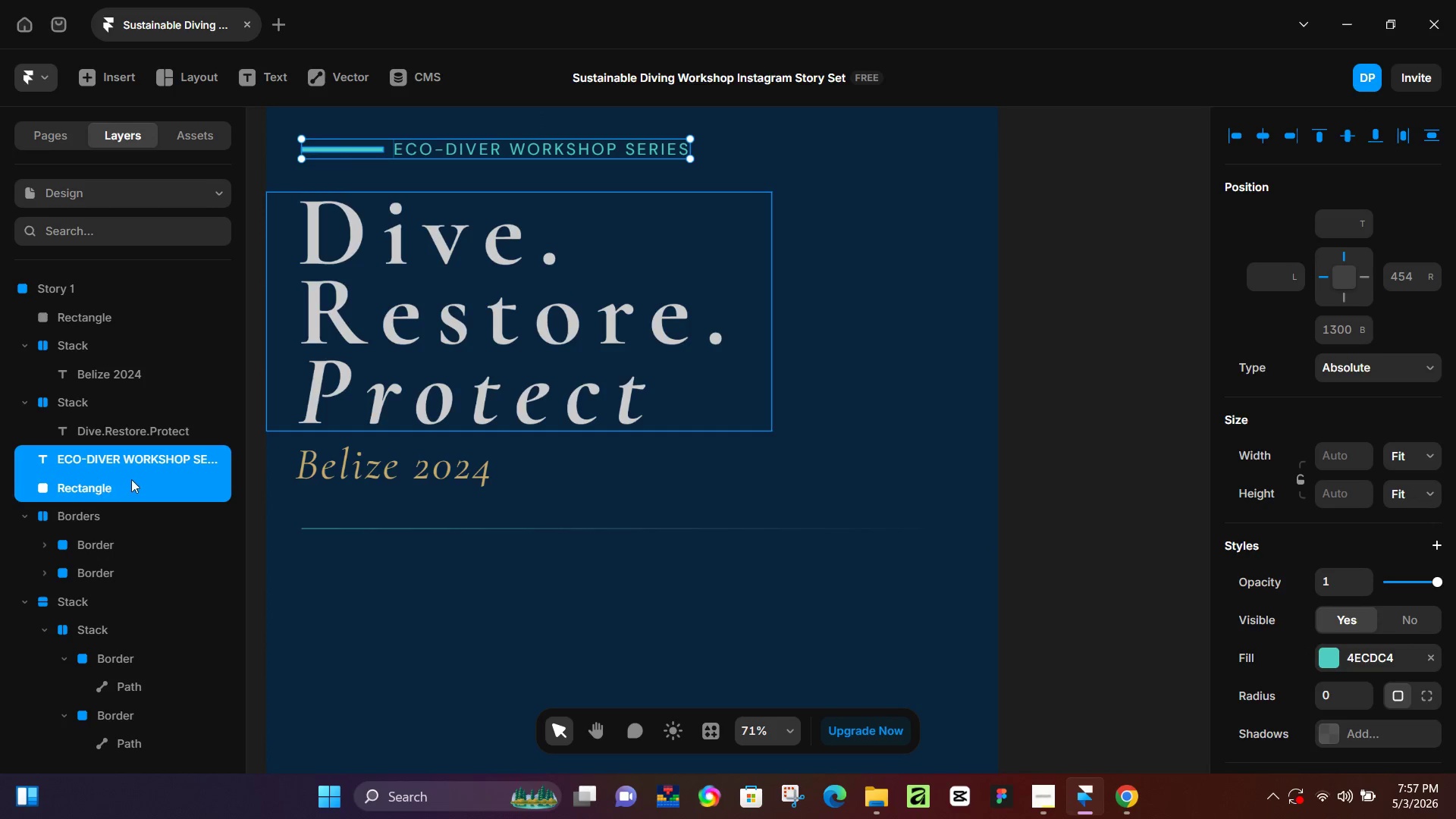 
key(Alt+Control+Enter)
 